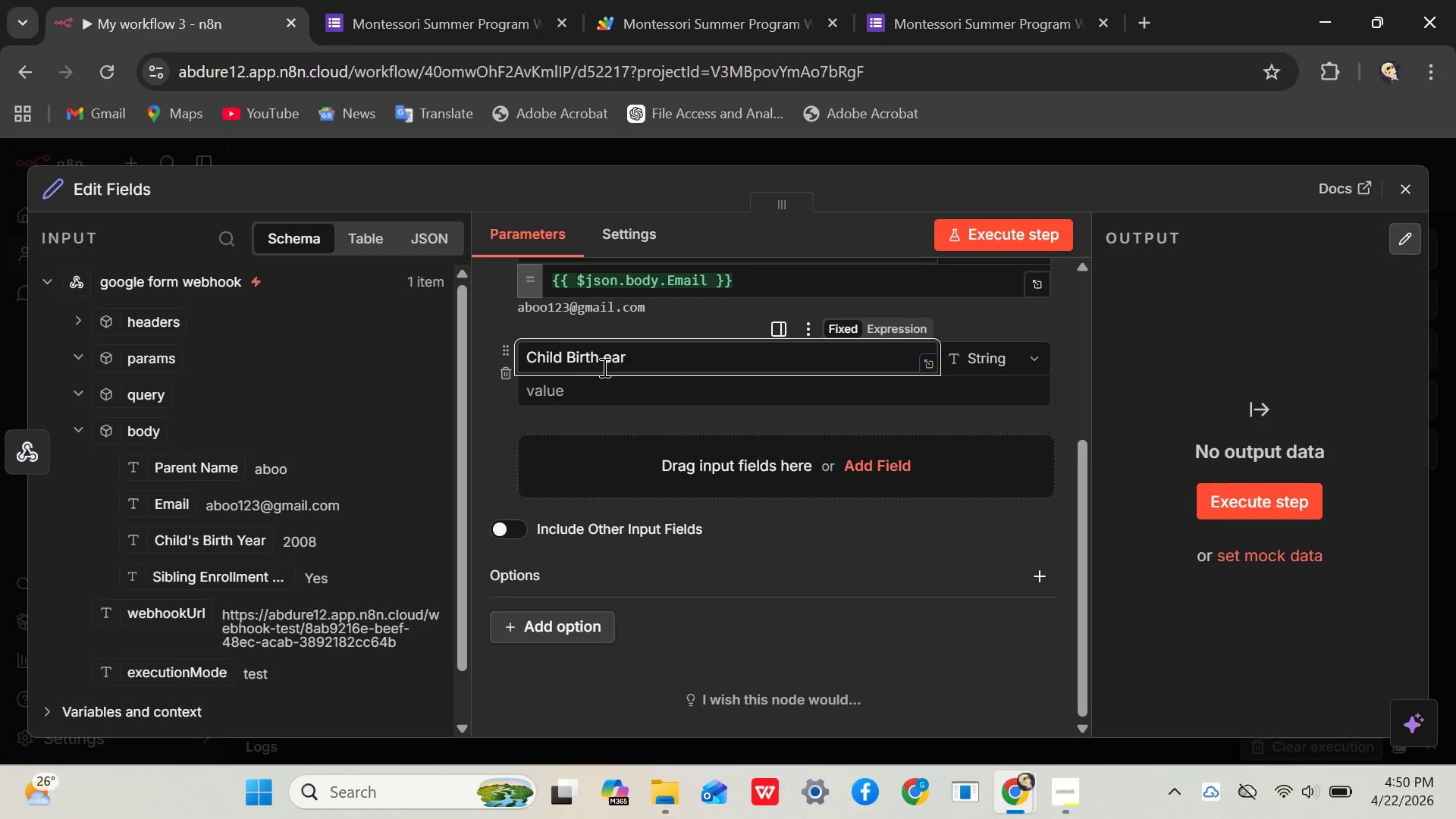 
key(Y)
 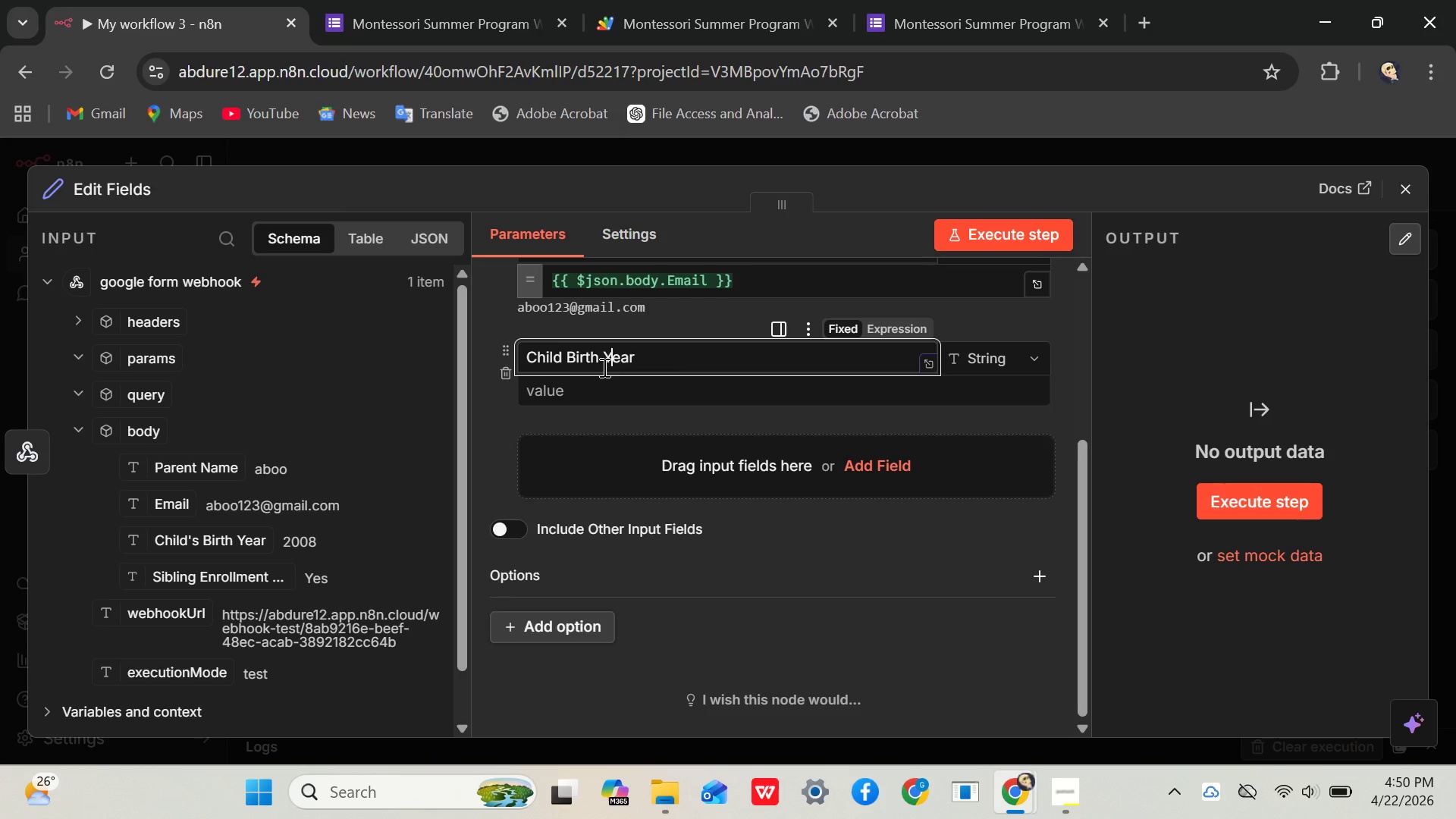 
key(ArrowLeft)
 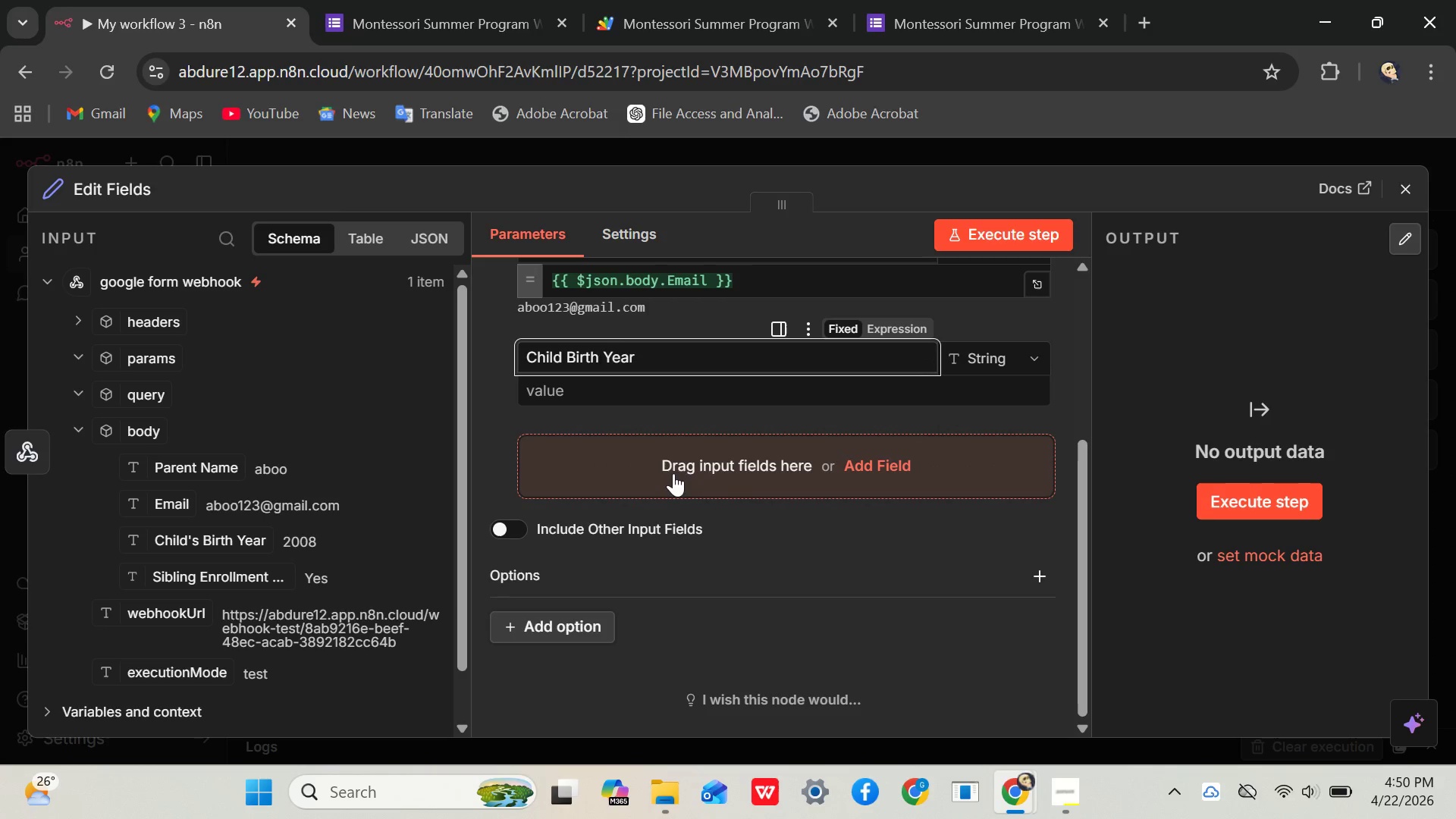 
key(Backspace)
 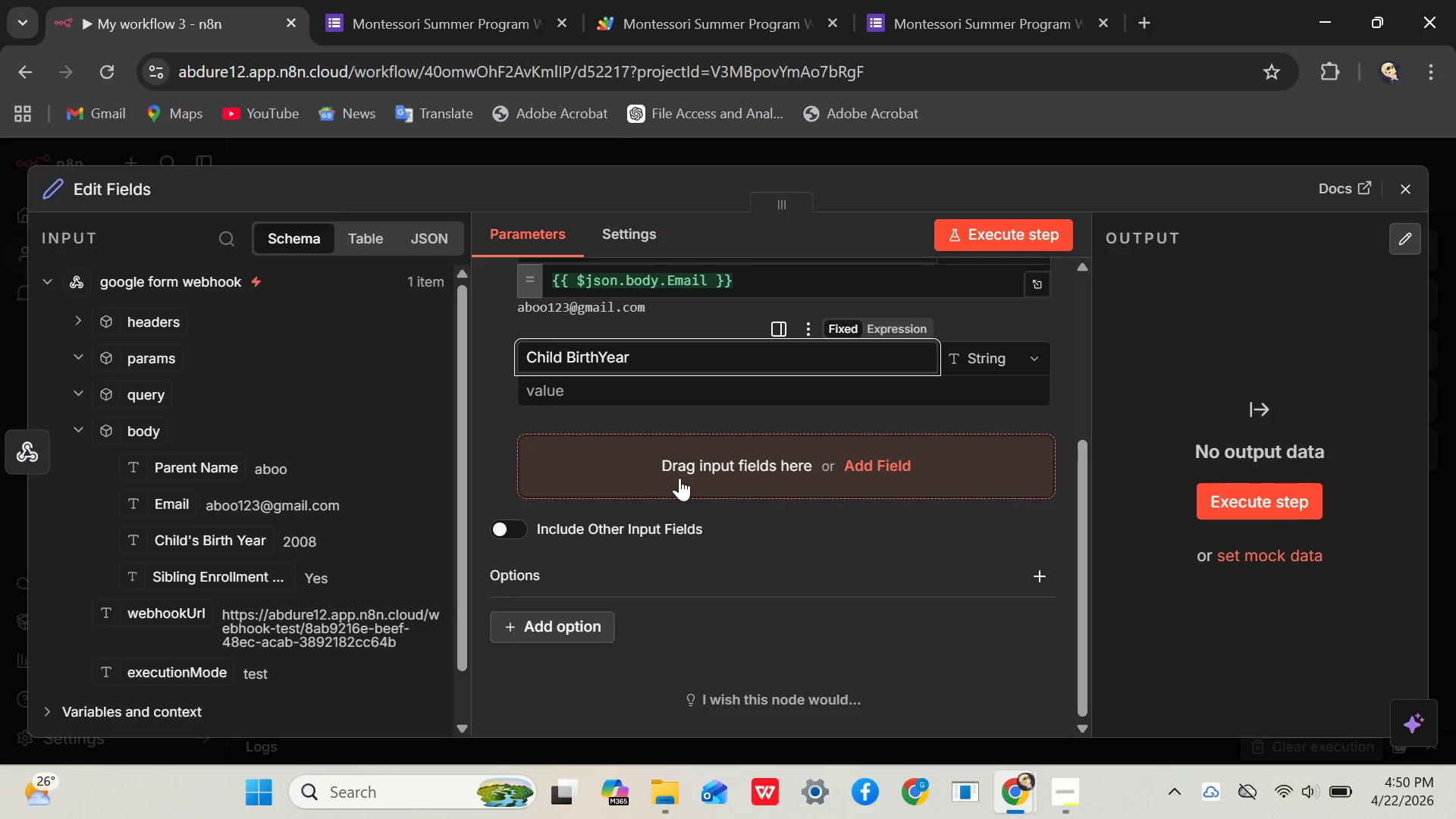 
key(ArrowLeft)
 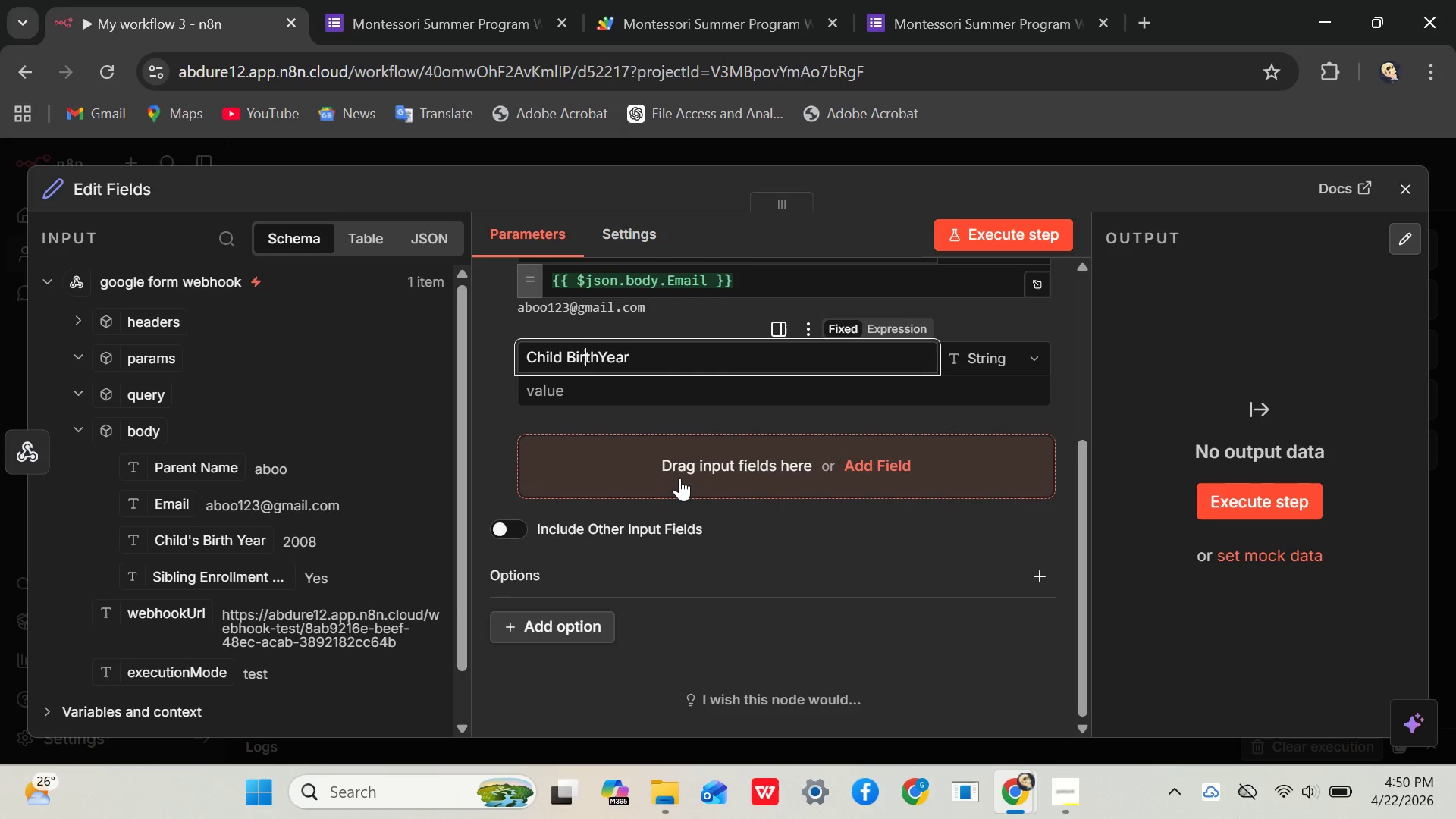 
key(ArrowLeft)
 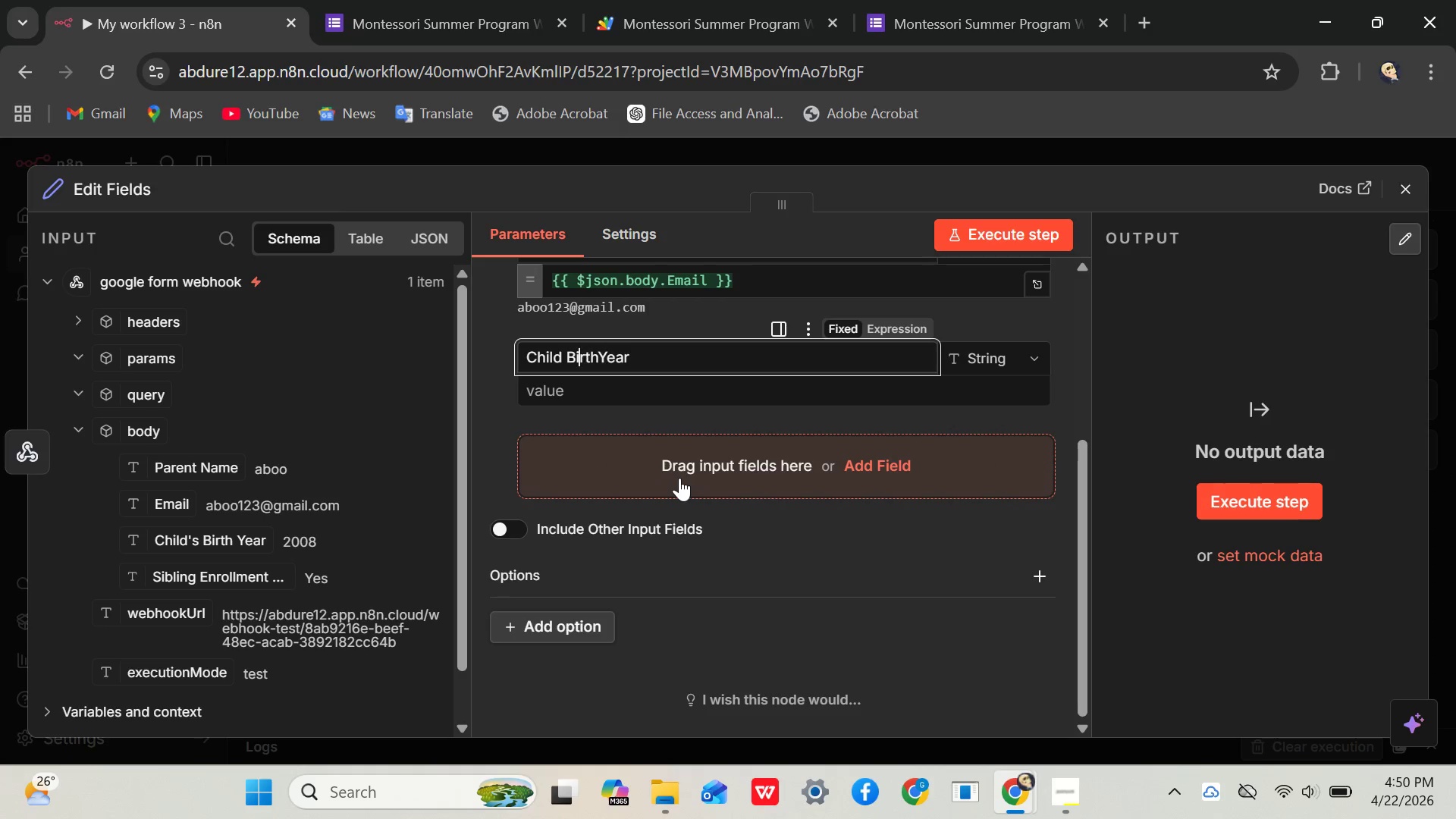 
key(ArrowLeft)
 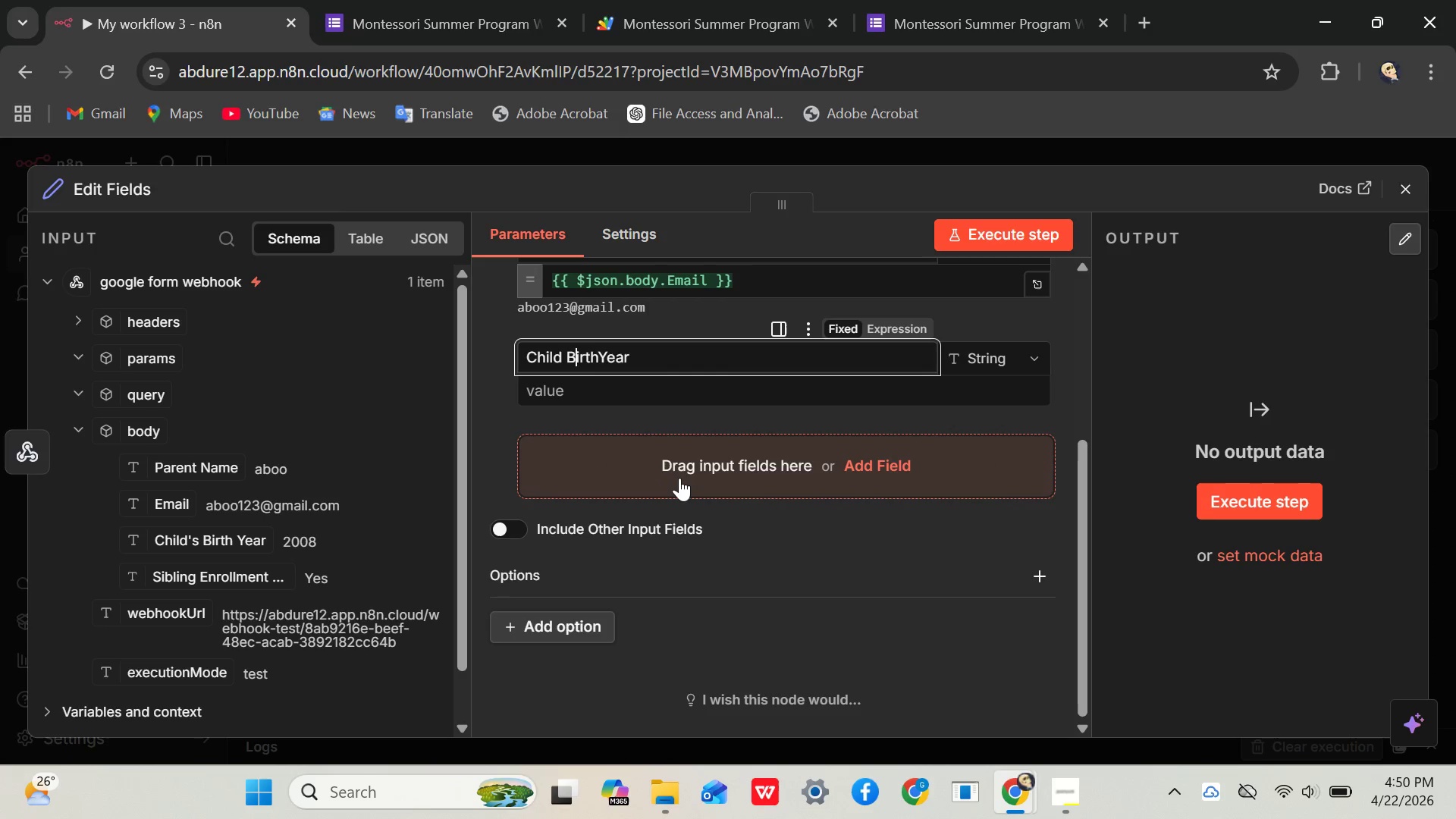 
key(ArrowLeft)
 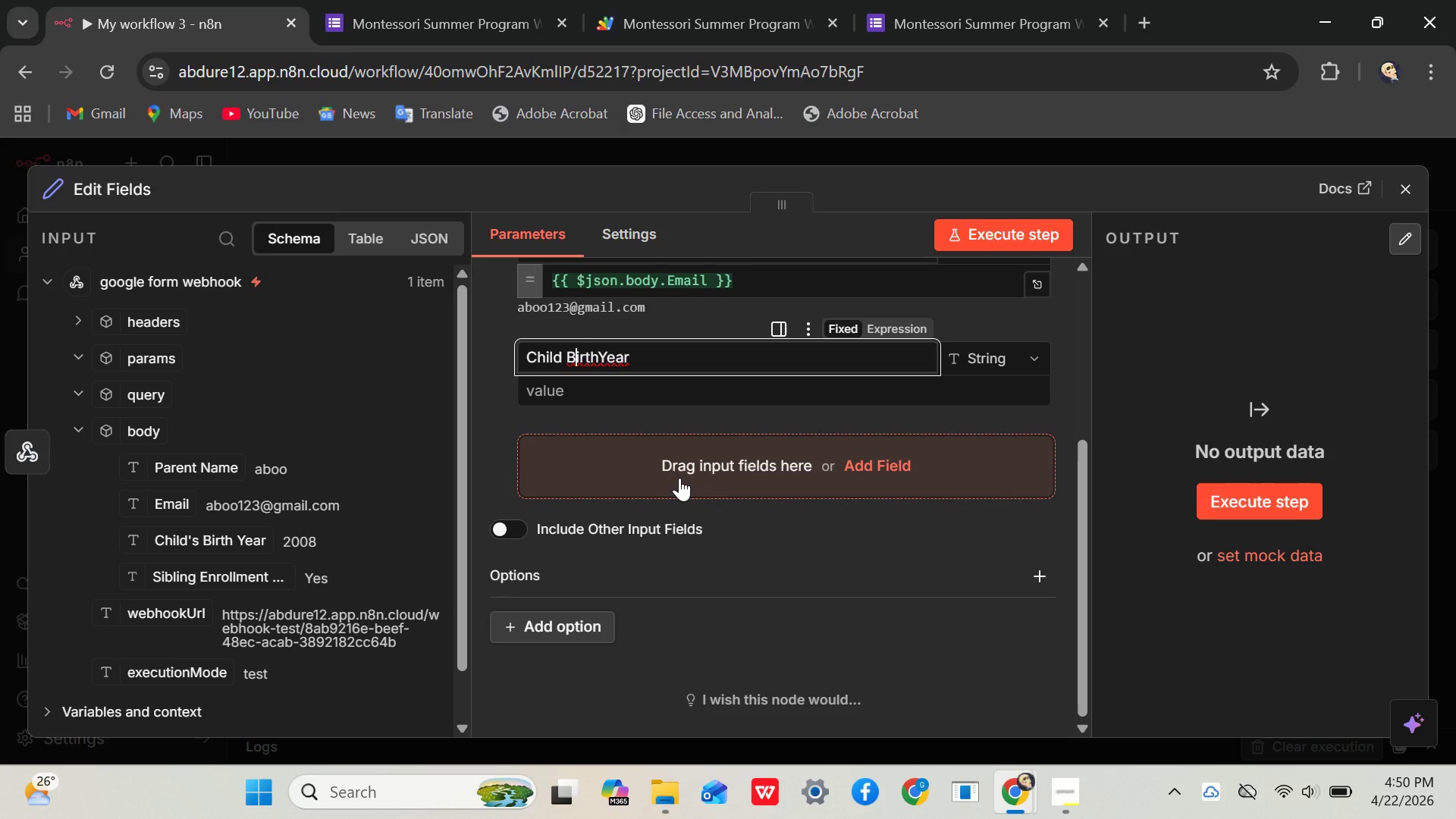 
key(ArrowLeft)
 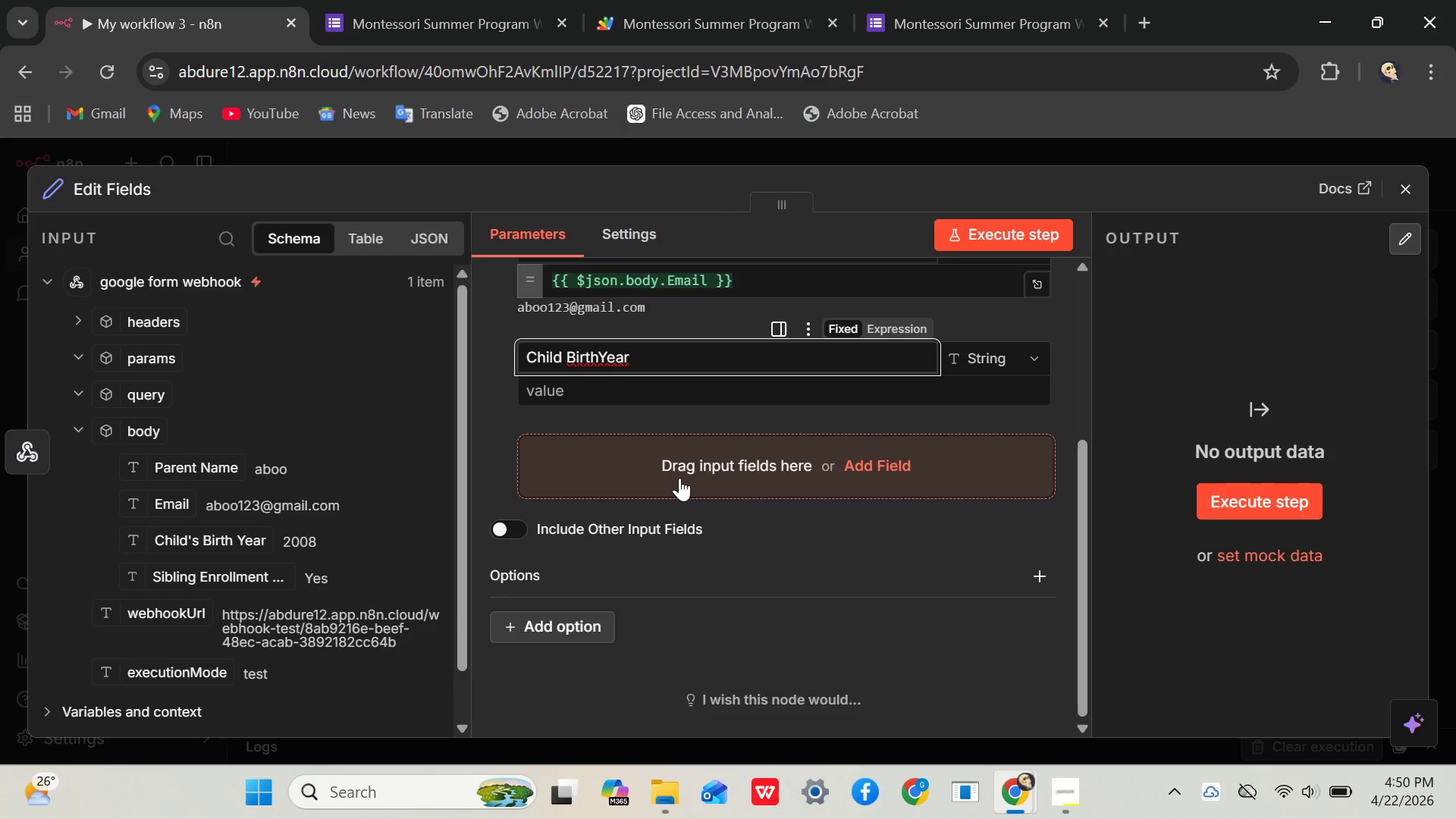 
key(Backspace)
 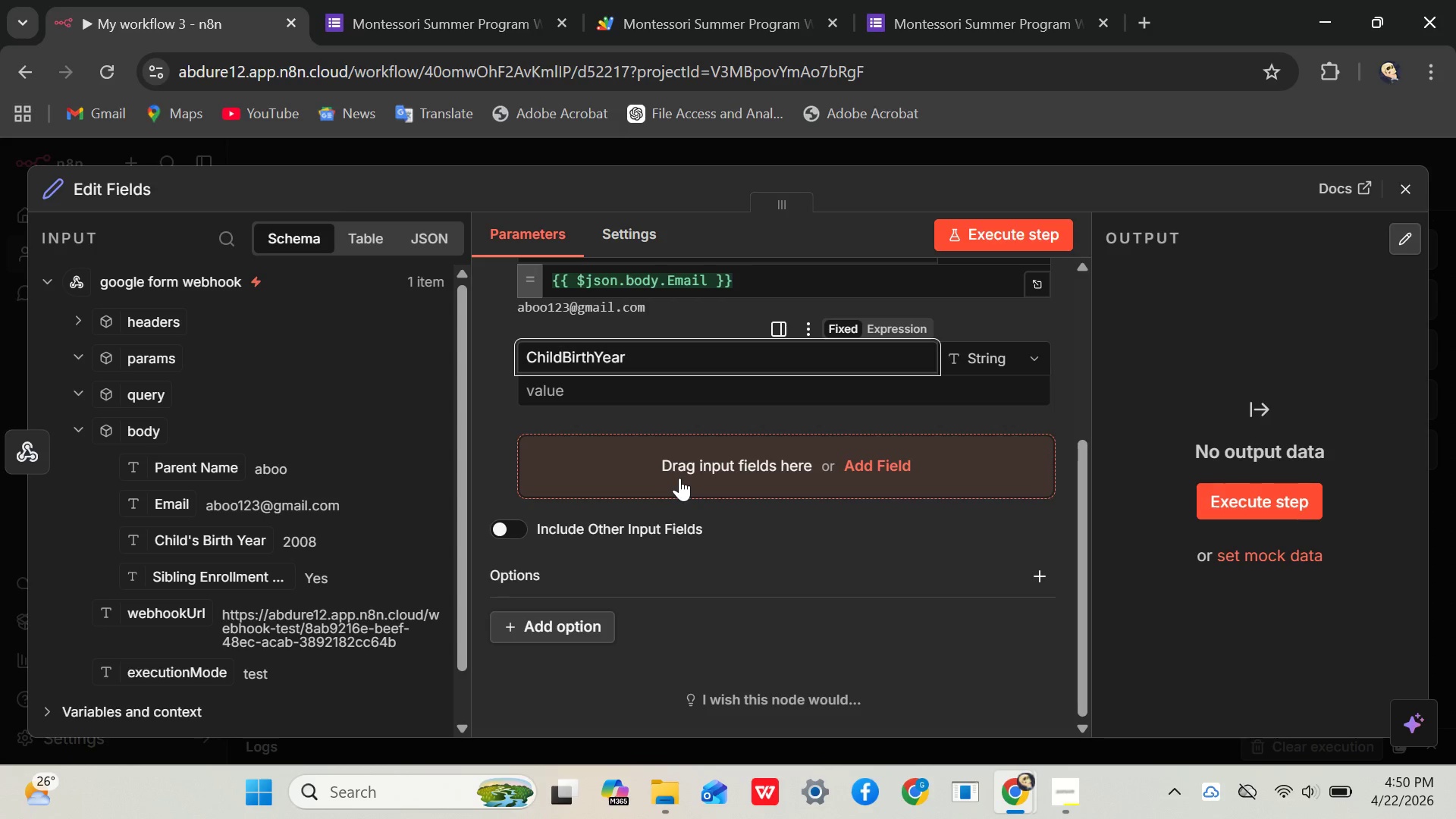 
key(ArrowLeft)
 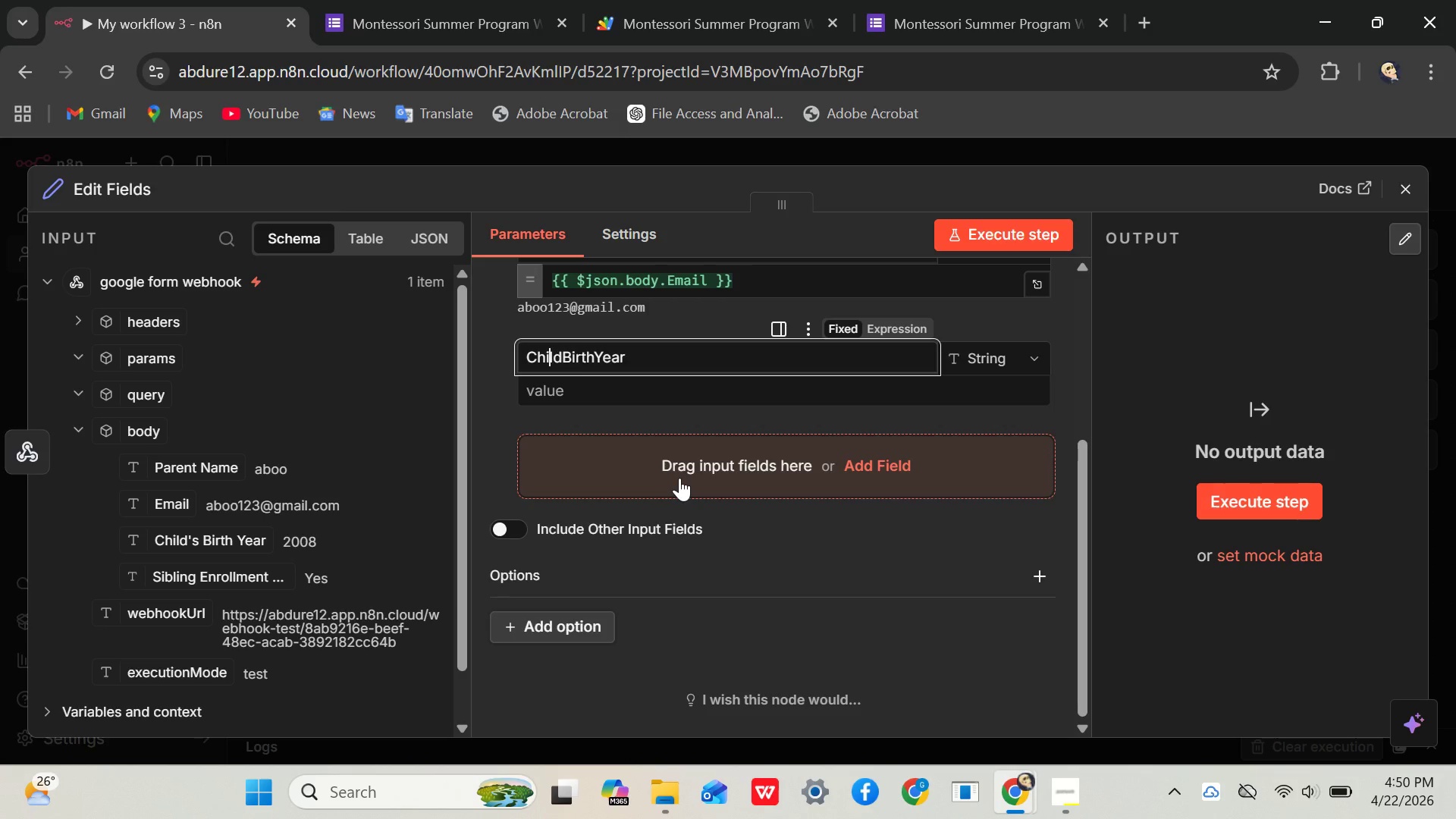 
key(ArrowLeft)
 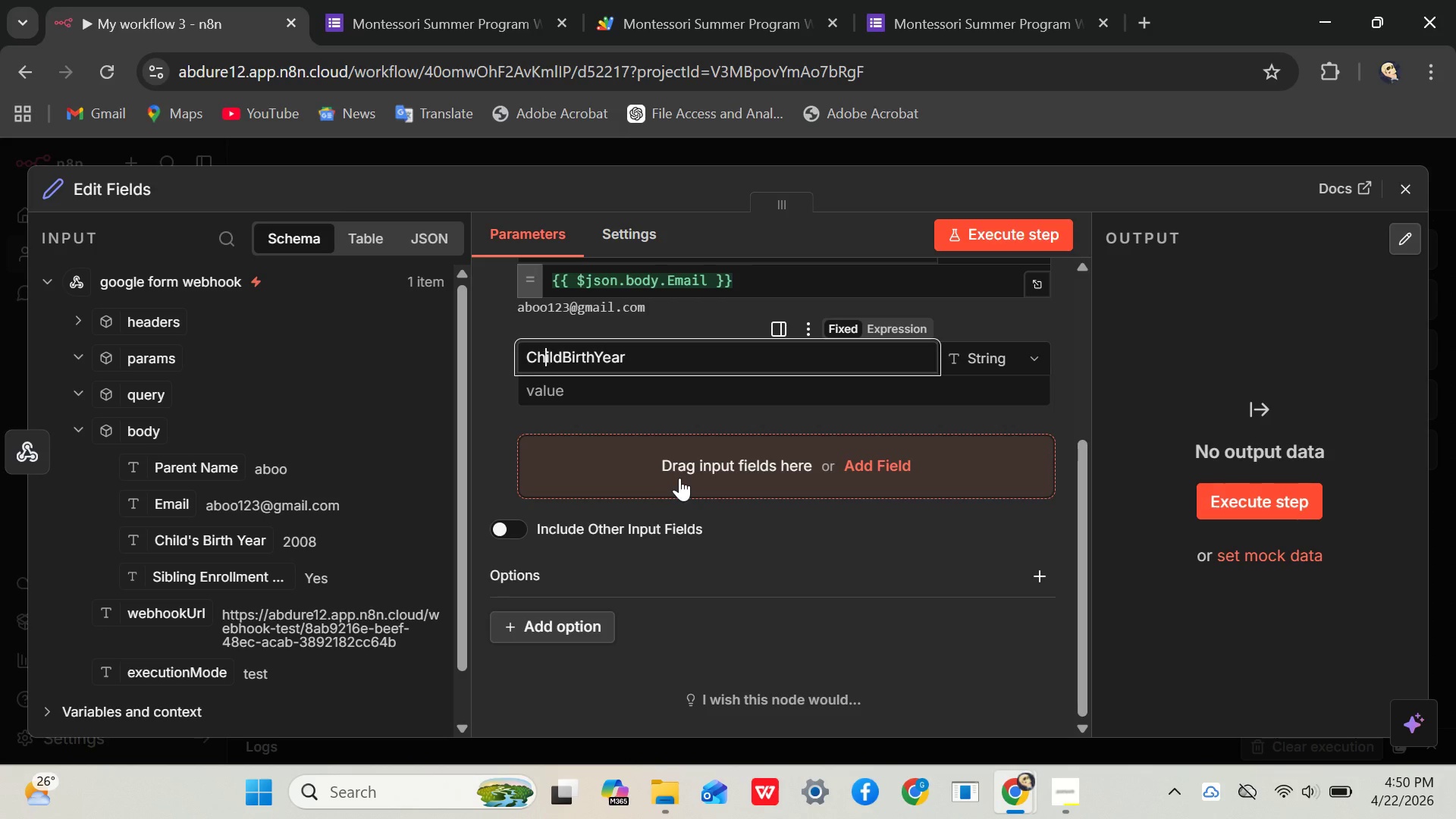 
key(ArrowLeft)
 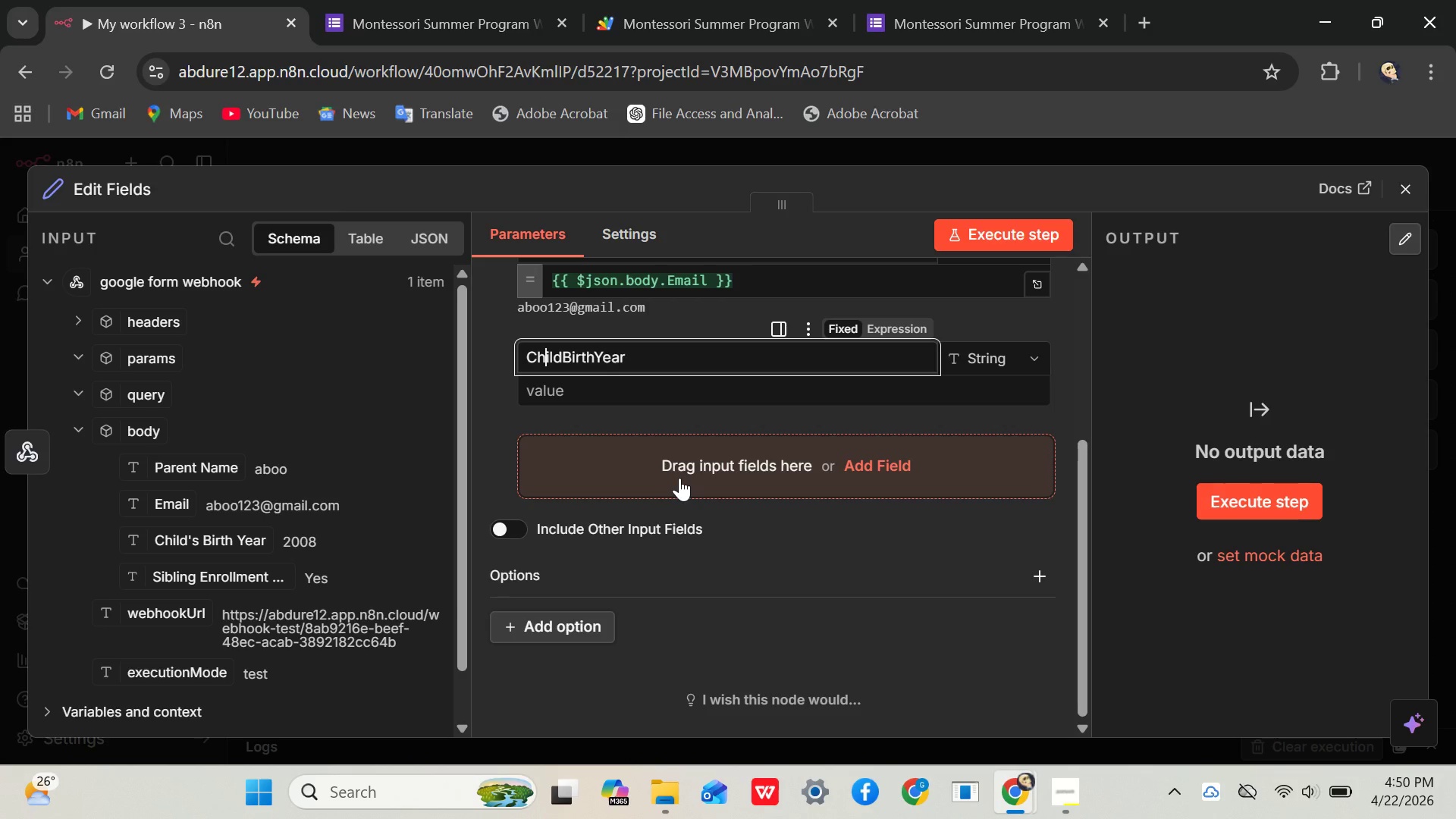 
key(ArrowLeft)
 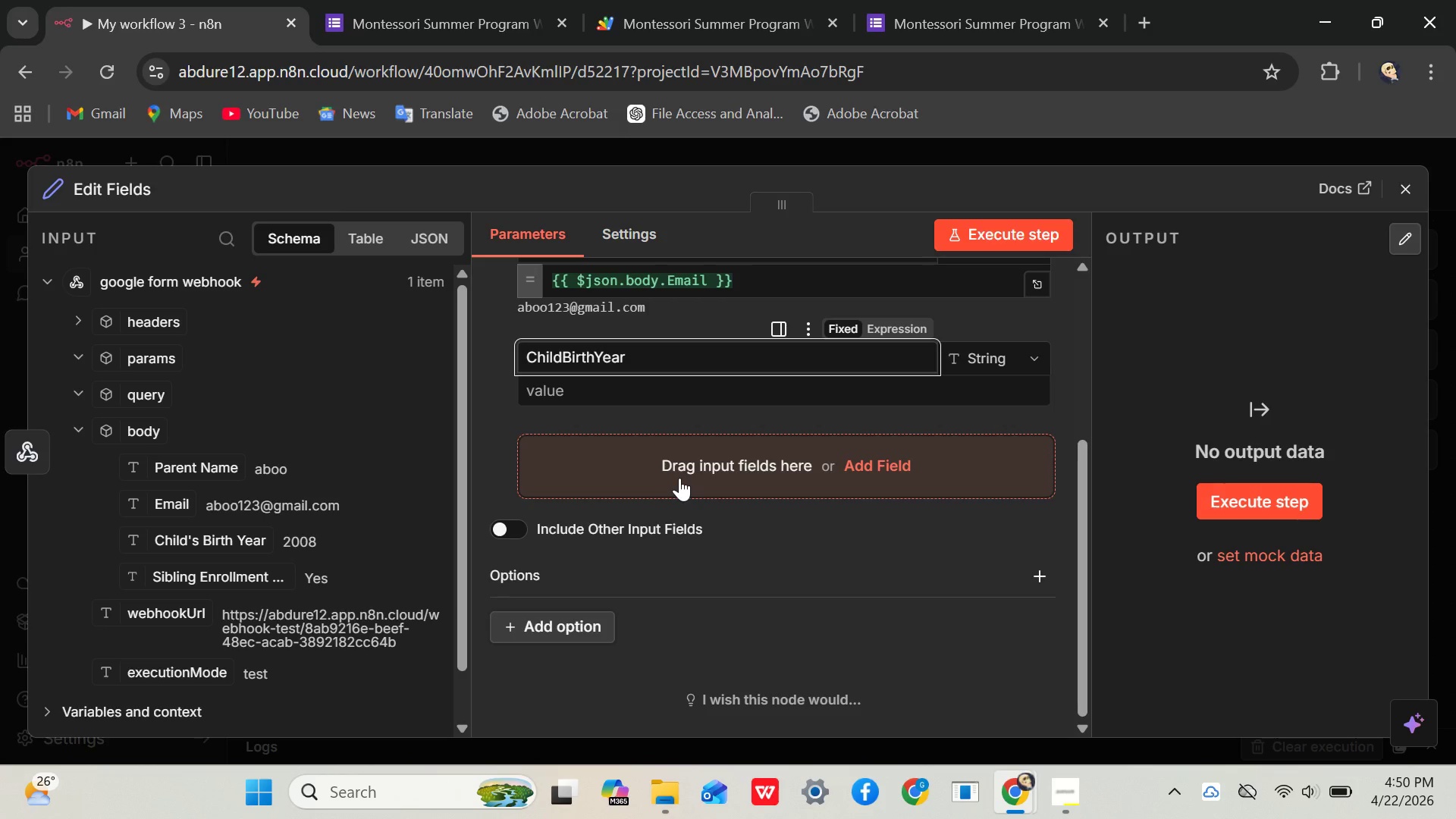 
key(Backspace)
 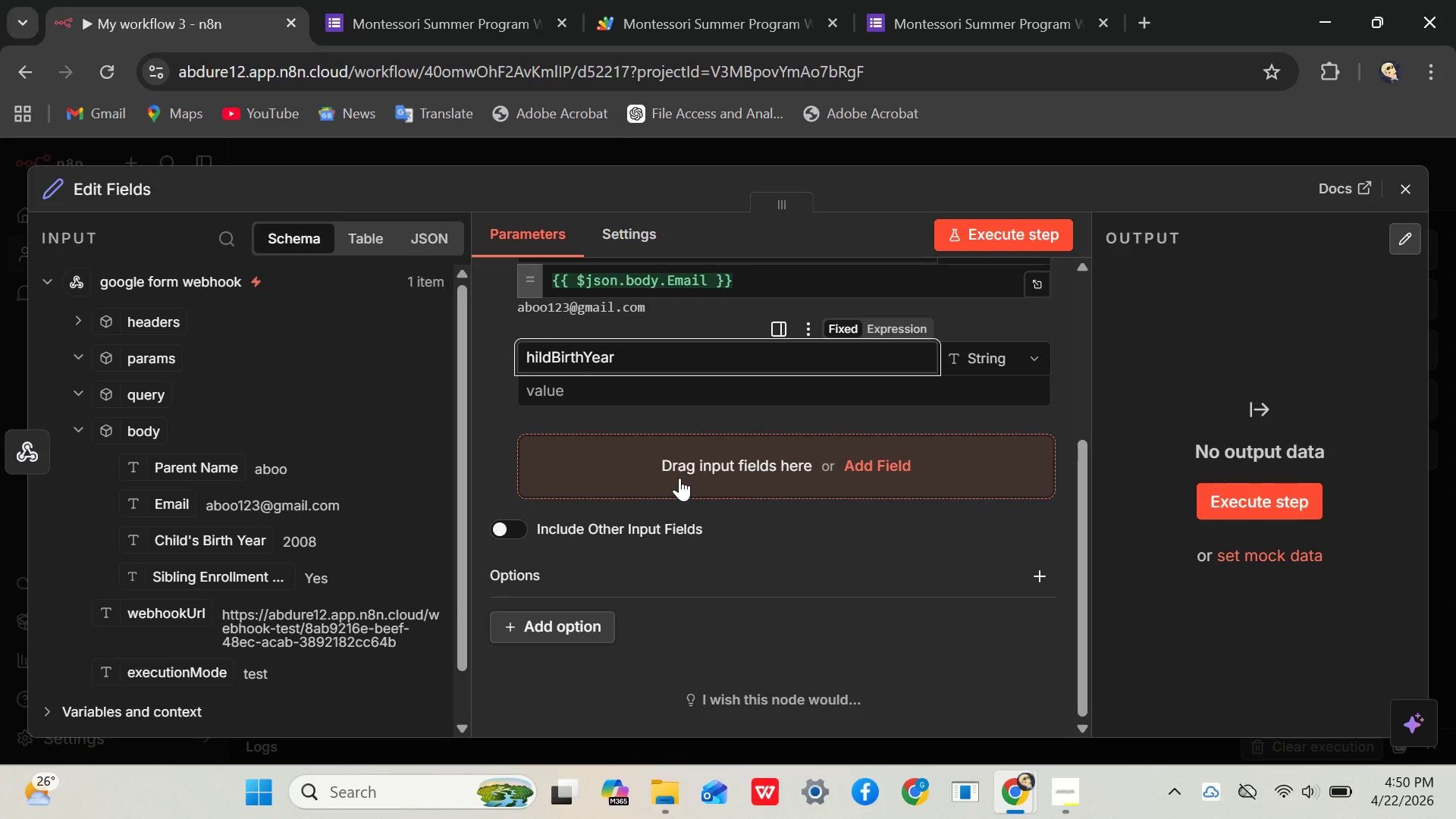 
key(C)
 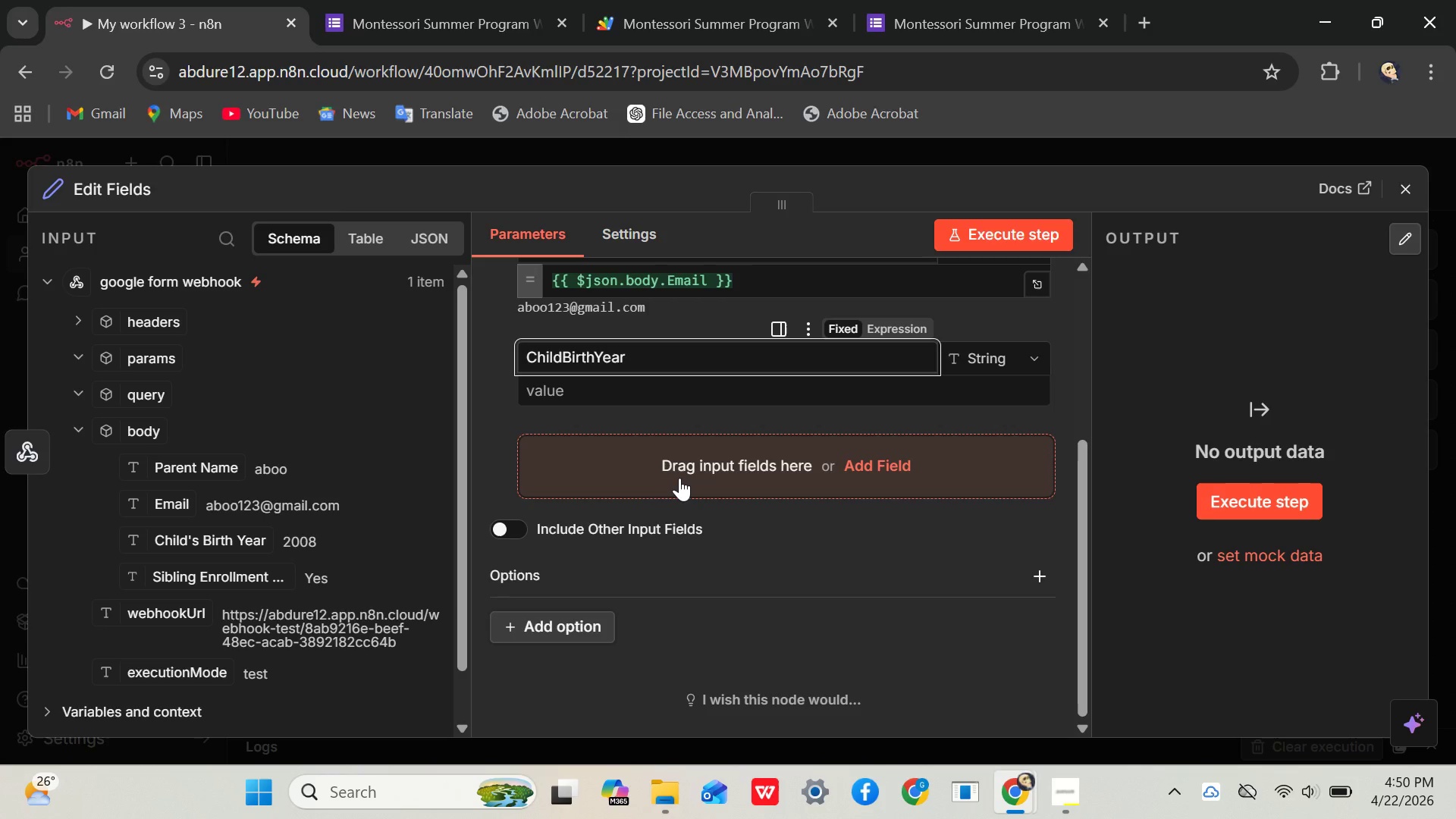 
key(Backspace)
 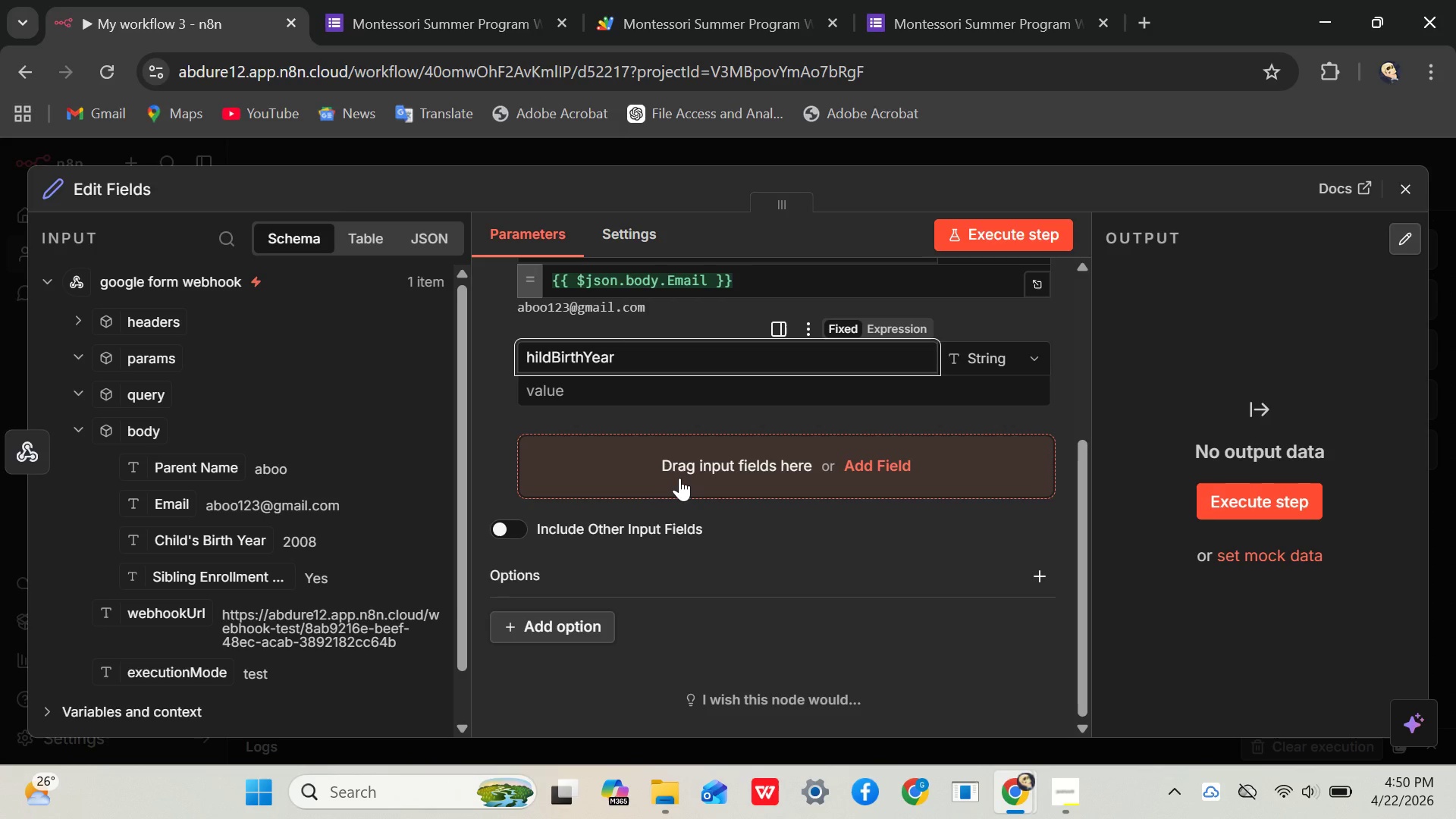 
key(CapsLock)
 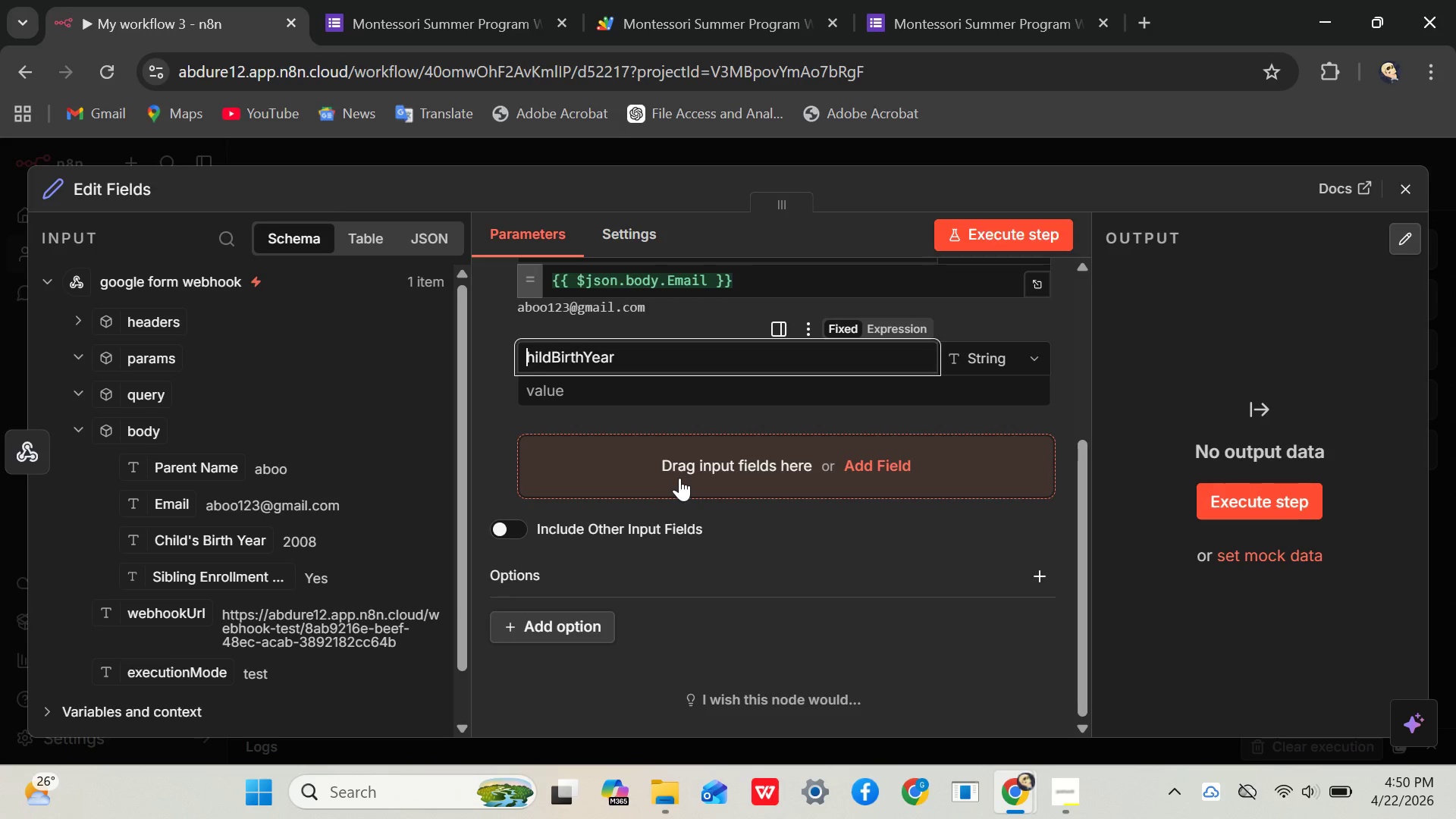 
key(C)
 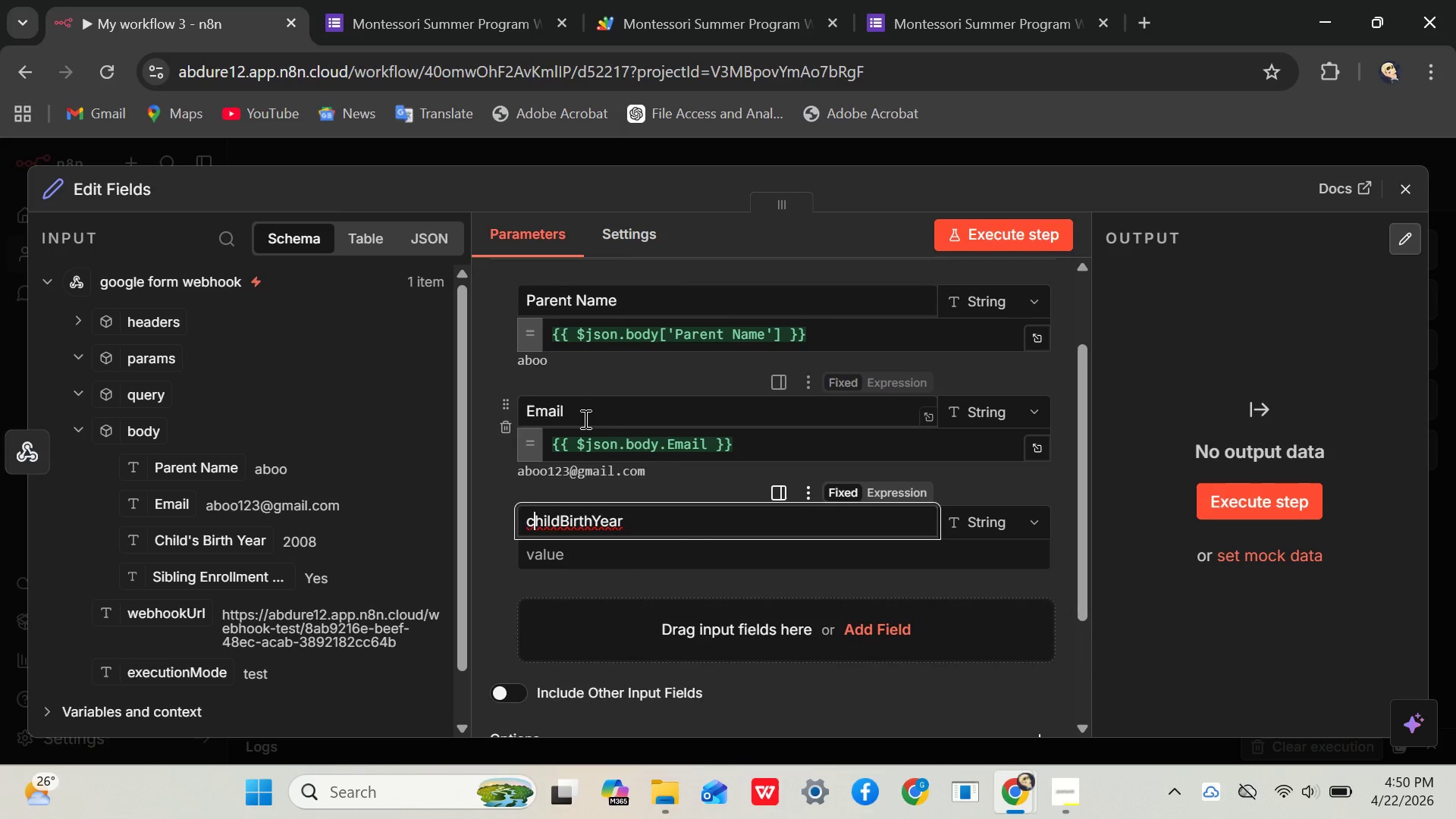 
left_click([533, 410])
 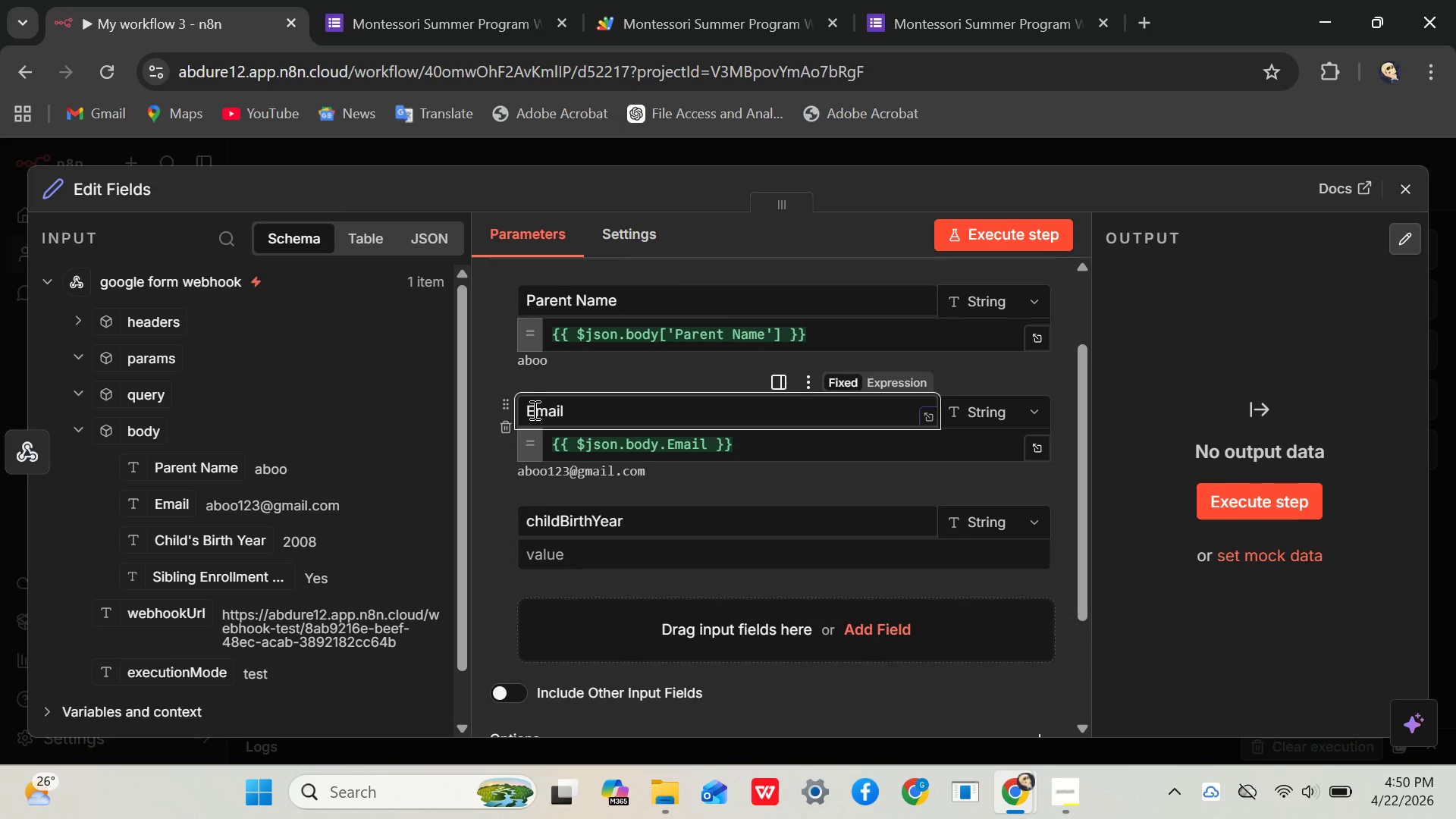 
key(Backspace)
 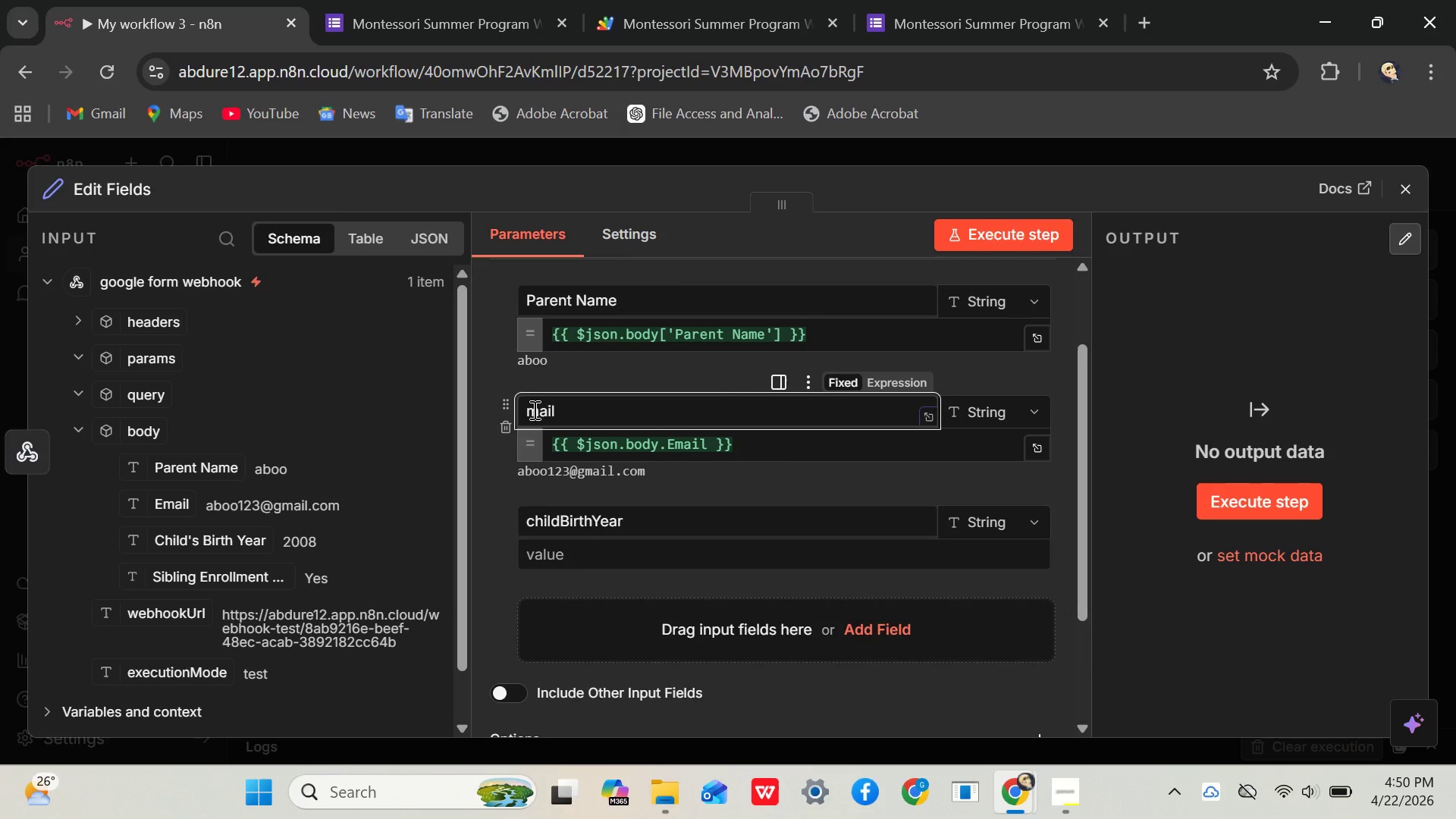 
key(E)
 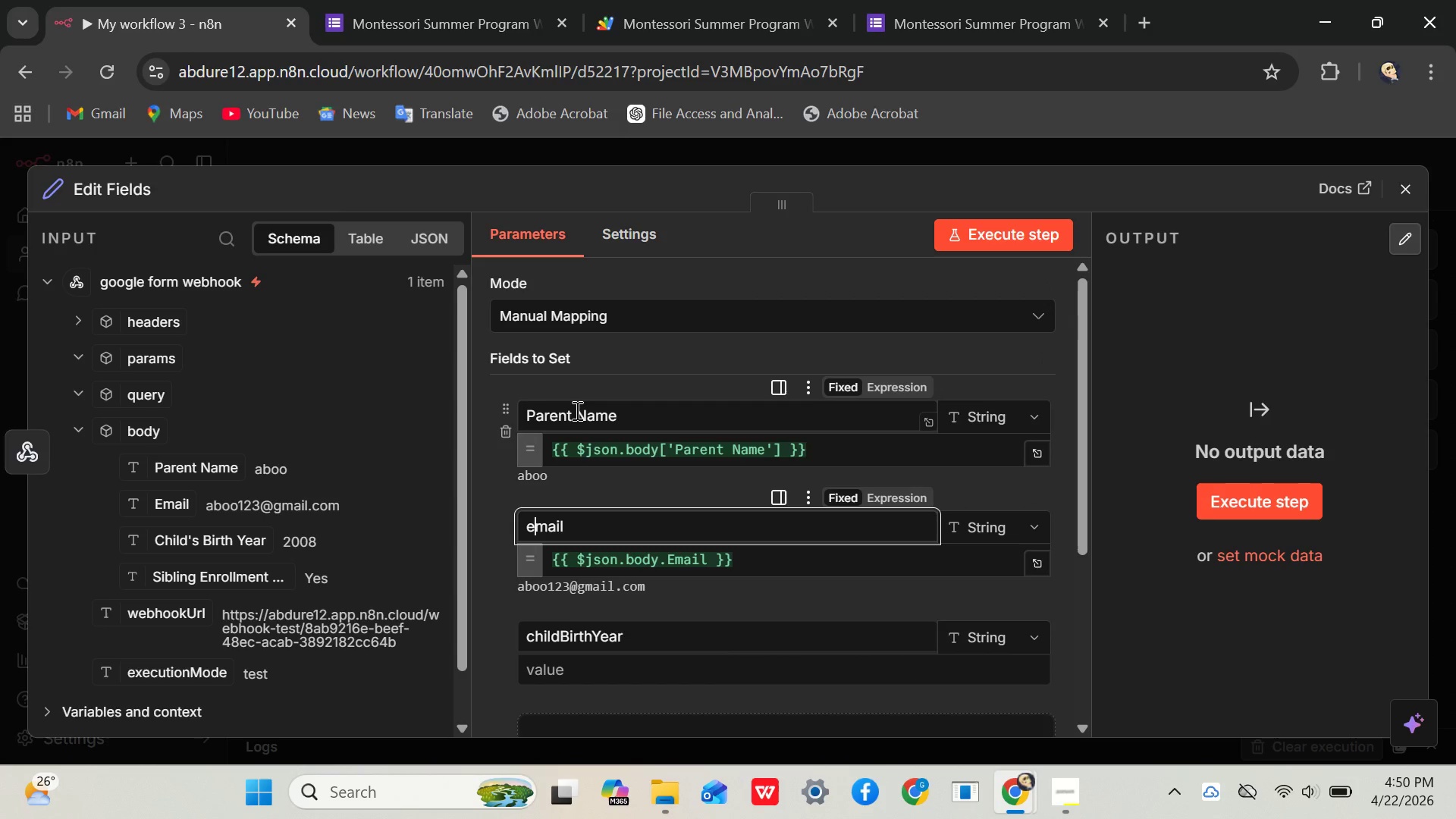 
left_click([576, 414])
 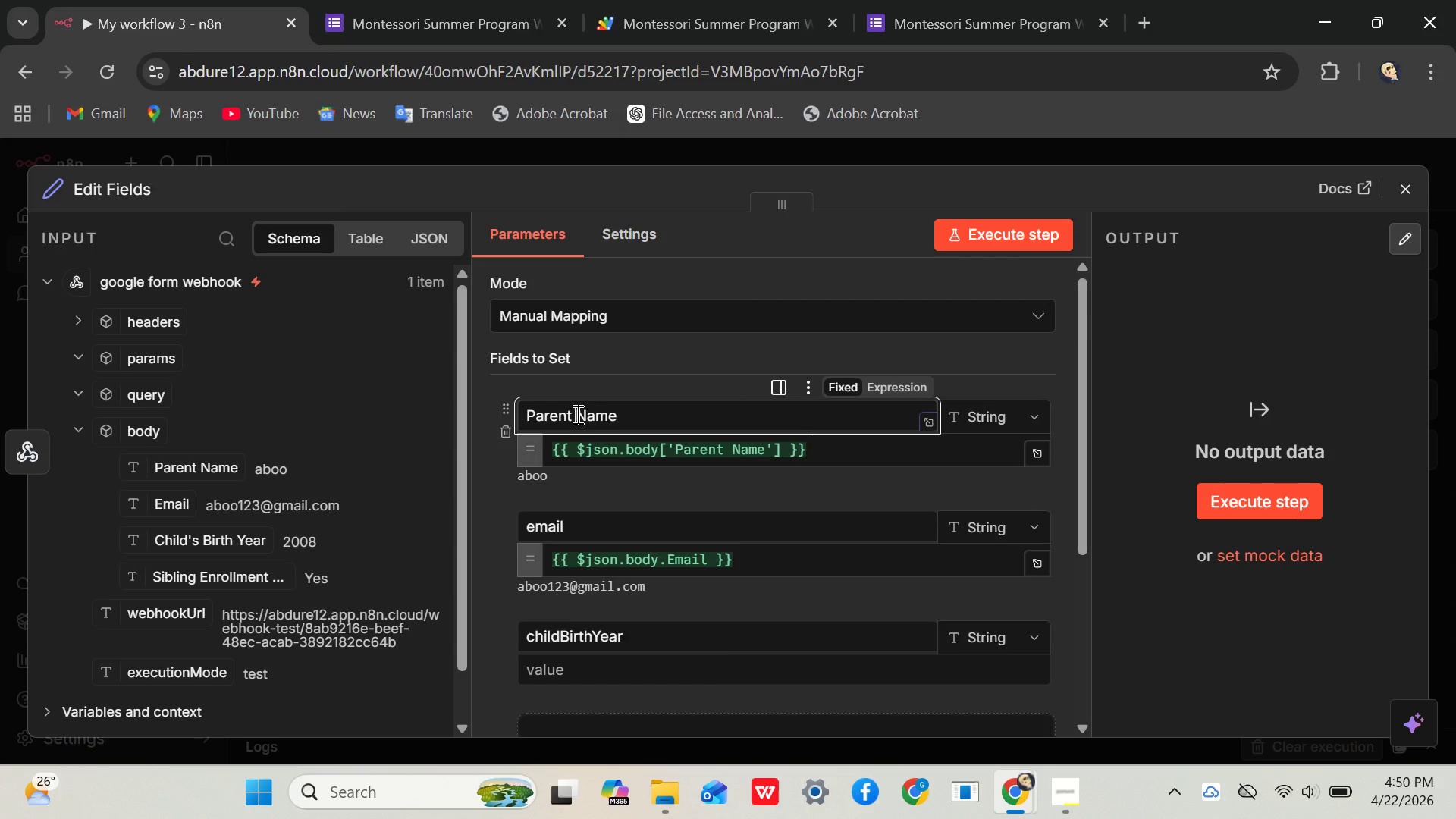 
key(Backspace)
 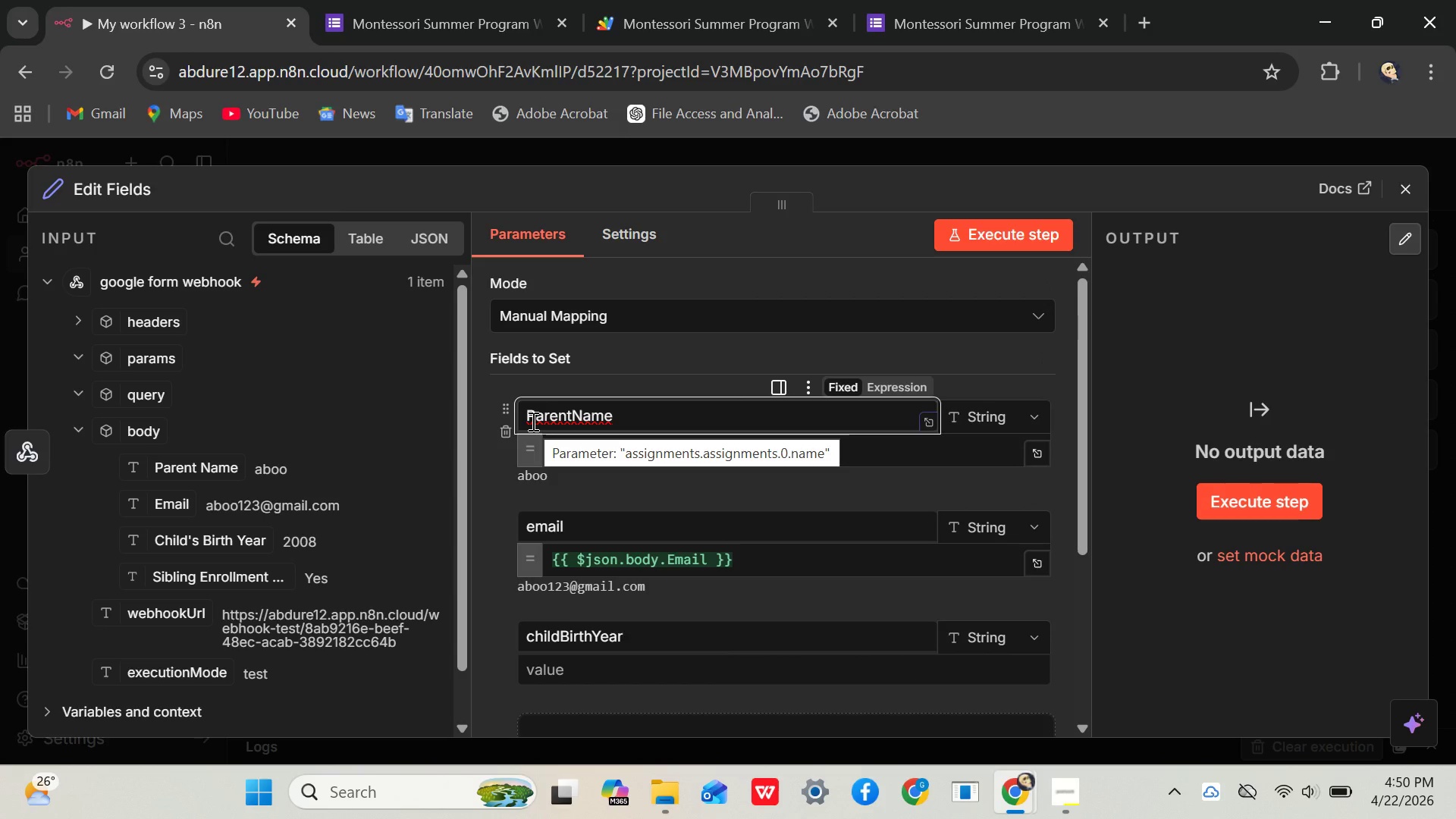 
left_click([532, 419])
 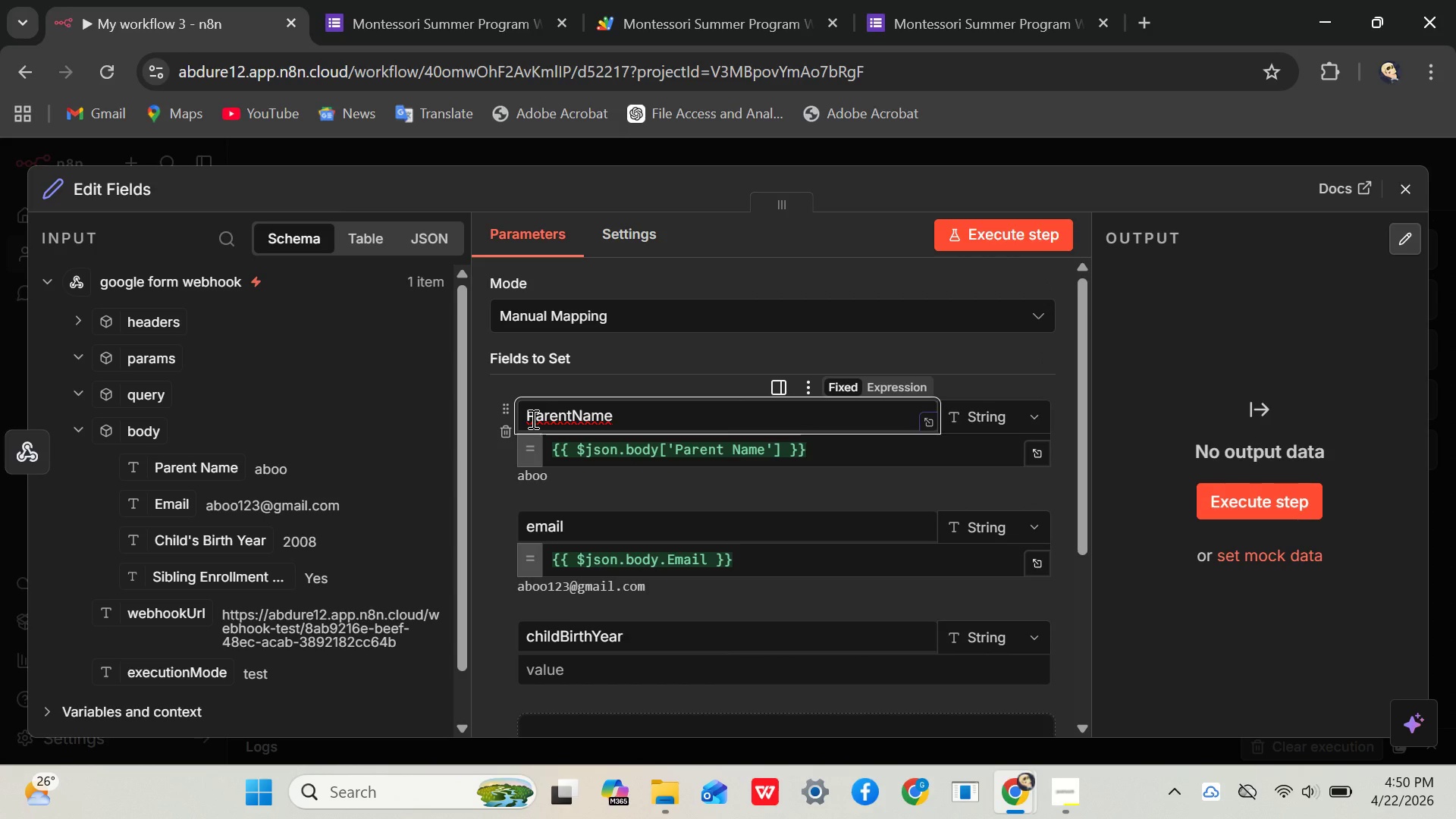 
key(Backspace)
 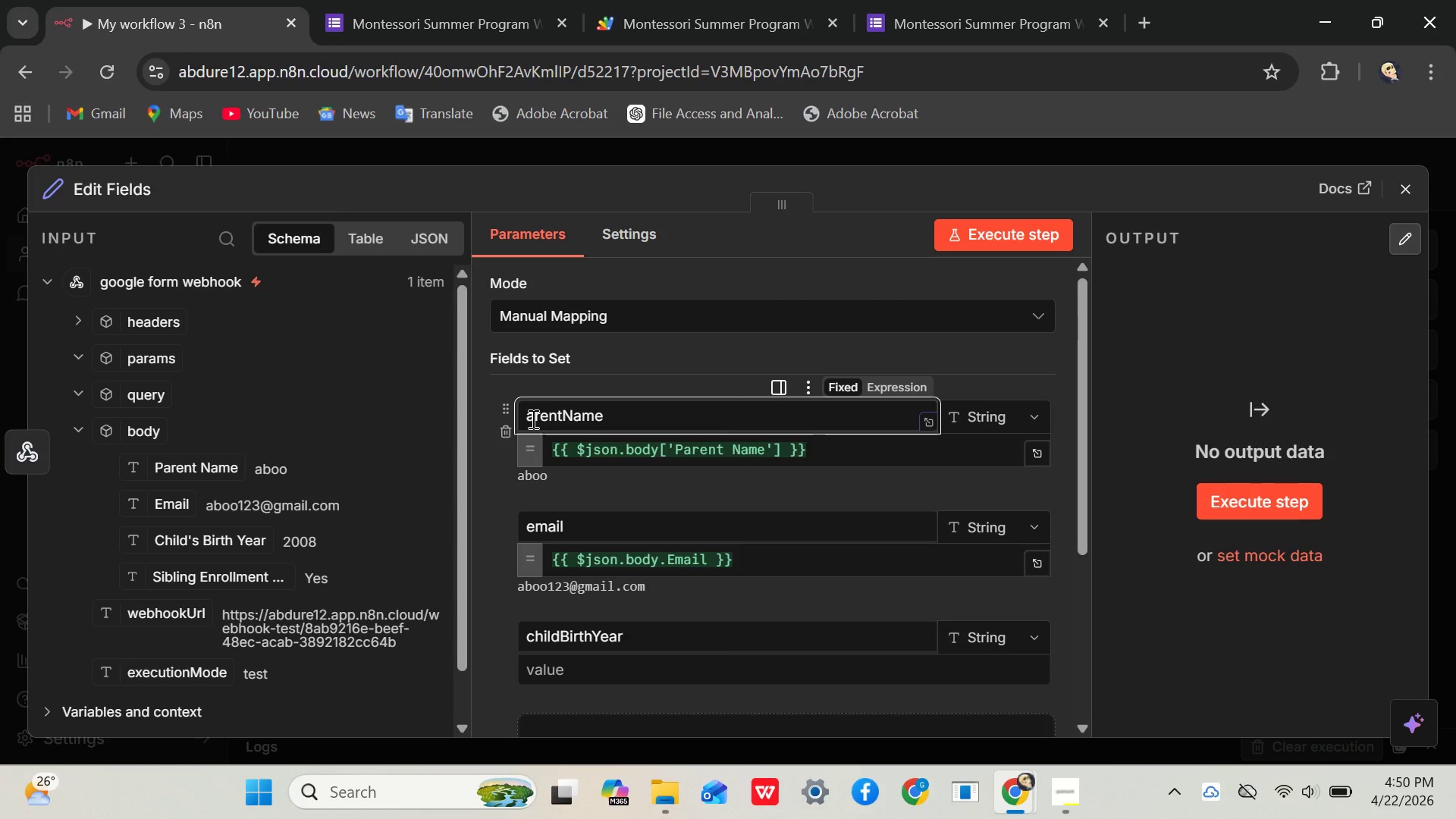 
key(P)
 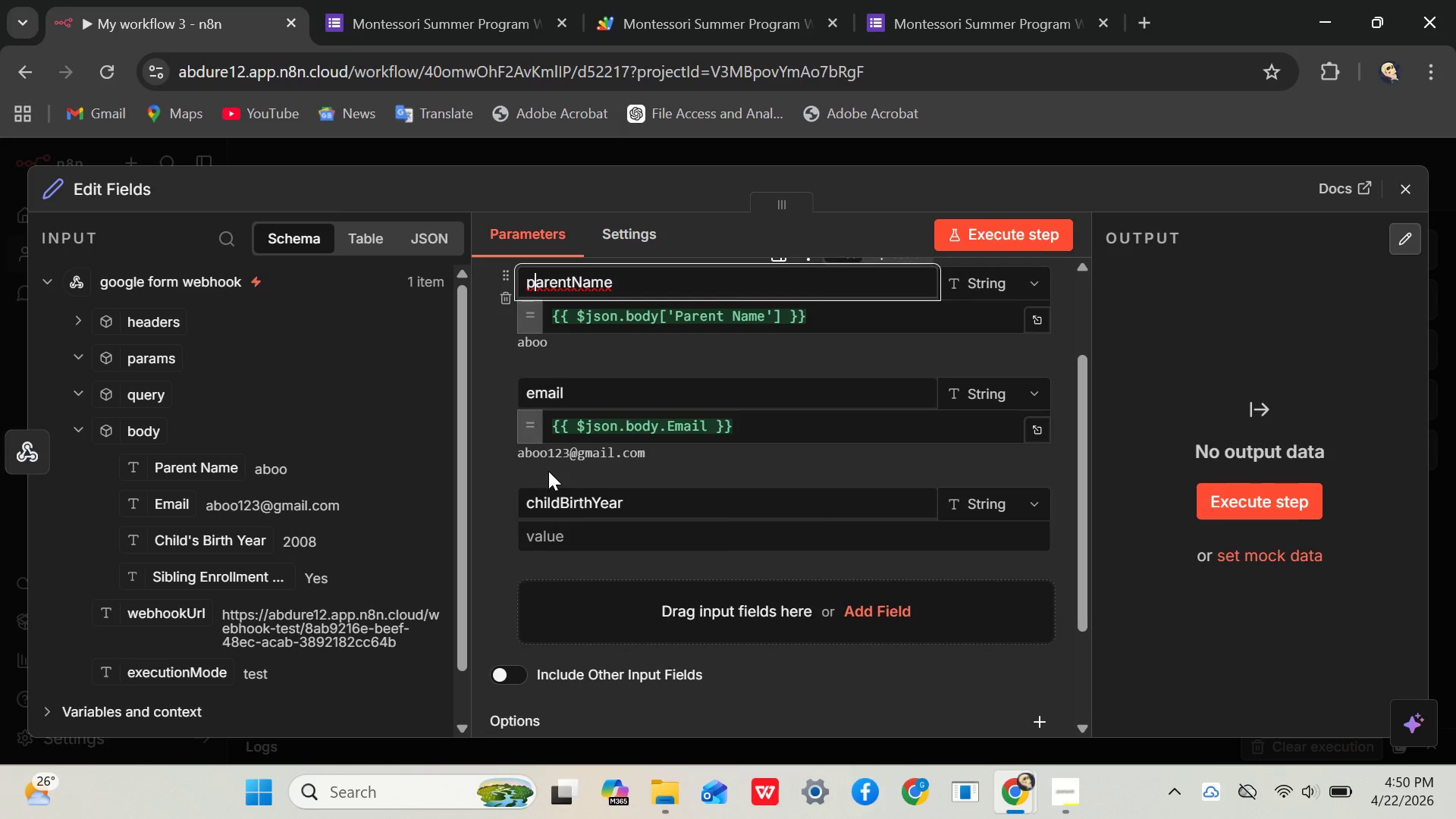 
left_click([548, 471])
 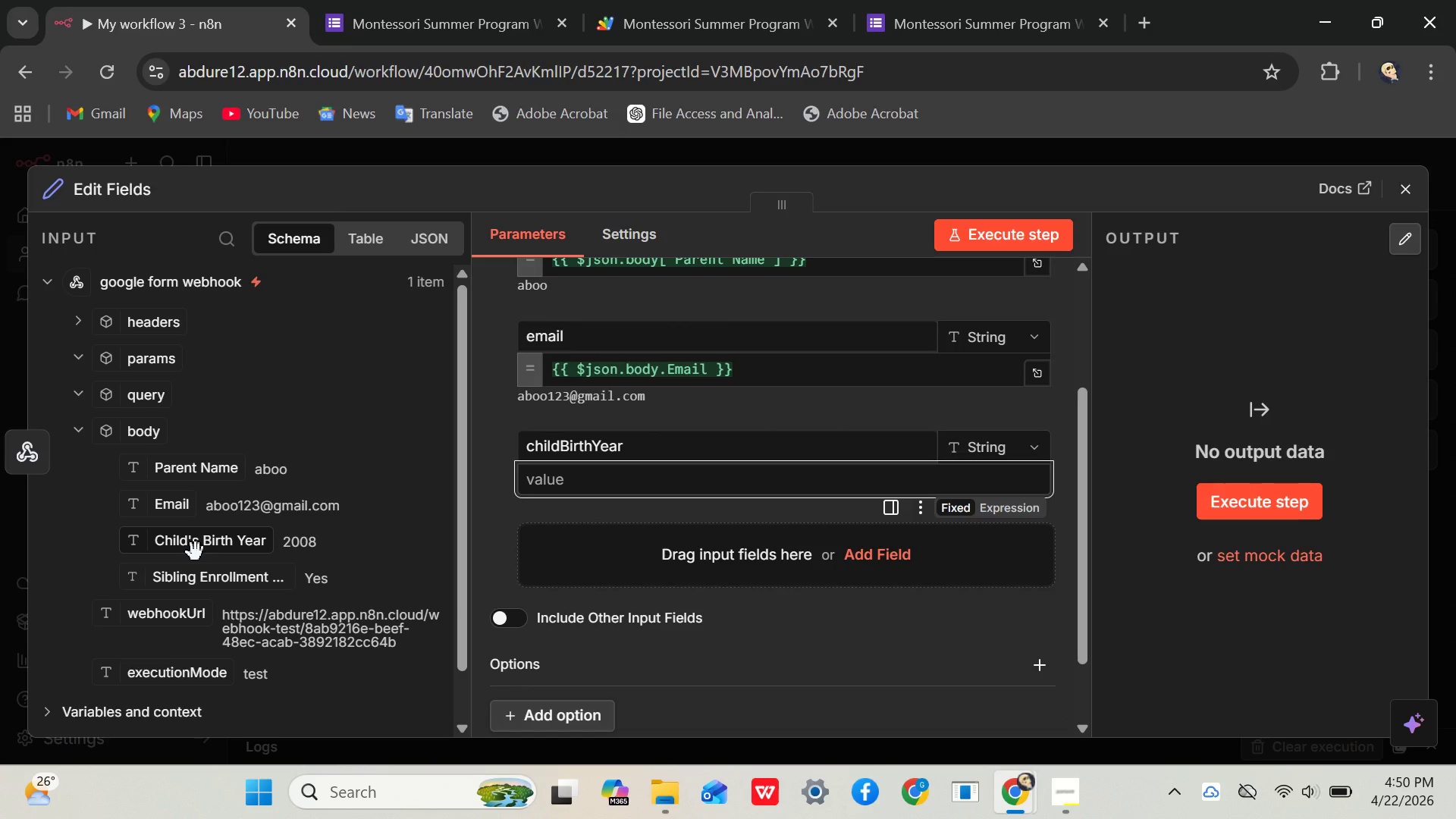 
left_click_drag(start_coordinate=[196, 552], to_coordinate=[541, 489])
 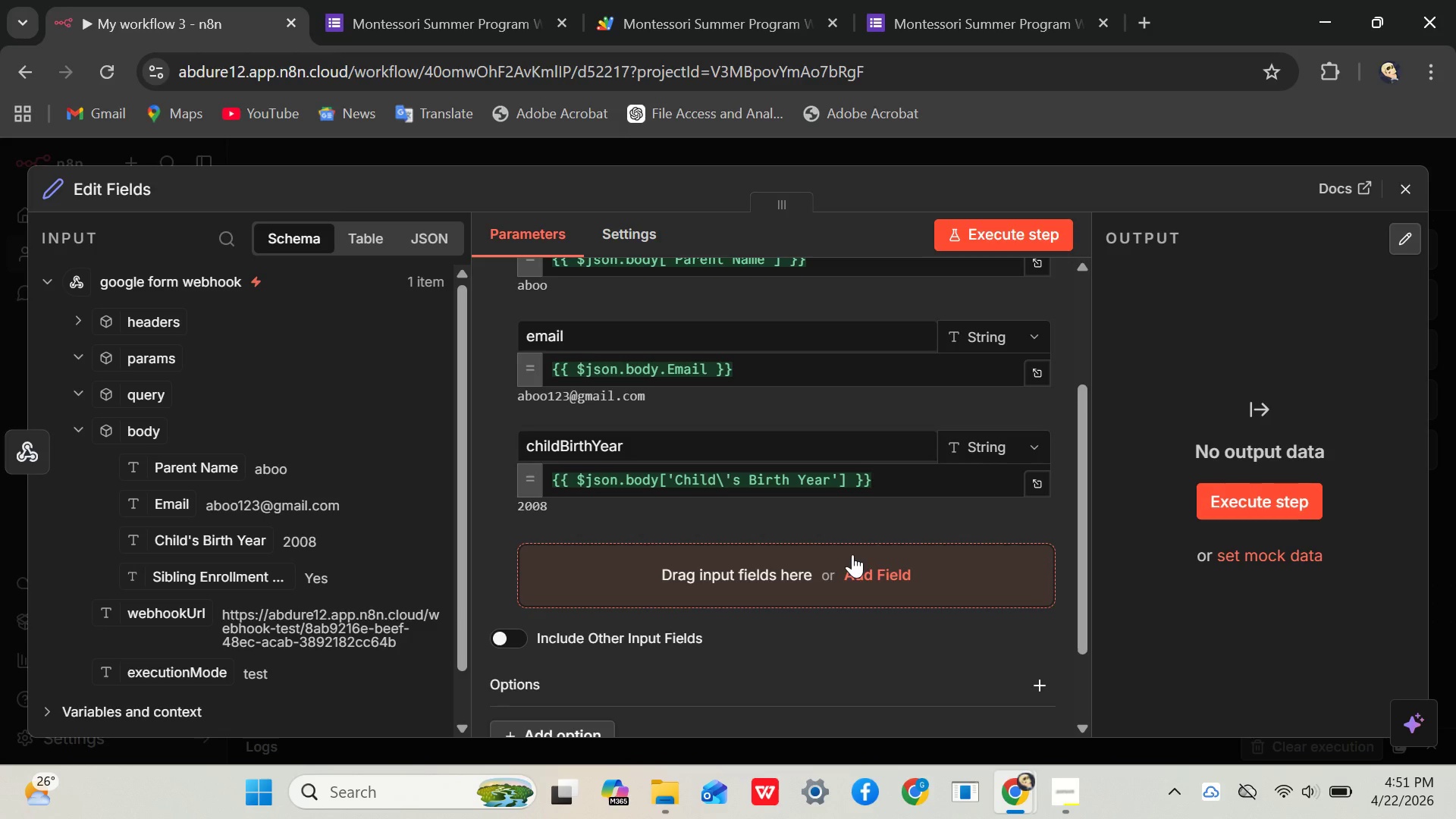 
wait(10.58)
 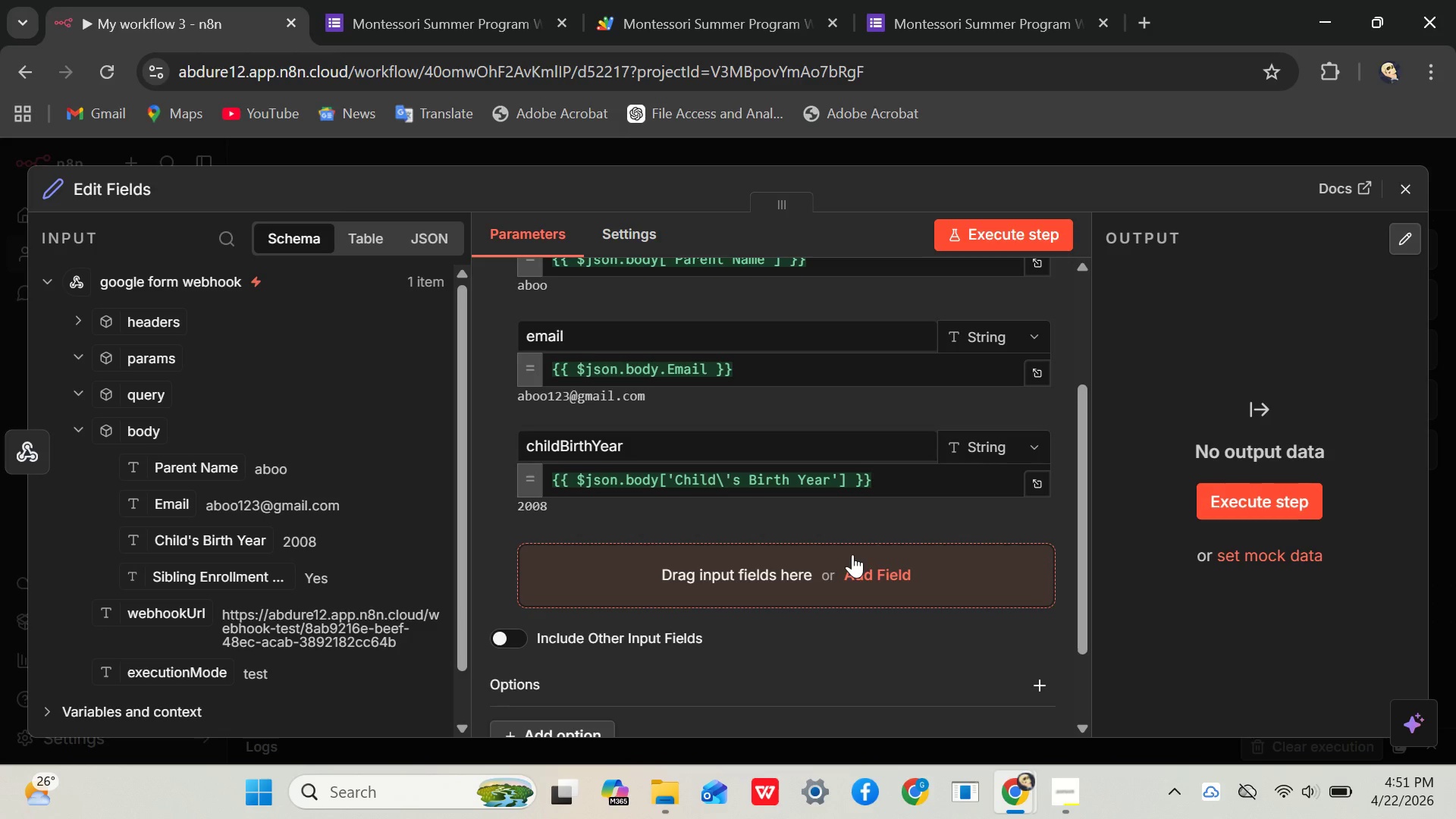 
type(sibiling)
 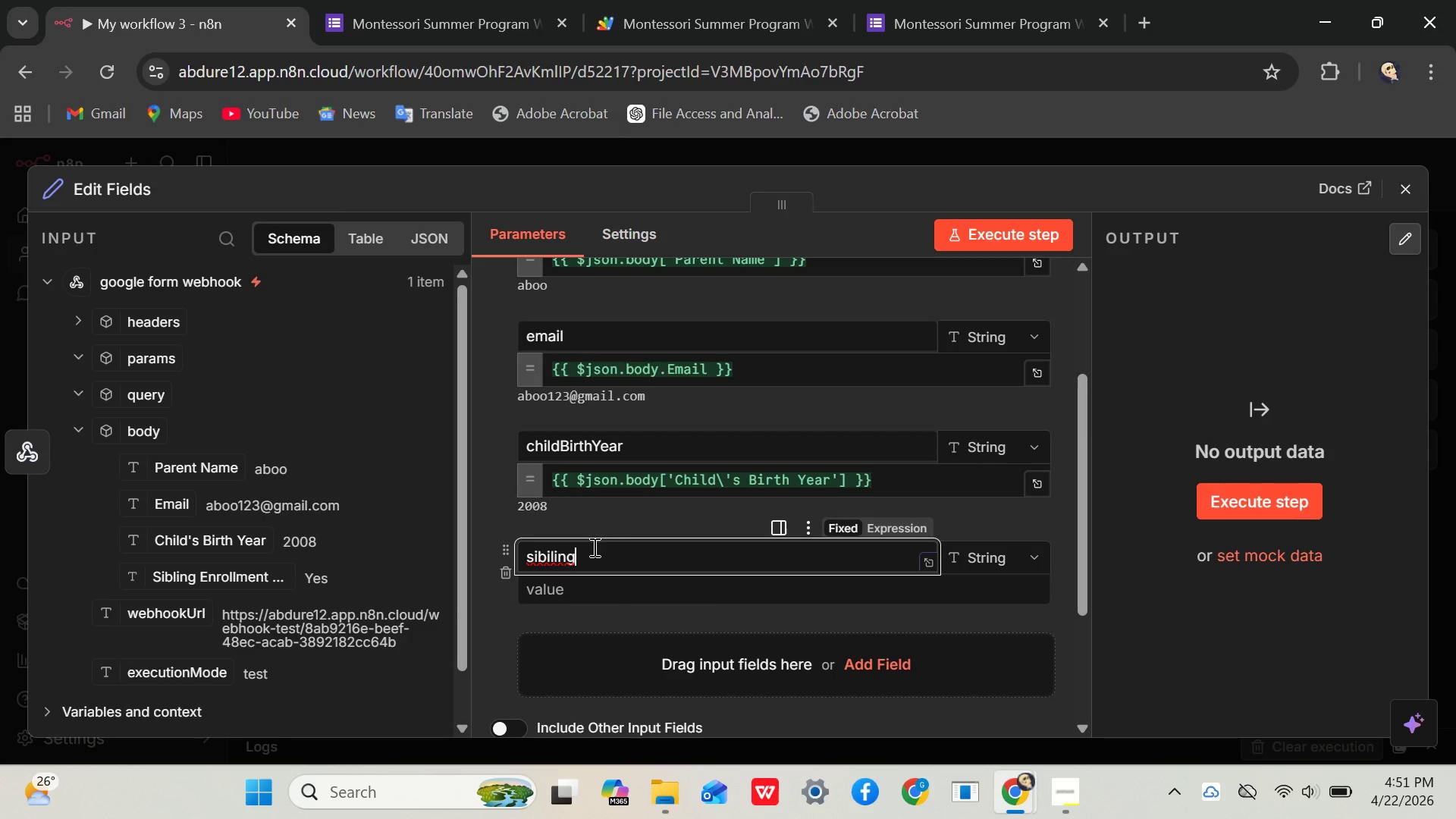 
type(enre)
key(Backspace)
type(olled)
 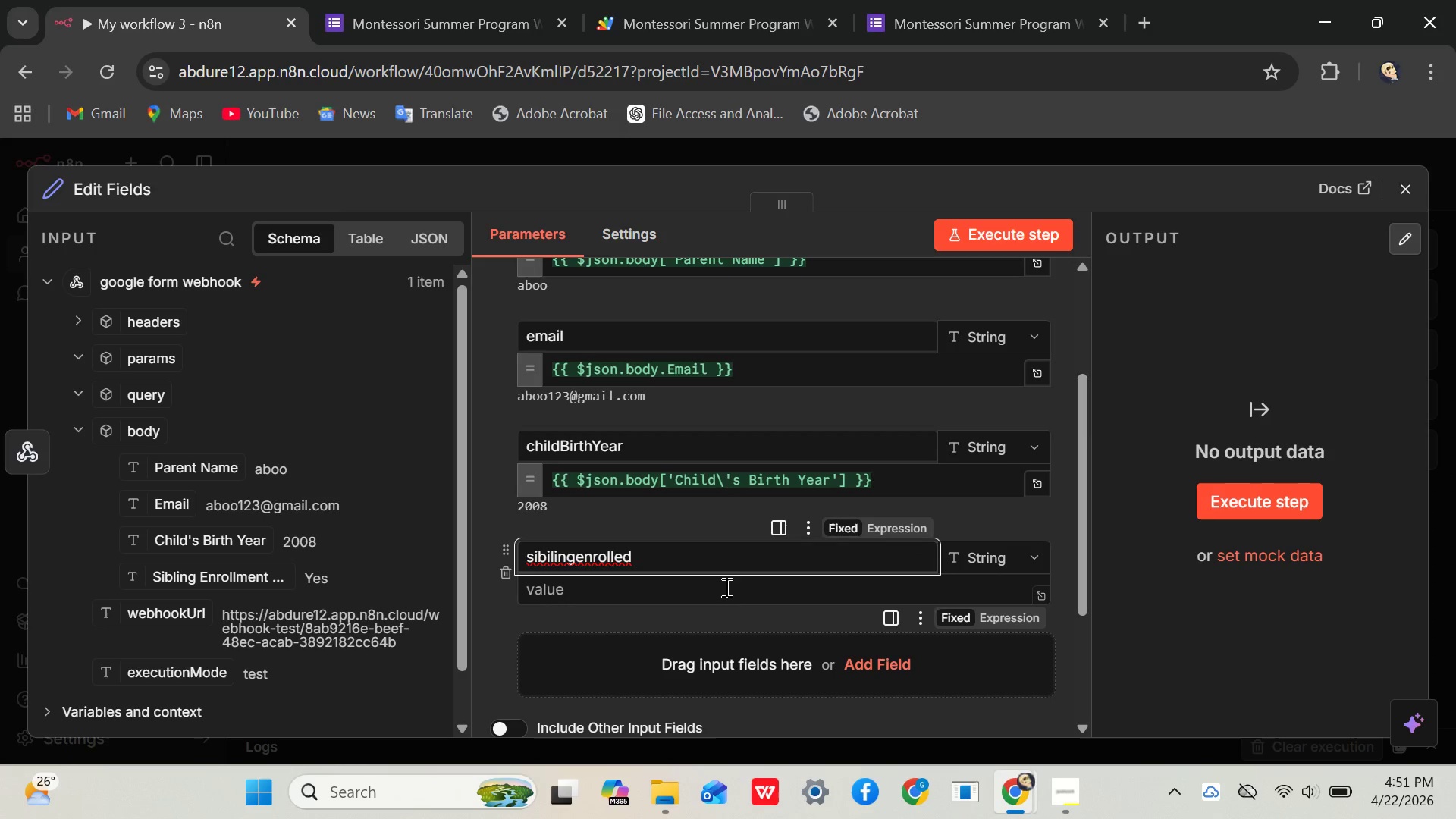 
mouse_move([607, 572])
 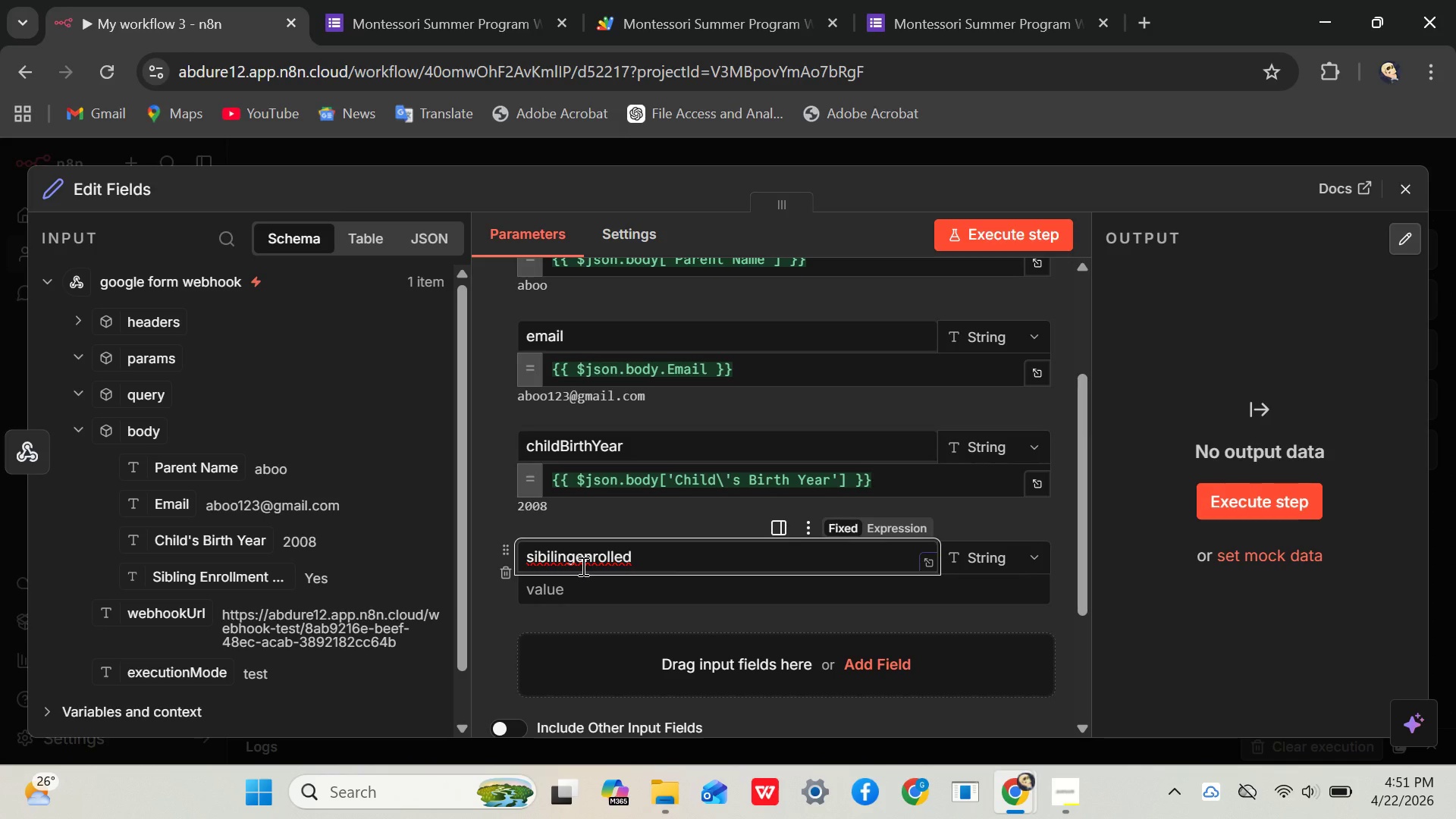 
left_click([582, 566])
 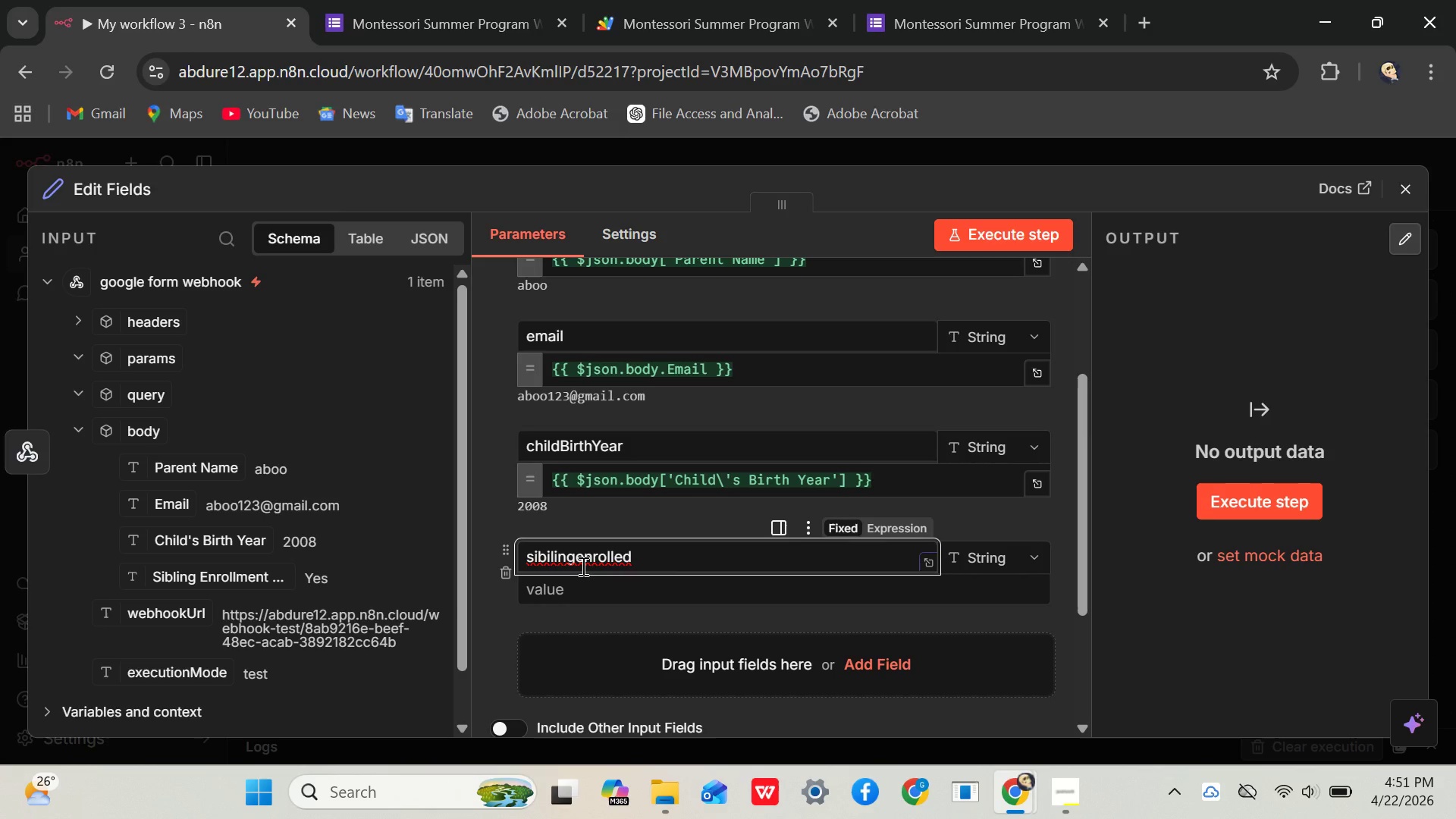 
key(Backspace)
 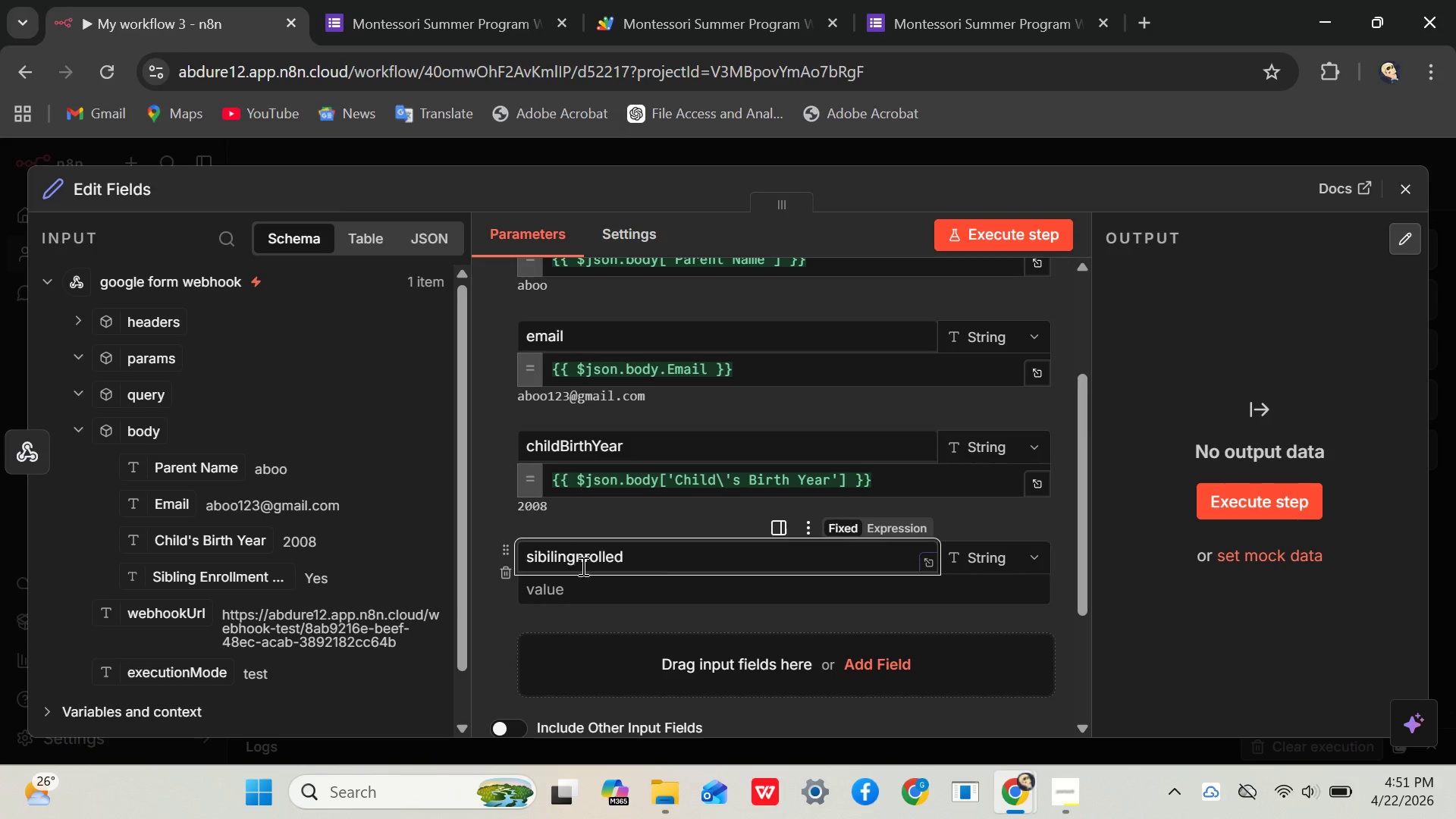 
key(CapsLock)
 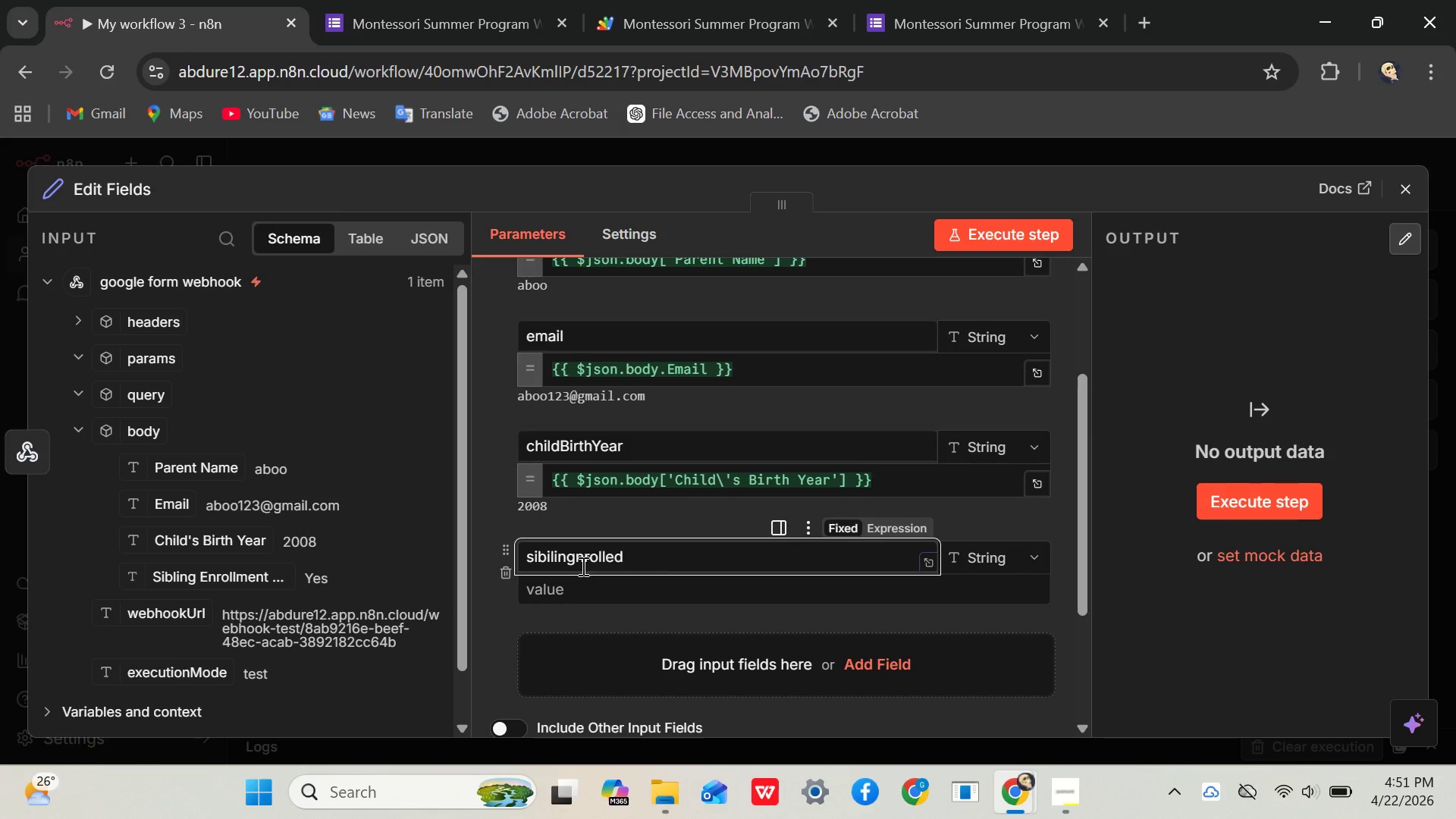 
key(E)
 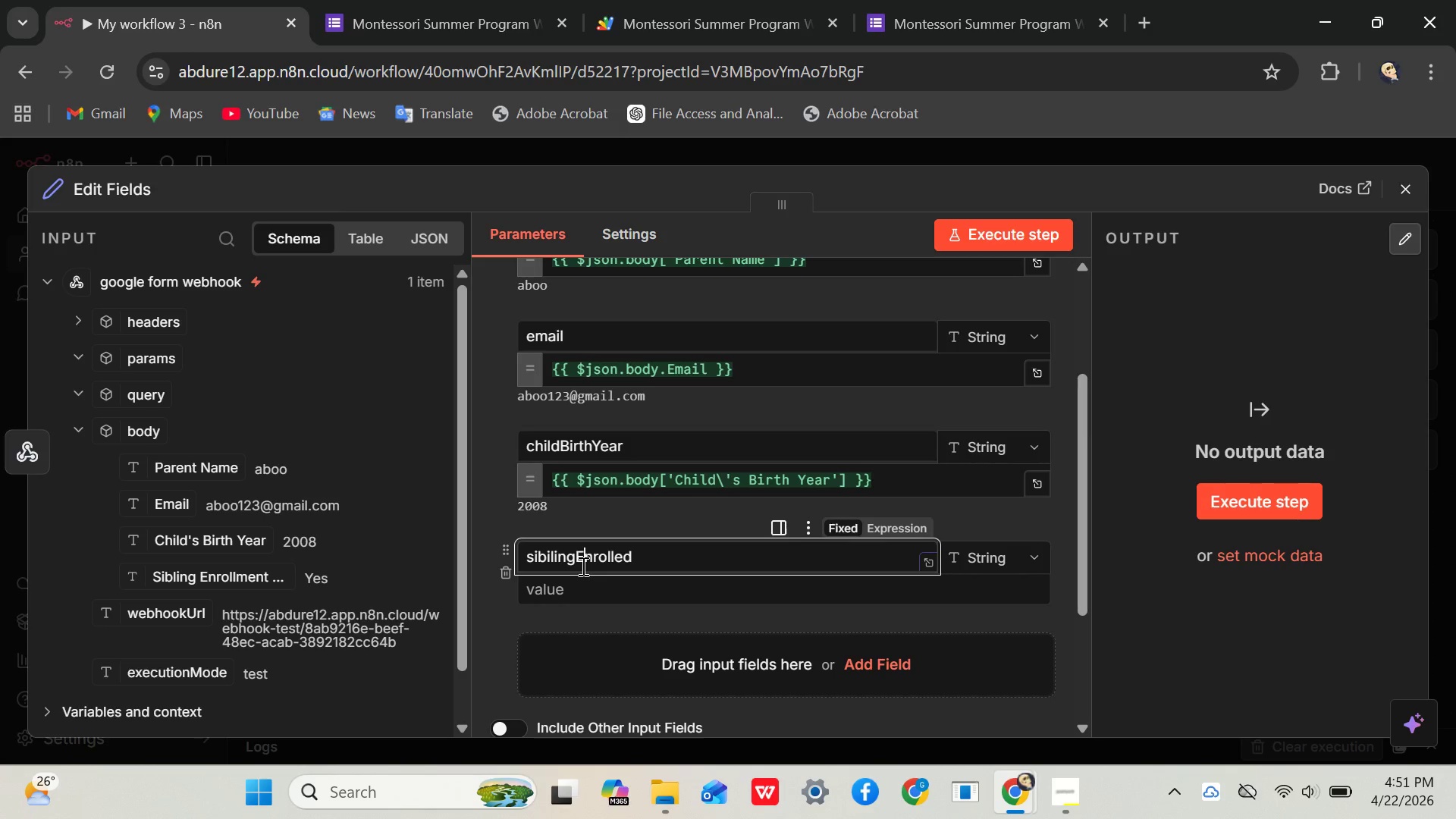 
key(CapsLock)
 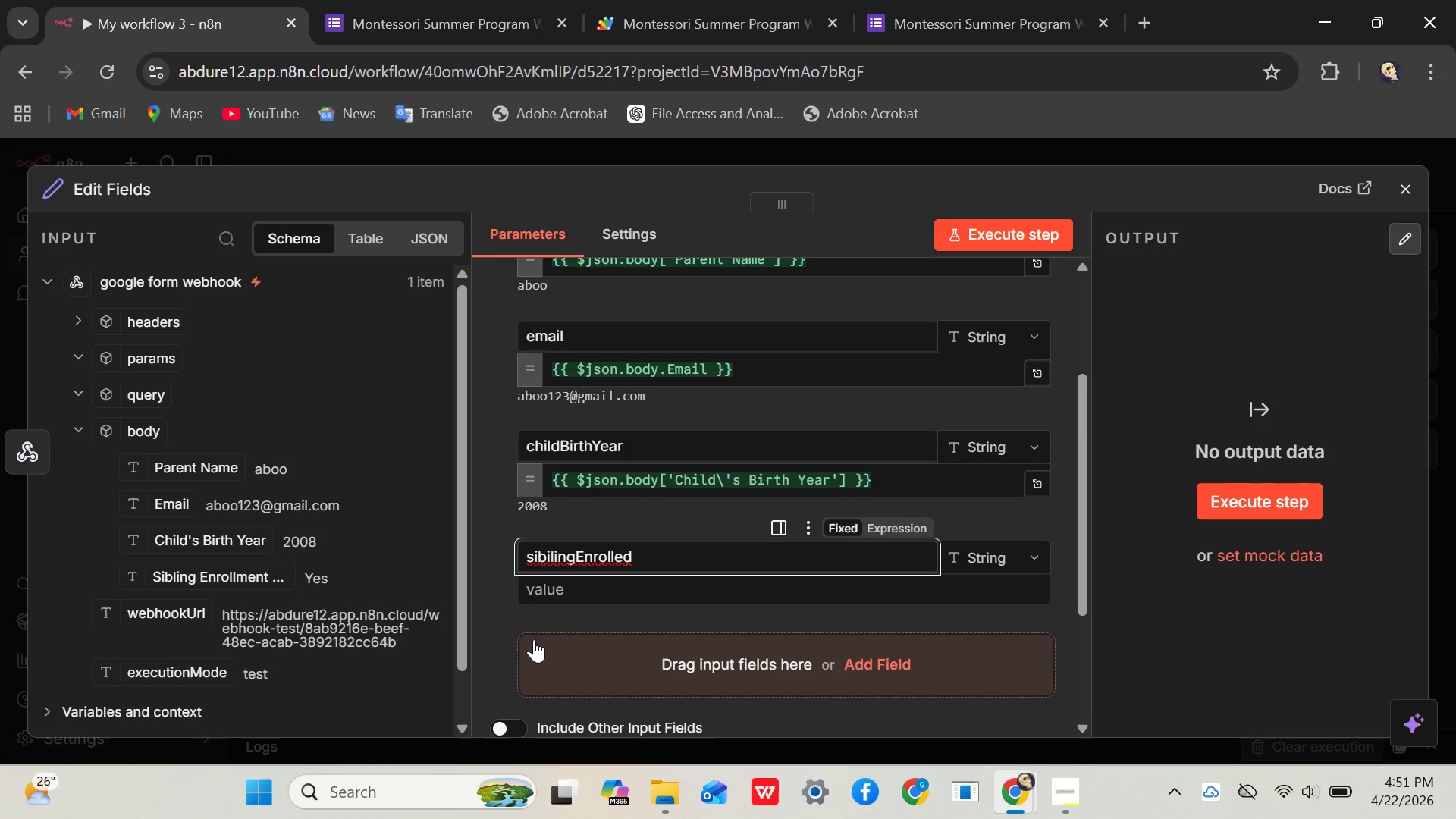 
scroll: coordinate [591, 579], scroll_direction: down, amount: 1.0
 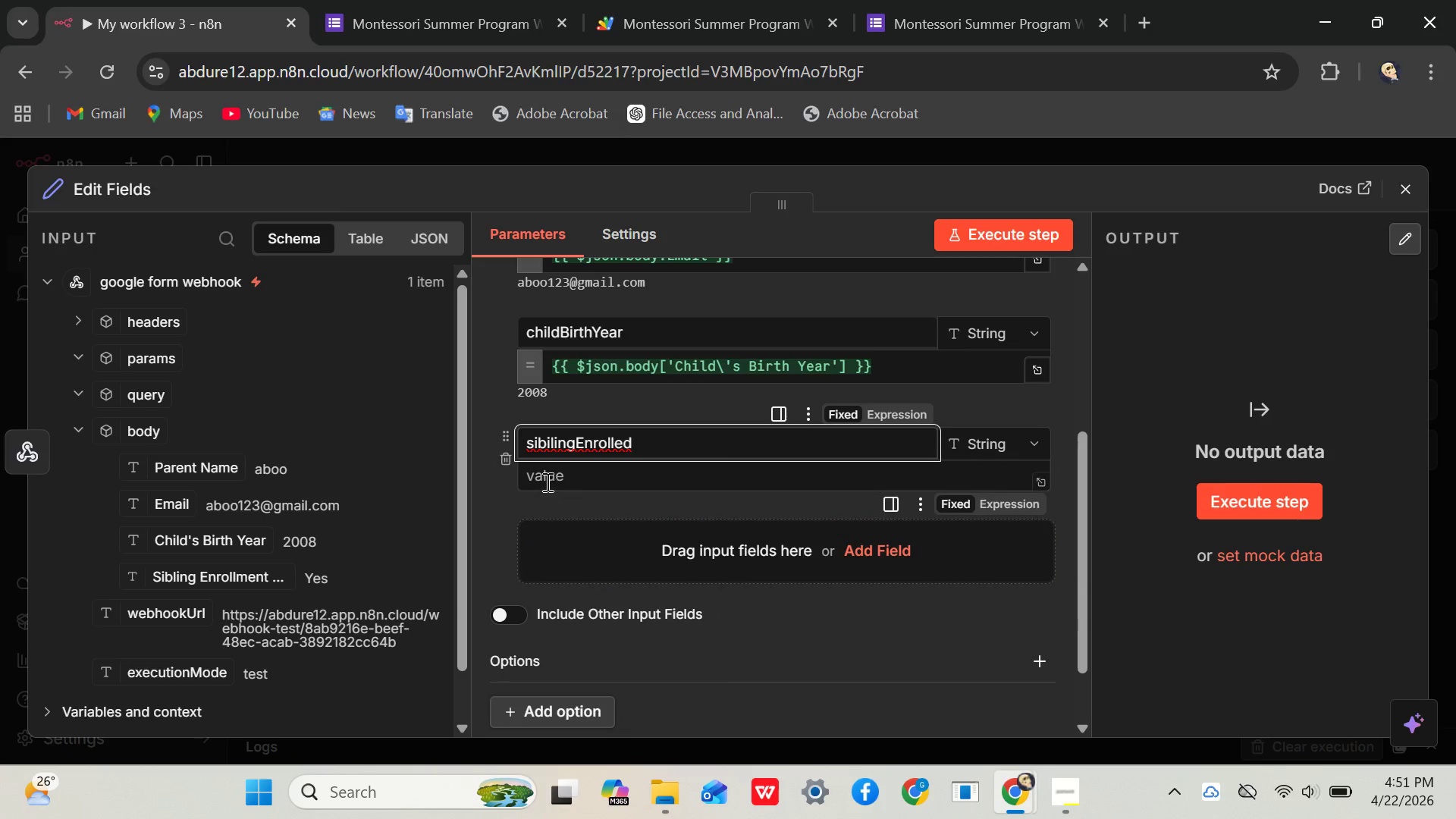 
left_click([546, 477])
 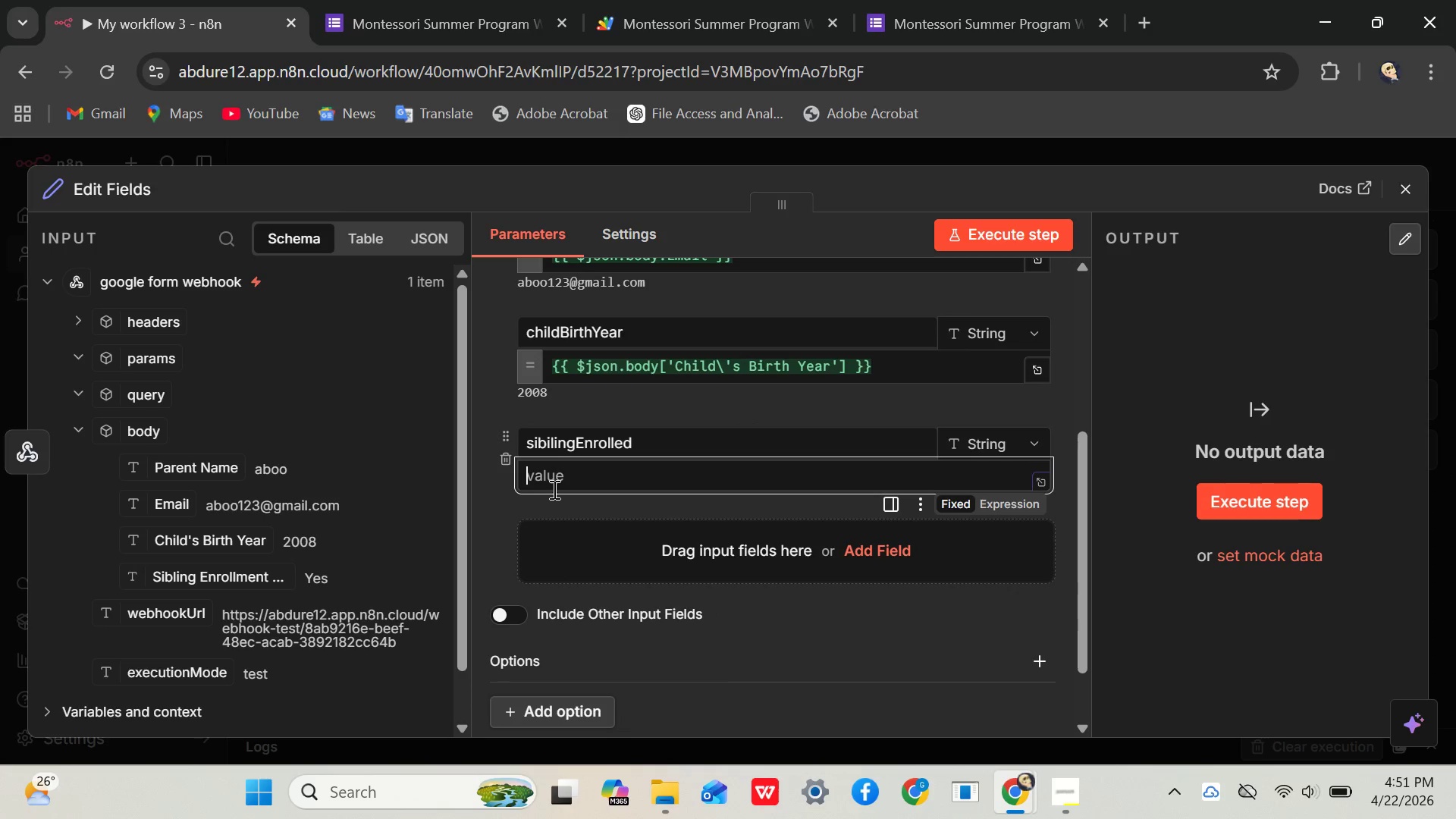 
left_click_drag(start_coordinate=[237, 587], to_coordinate=[591, 477])
 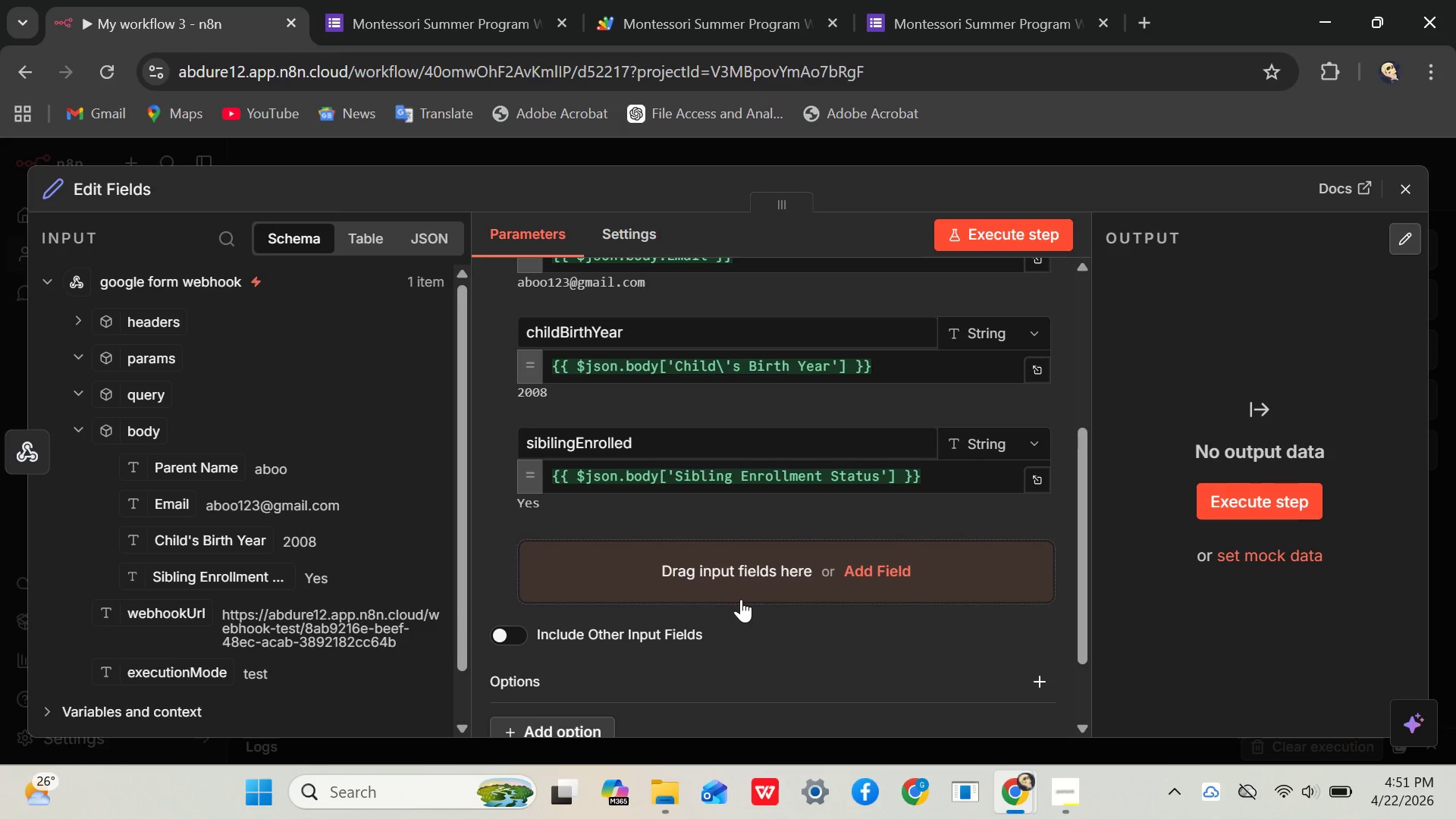 
wait(11.61)
 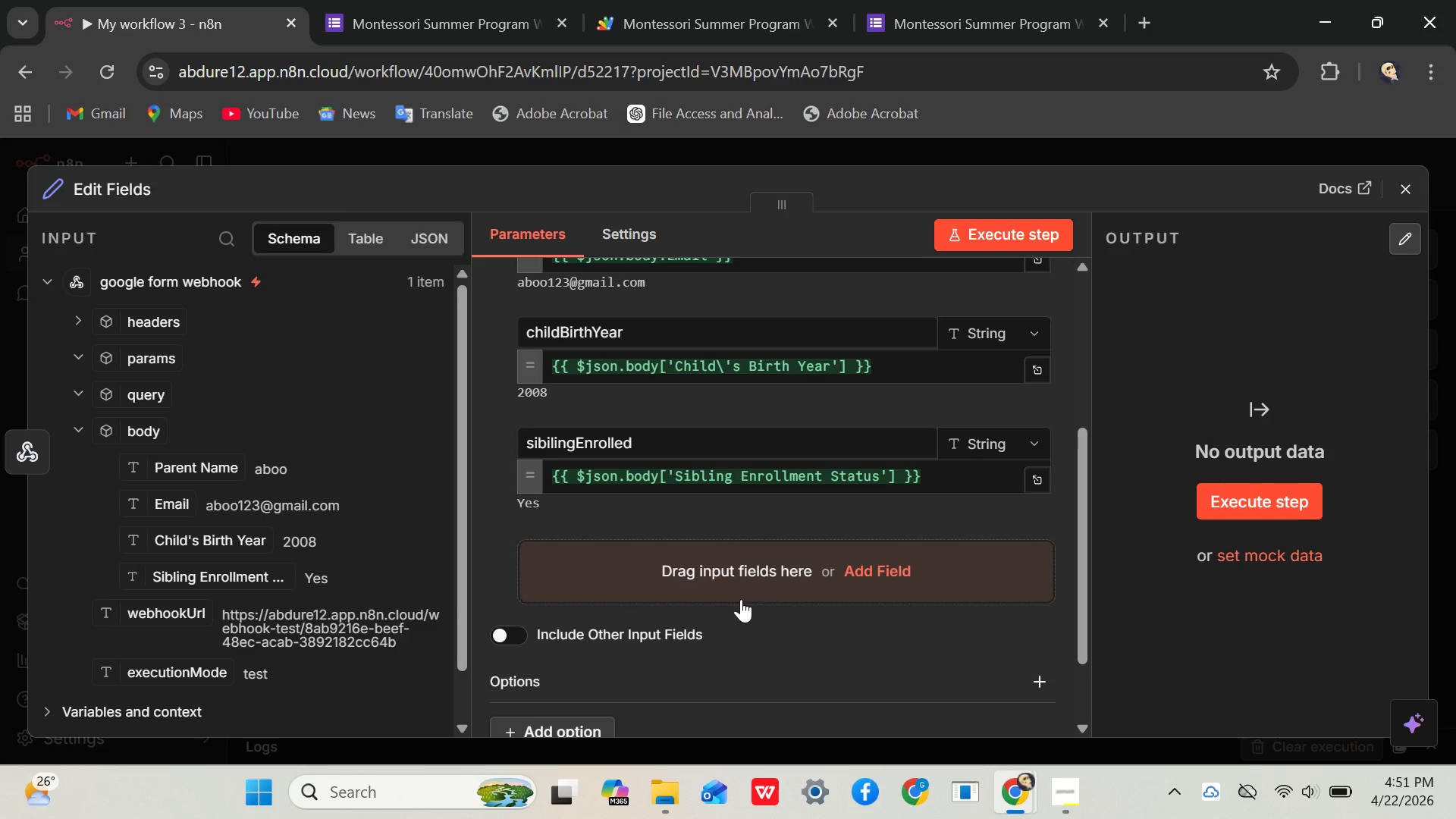 
left_click([882, 571])
 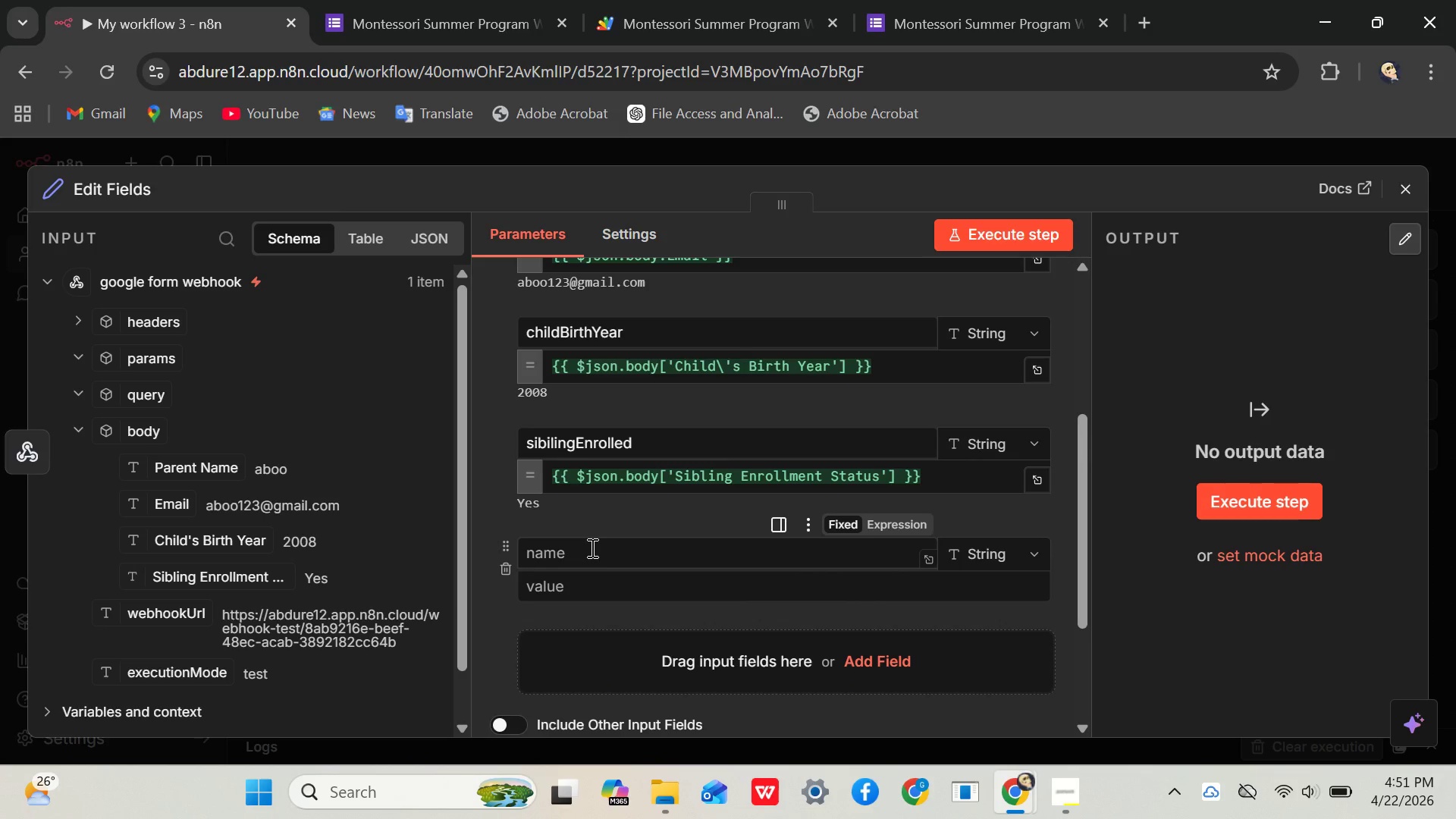 
left_click([590, 549])
 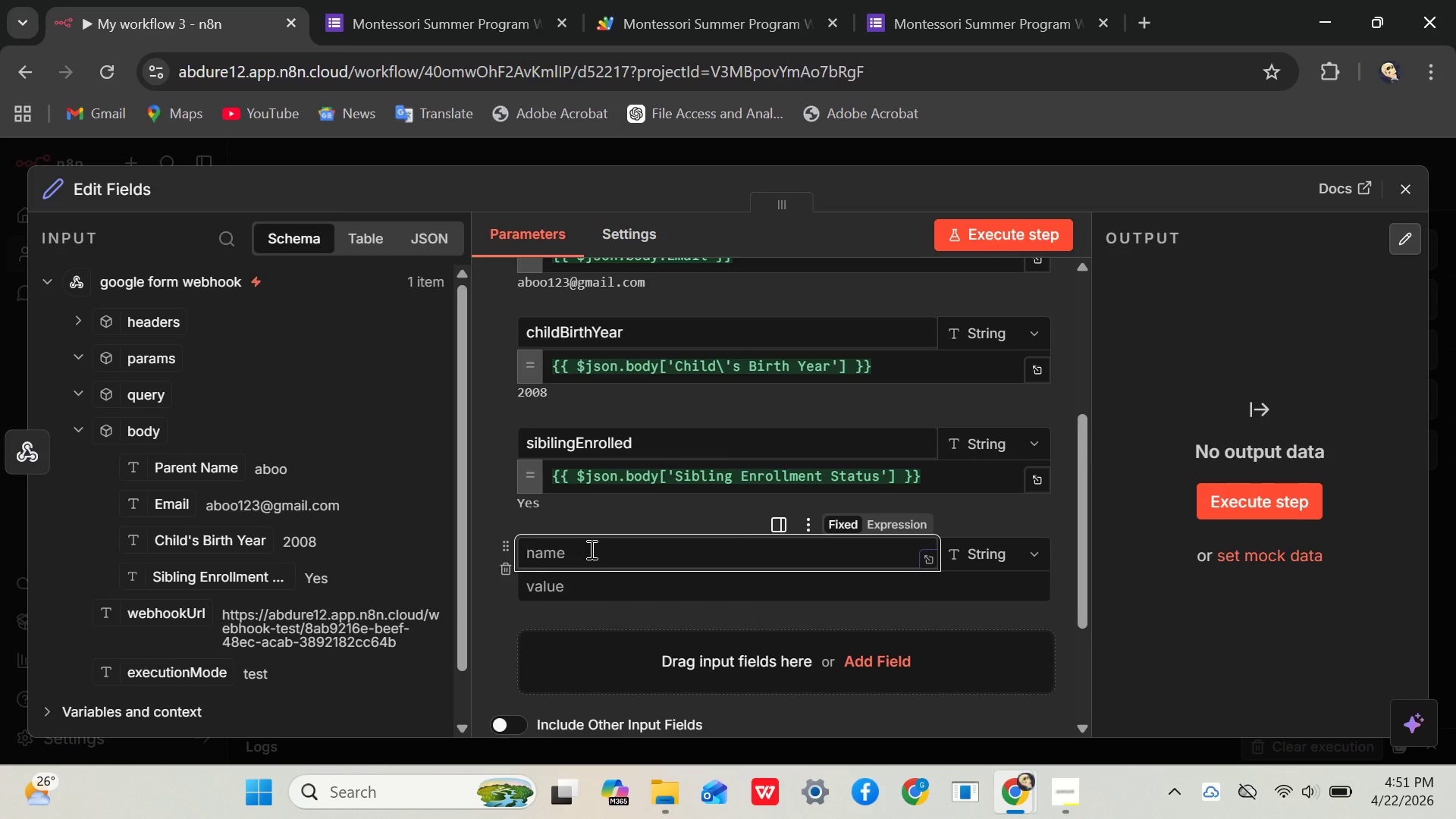 
type(classlevel)
 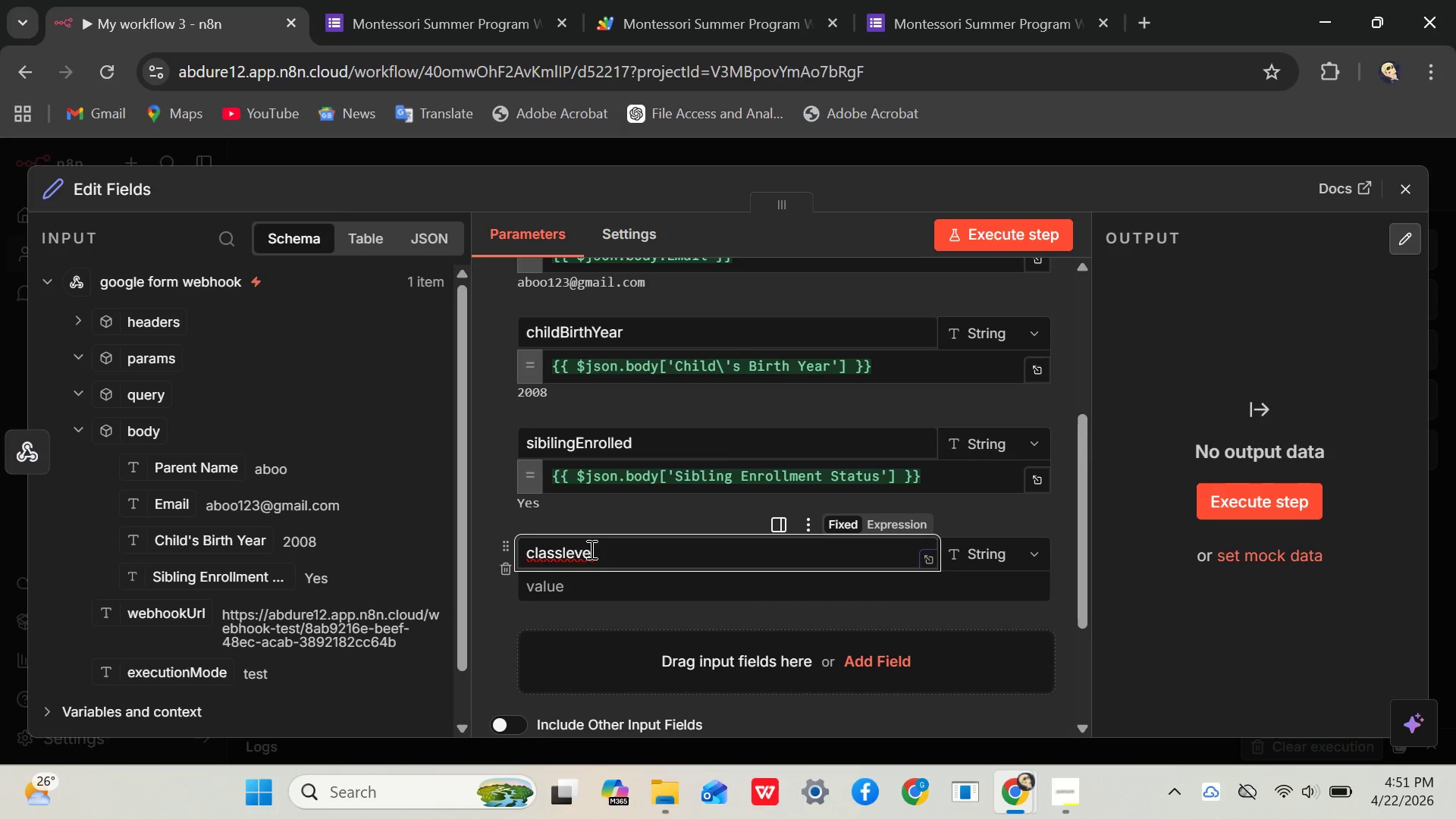 
mouse_move([574, 574])
 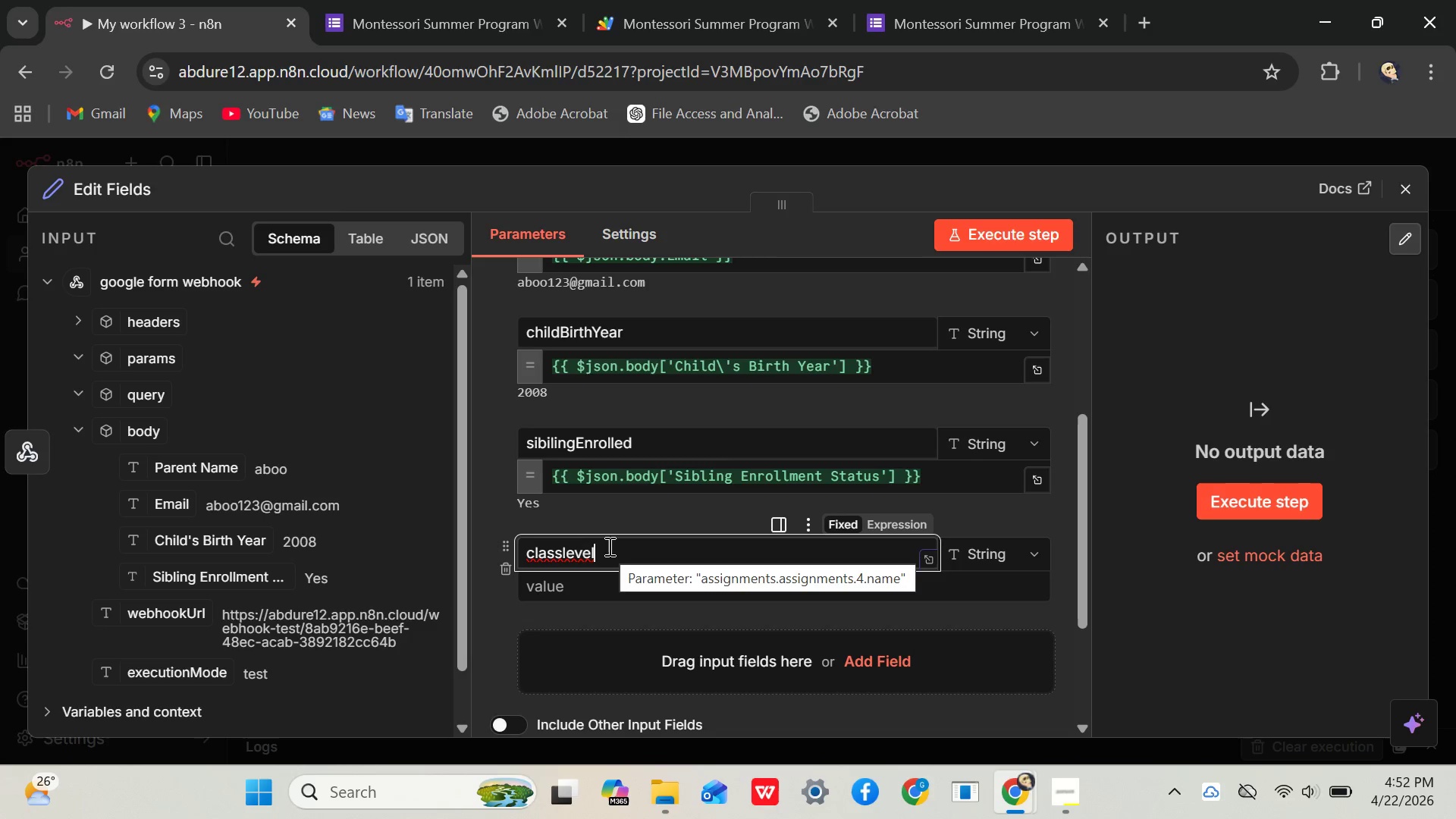 
key(ArrowLeft)
 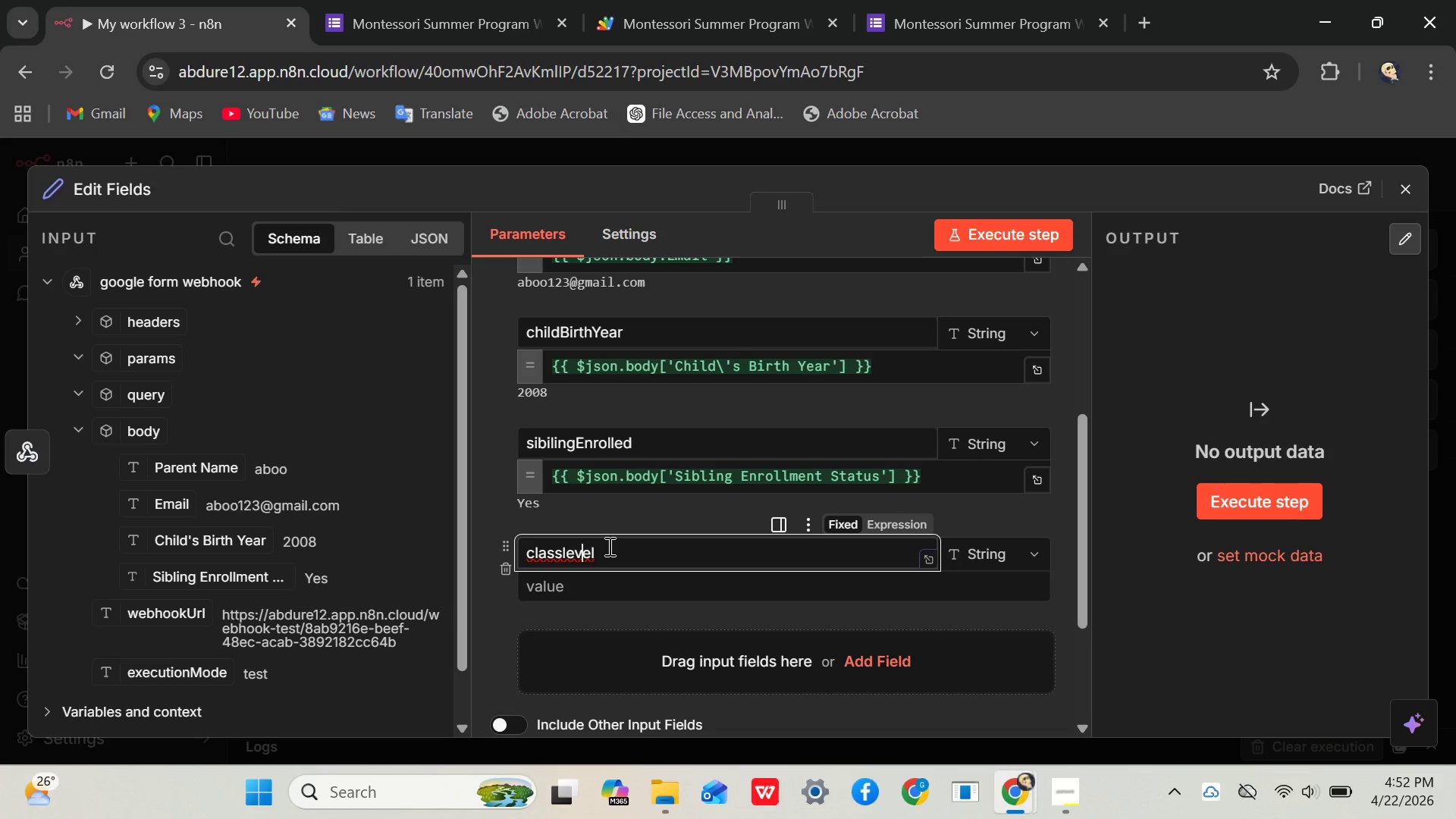 
key(ArrowLeft)
 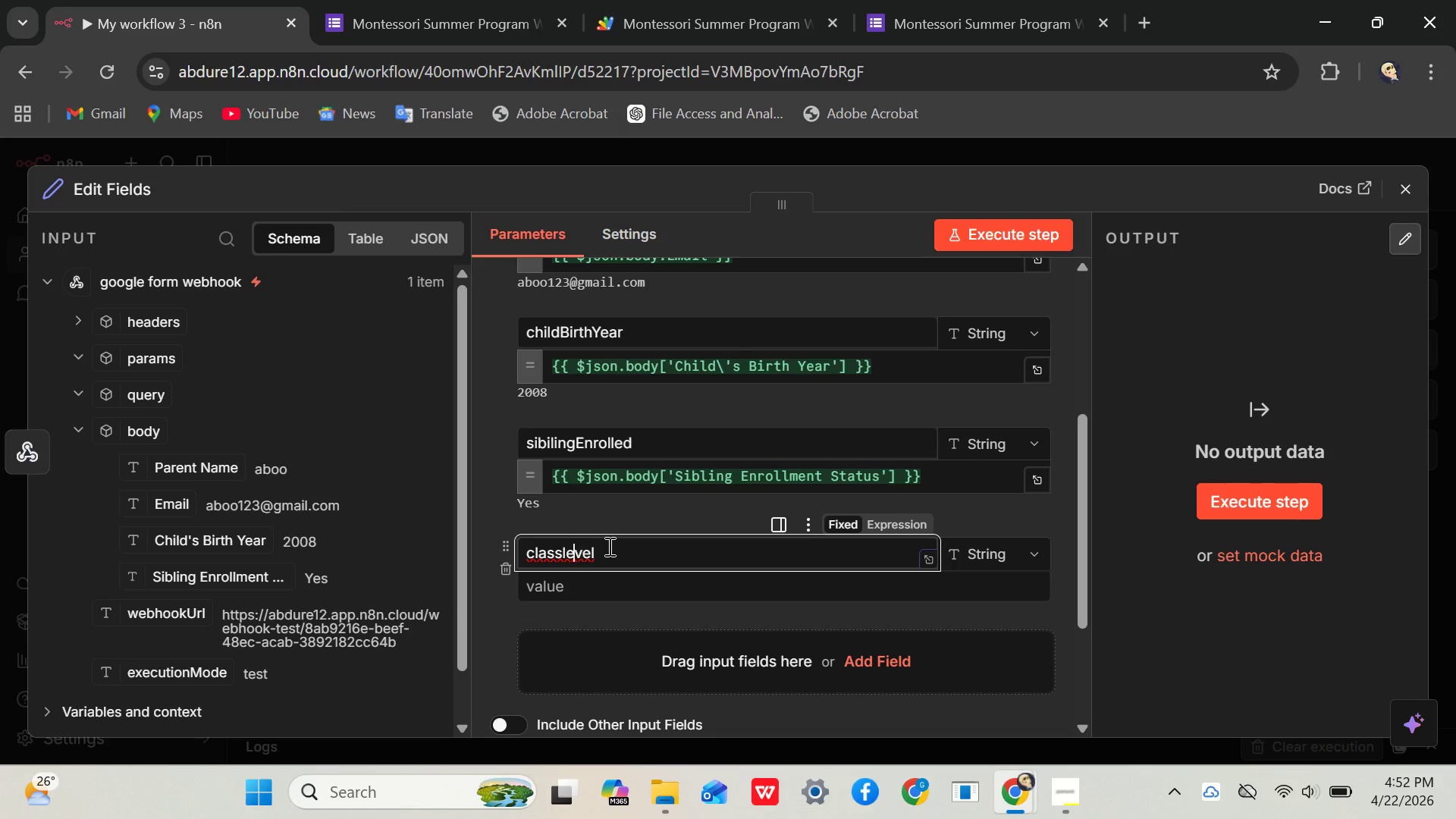 
key(ArrowLeft)
 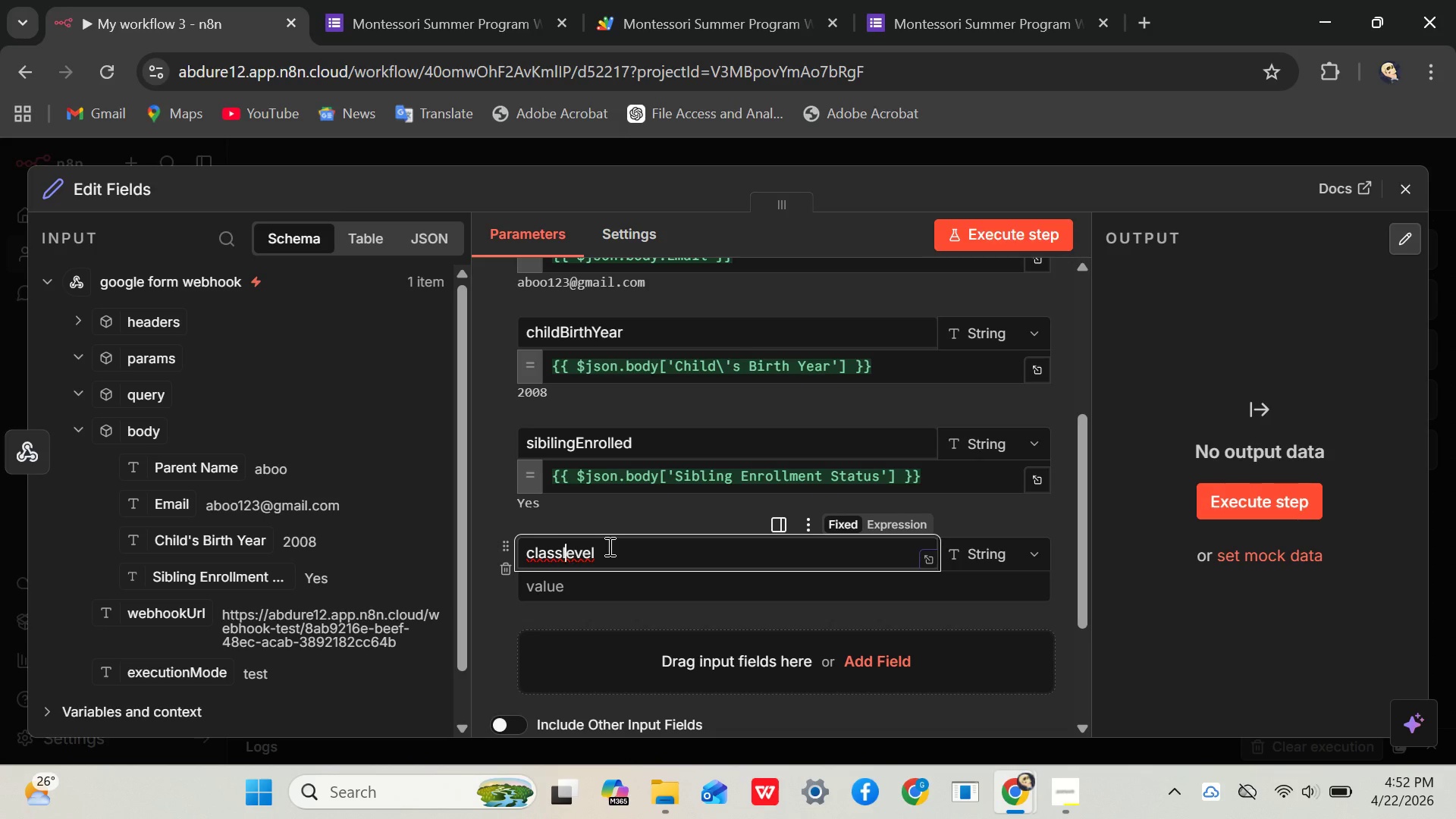 
key(ArrowLeft)
 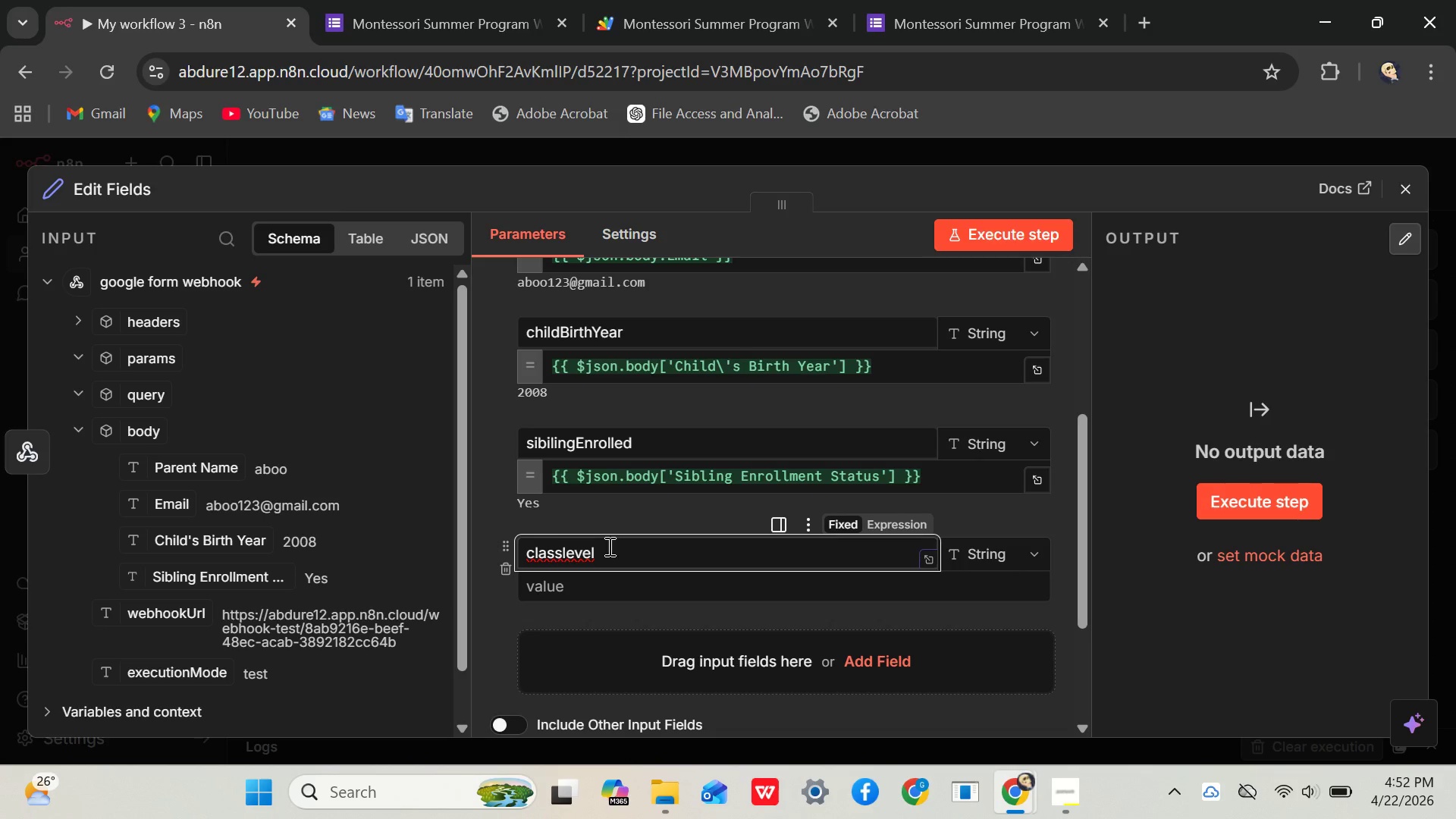 
key(Backspace)
 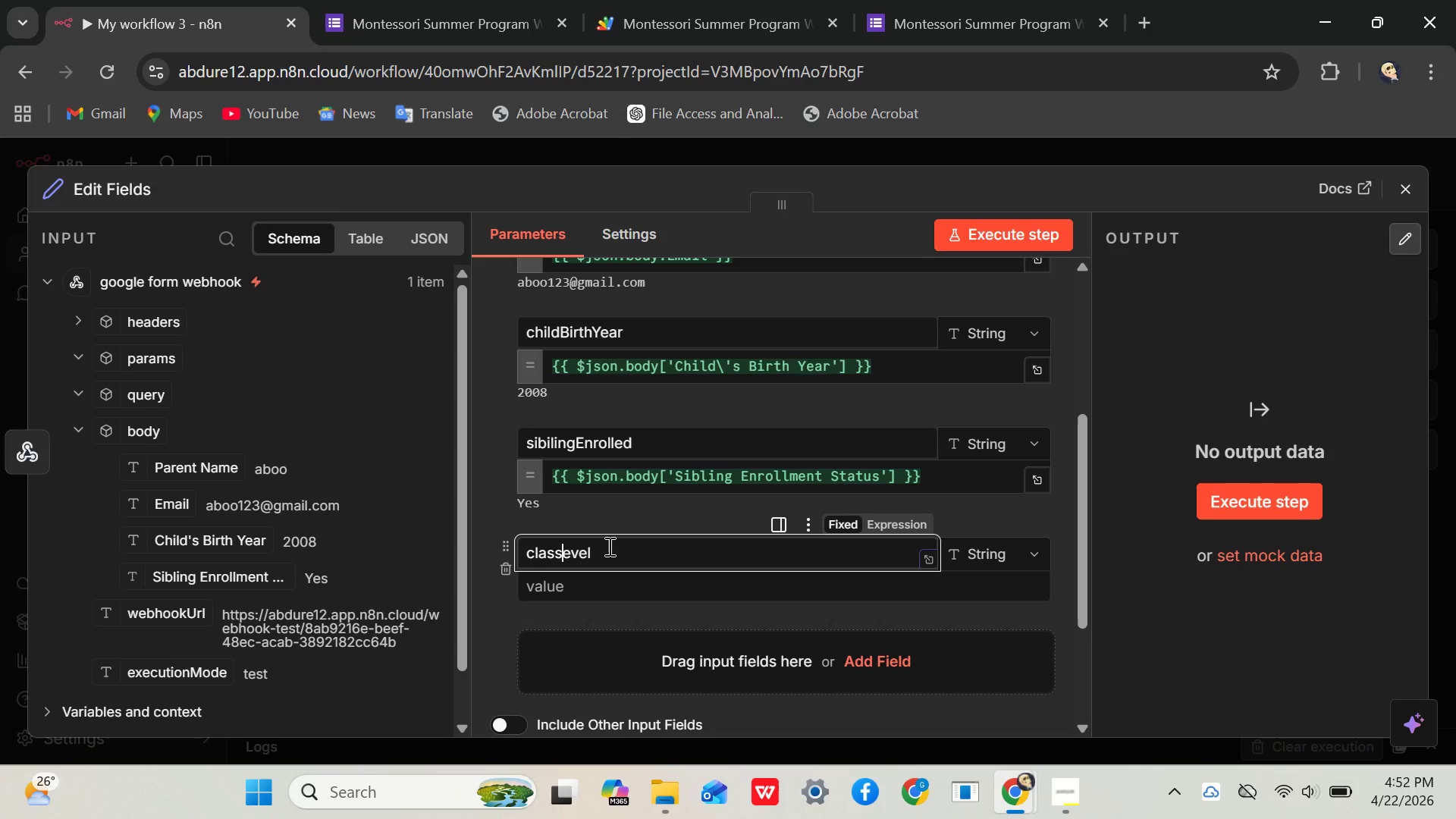 
key(CapsLock)
 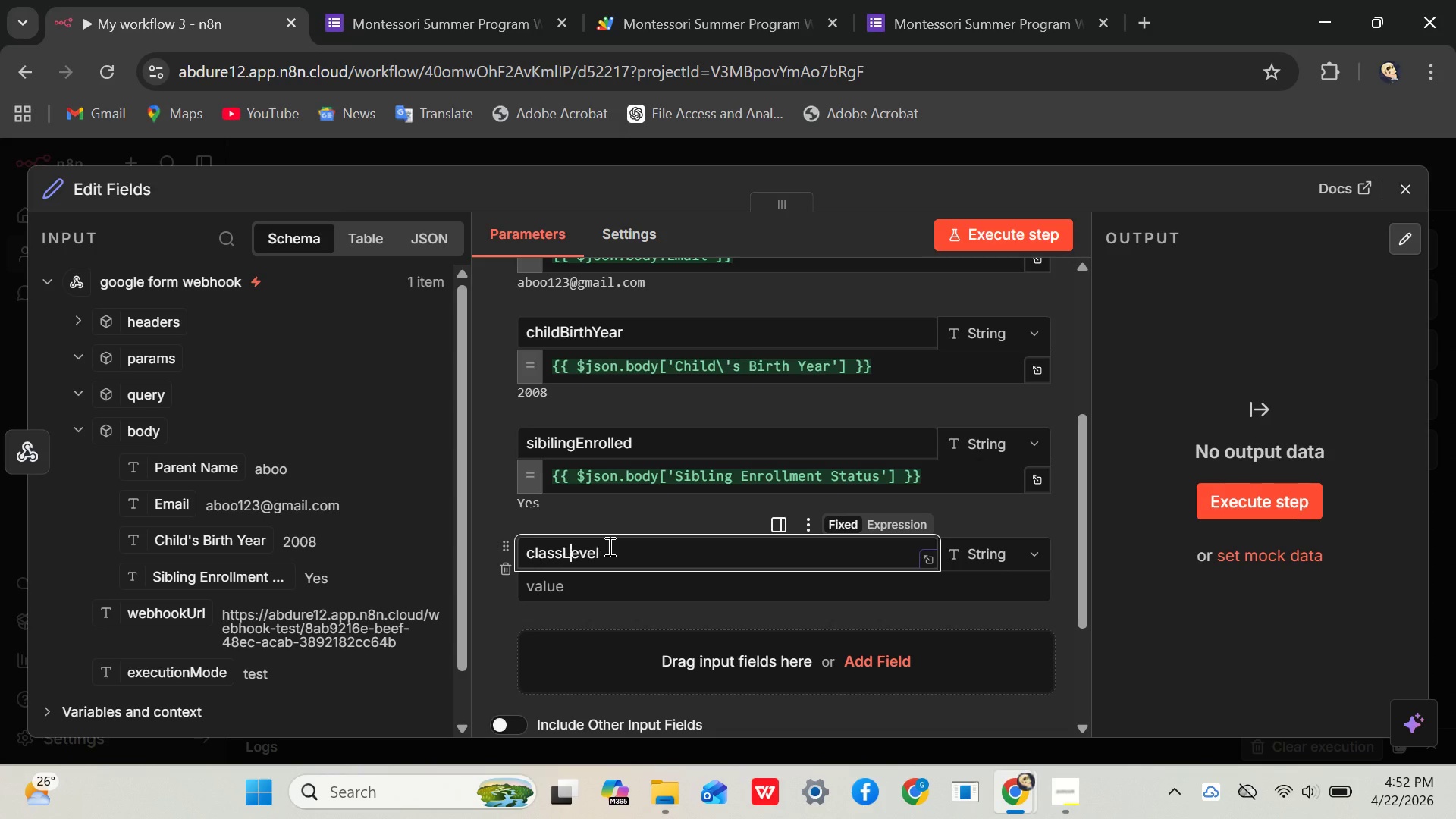 
key(L)
 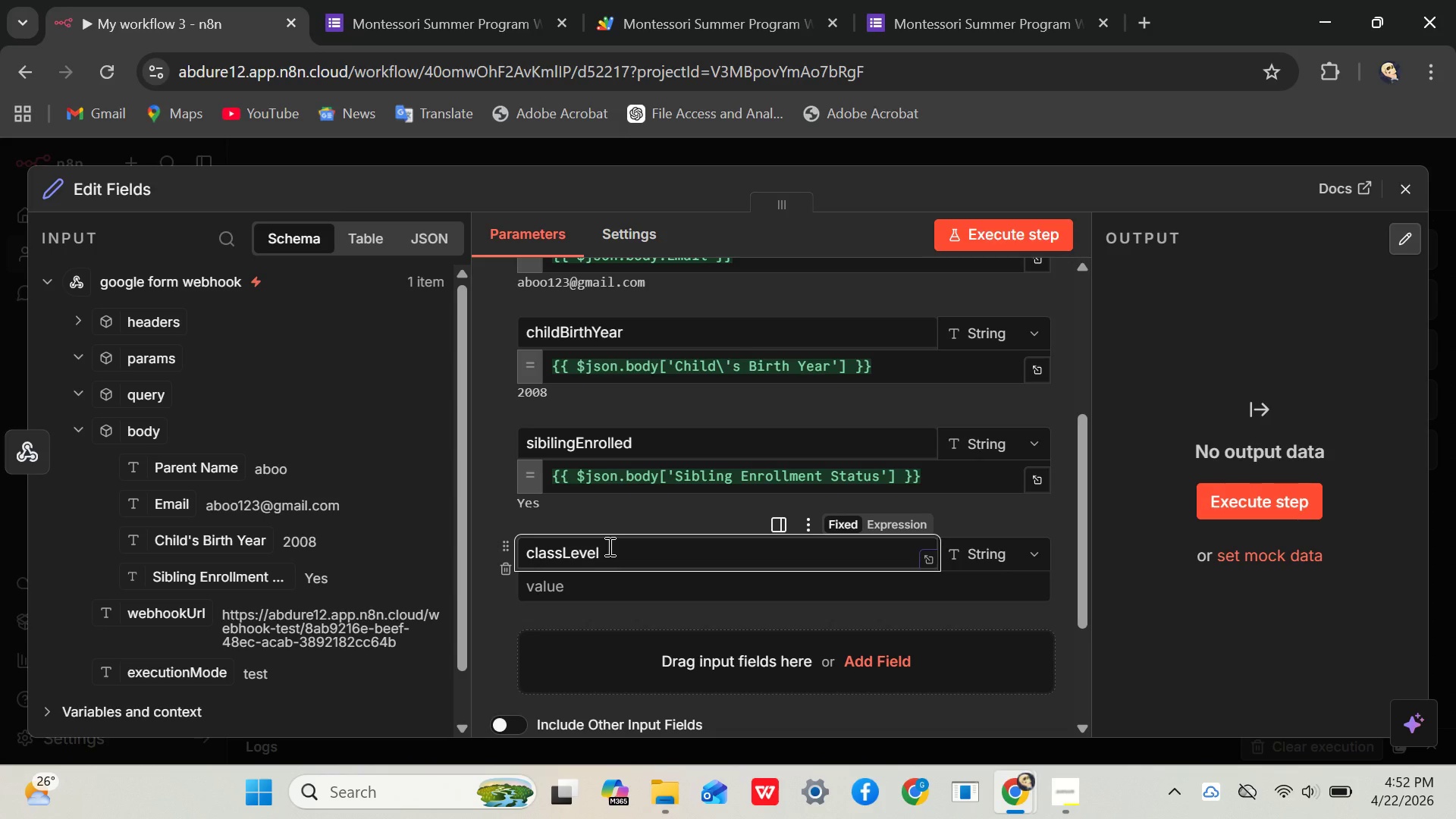 
key(ArrowRight)
 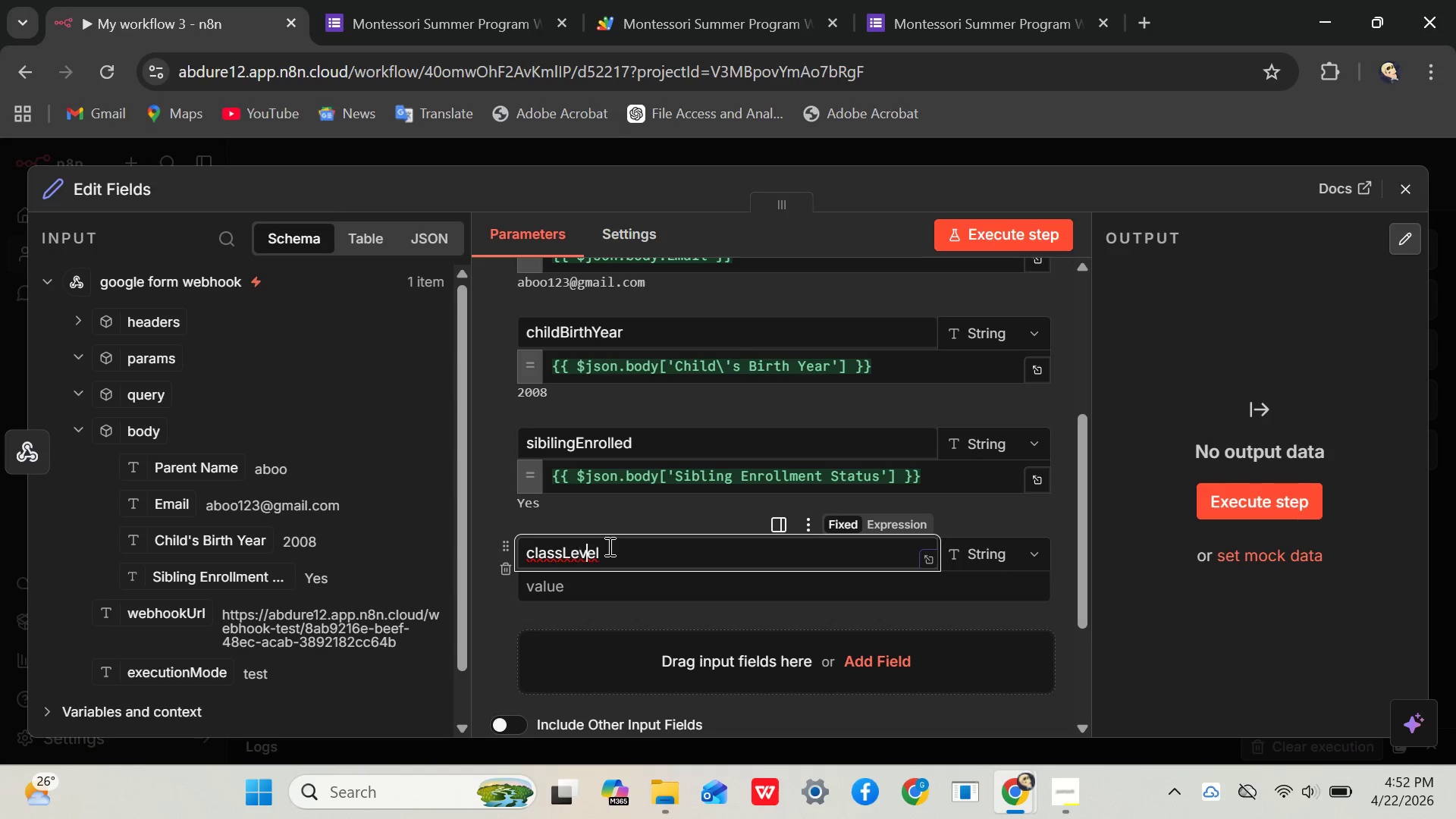 
key(ArrowRight)
 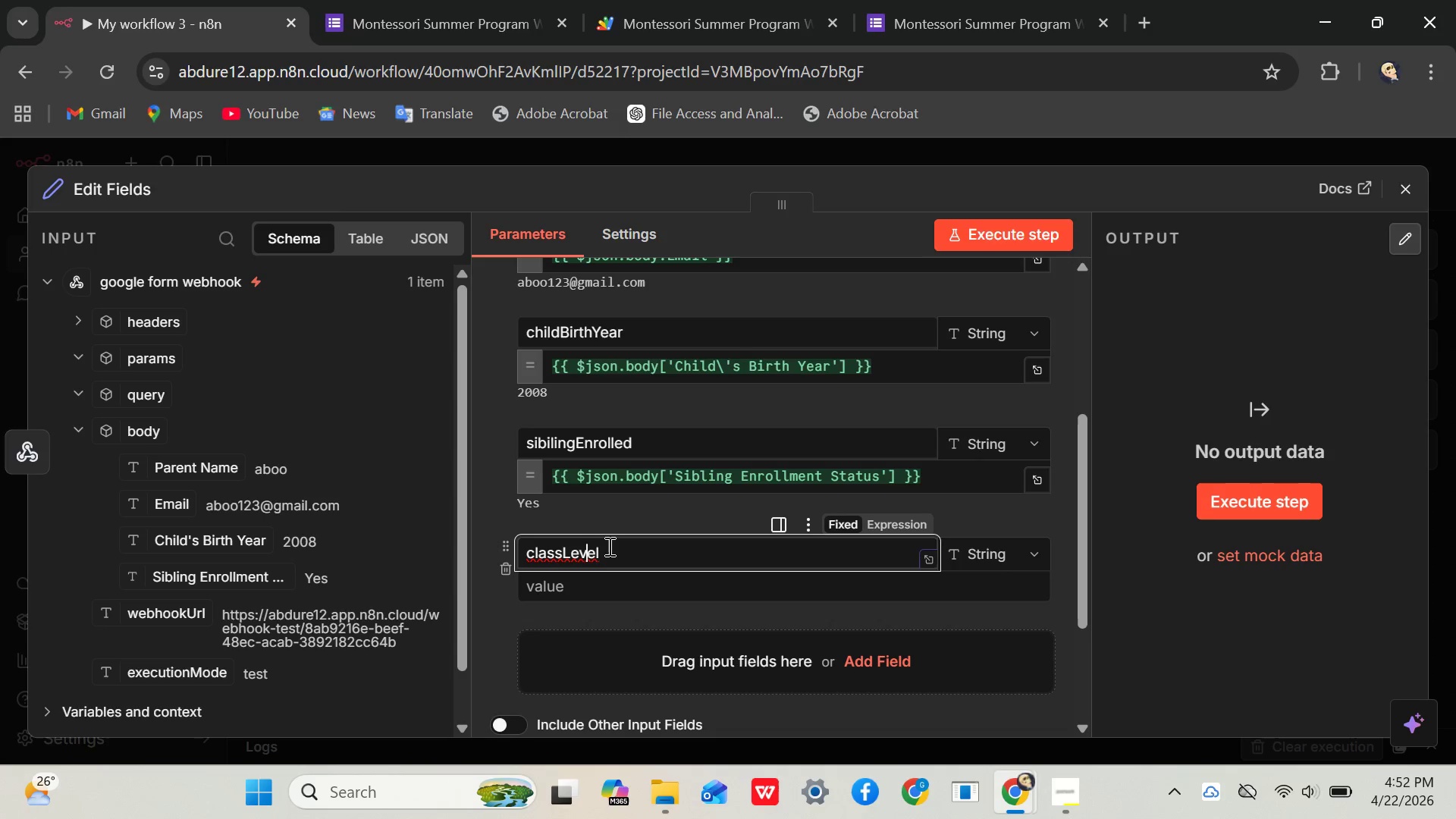 
key(ArrowRight)
 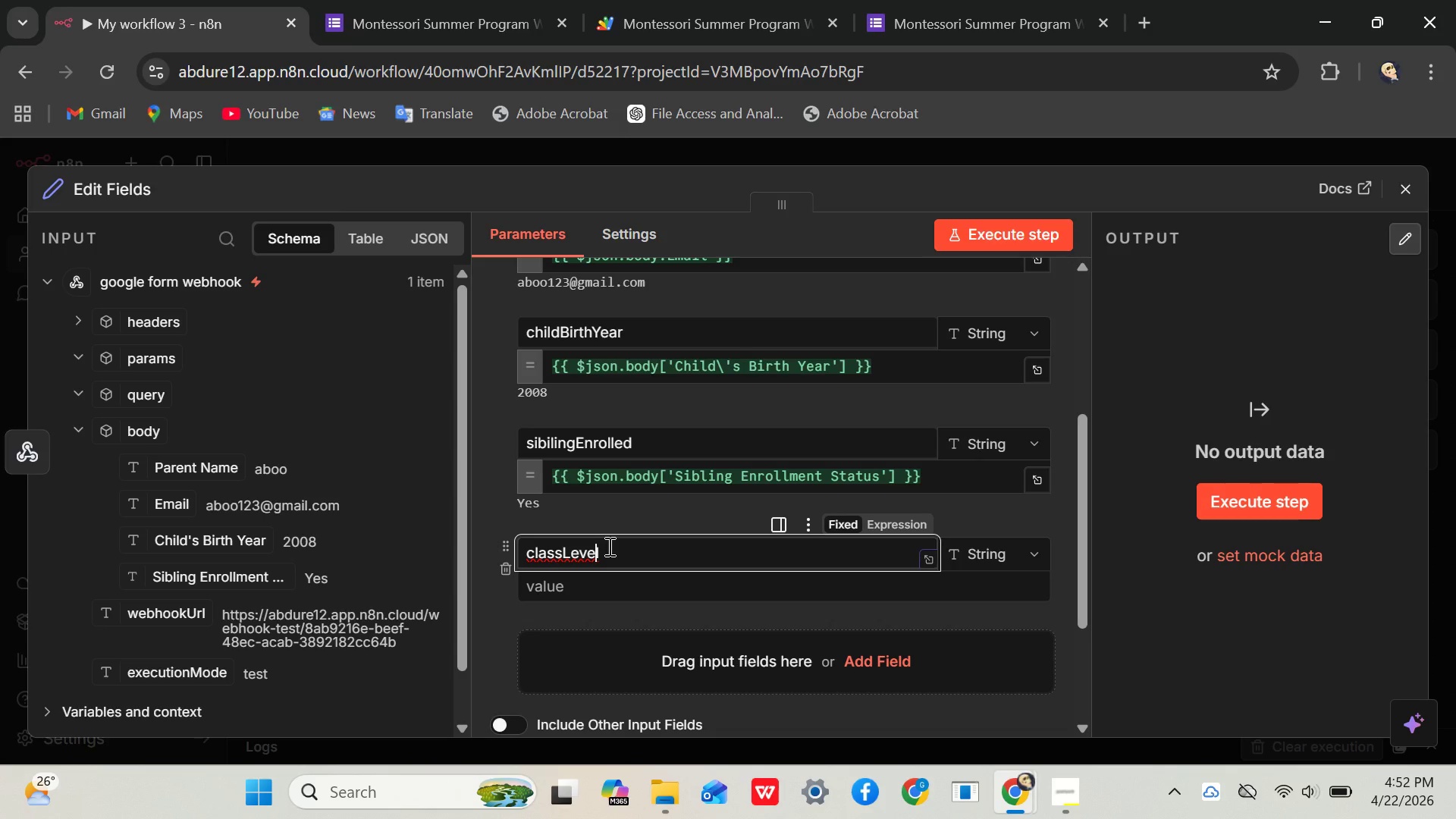 
key(CapsLock)
 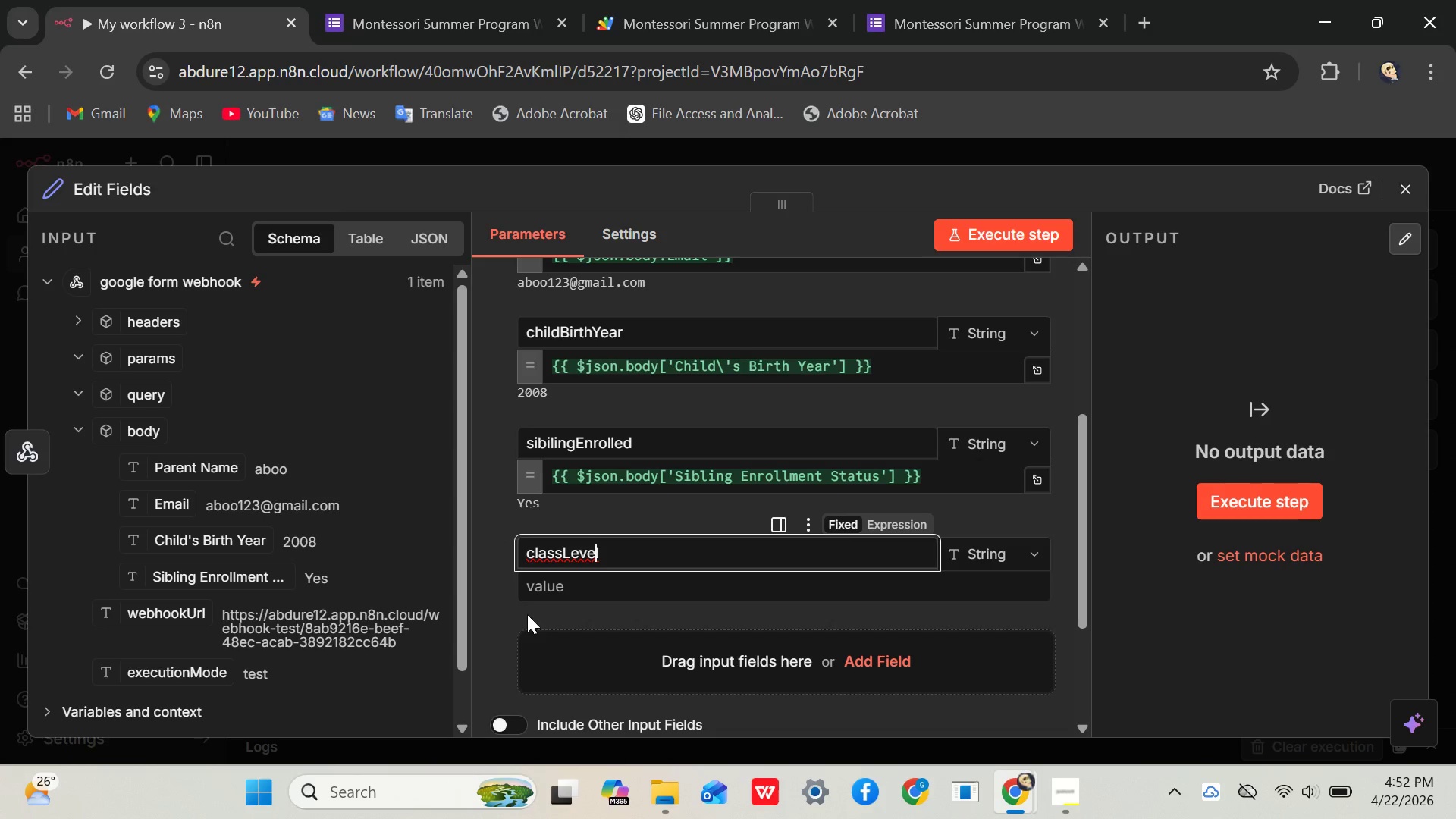 
left_click([579, 584])
 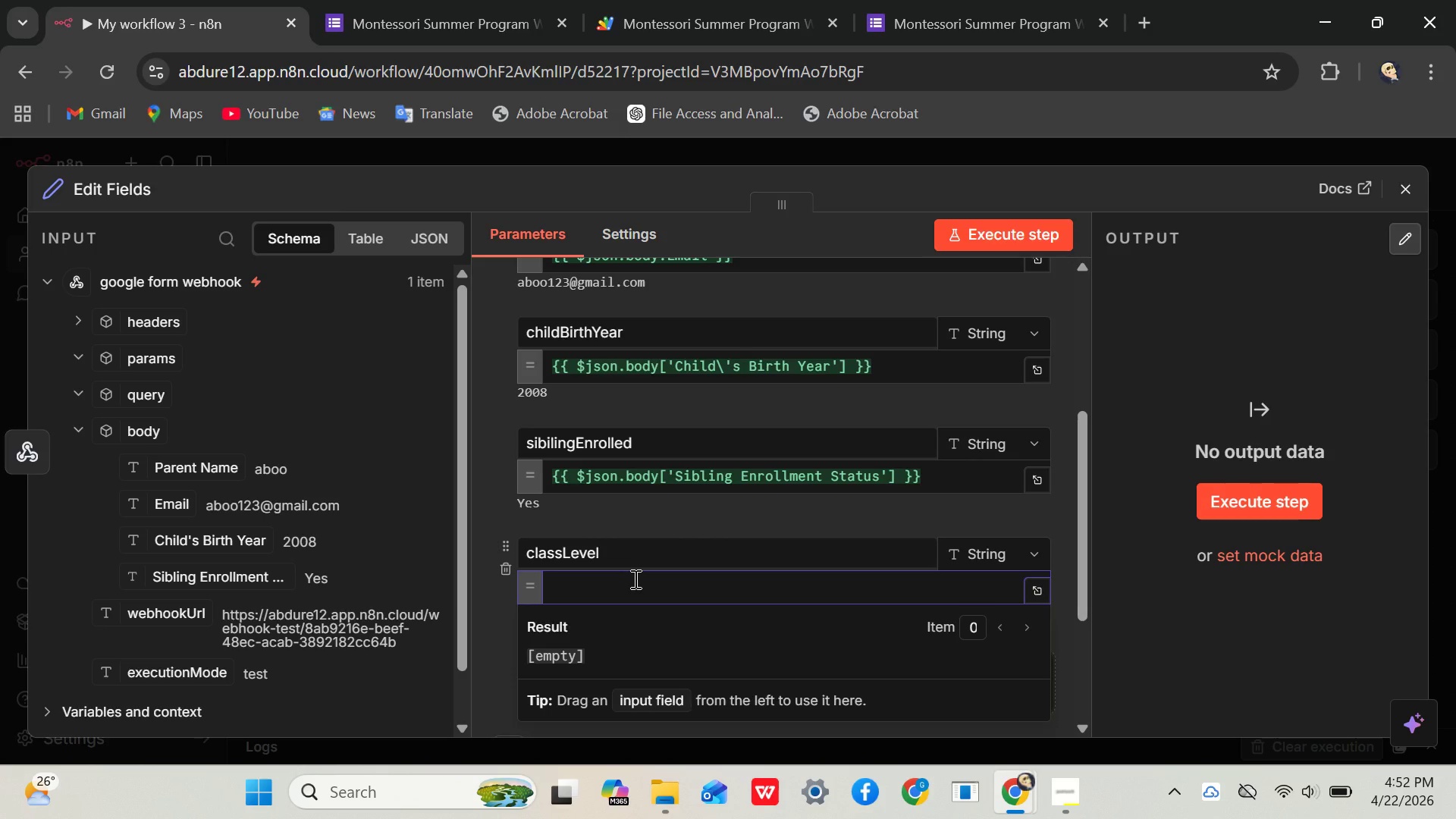 
wait(18.09)
 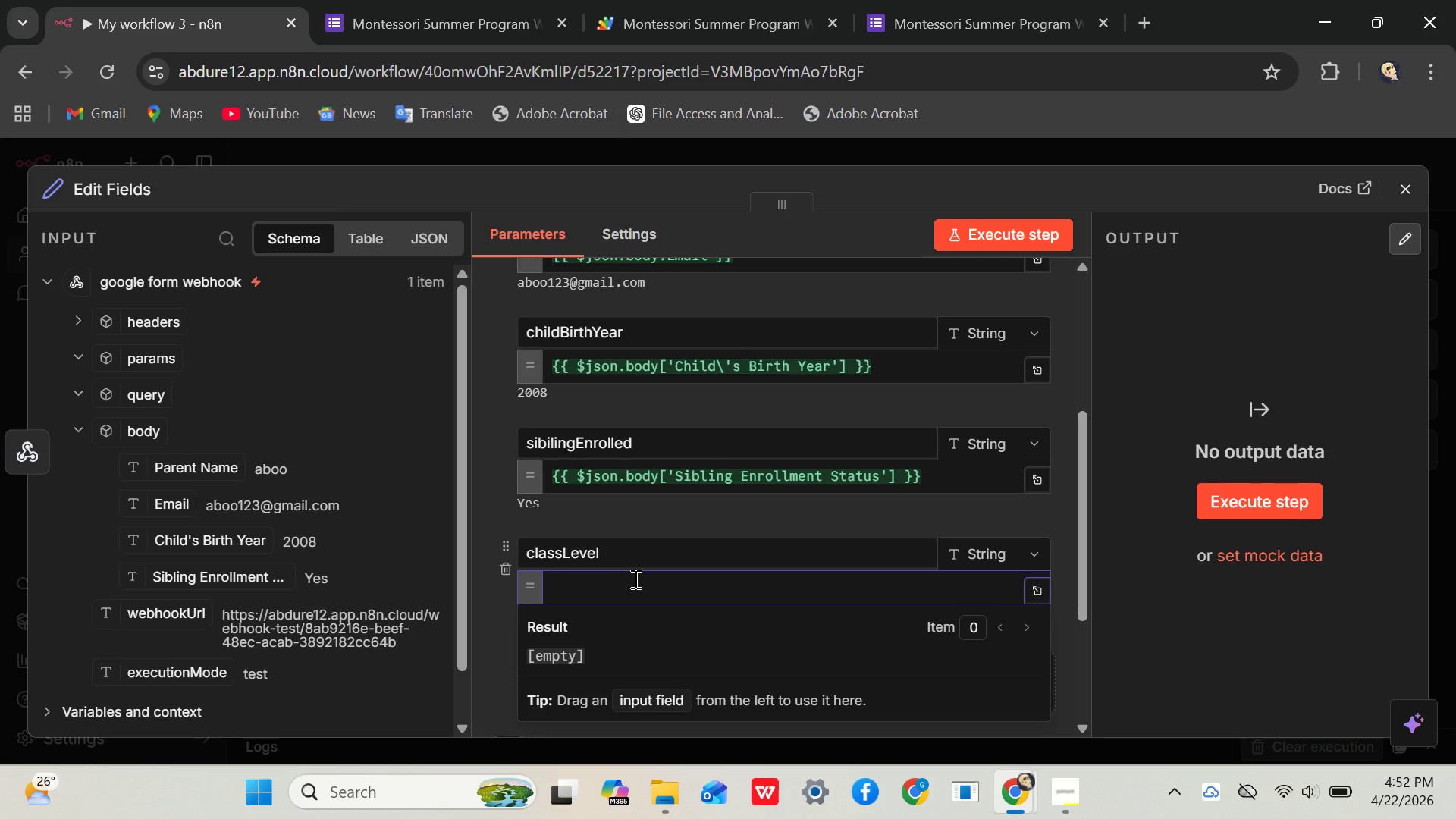 
key(Shift+BracketLeft)
 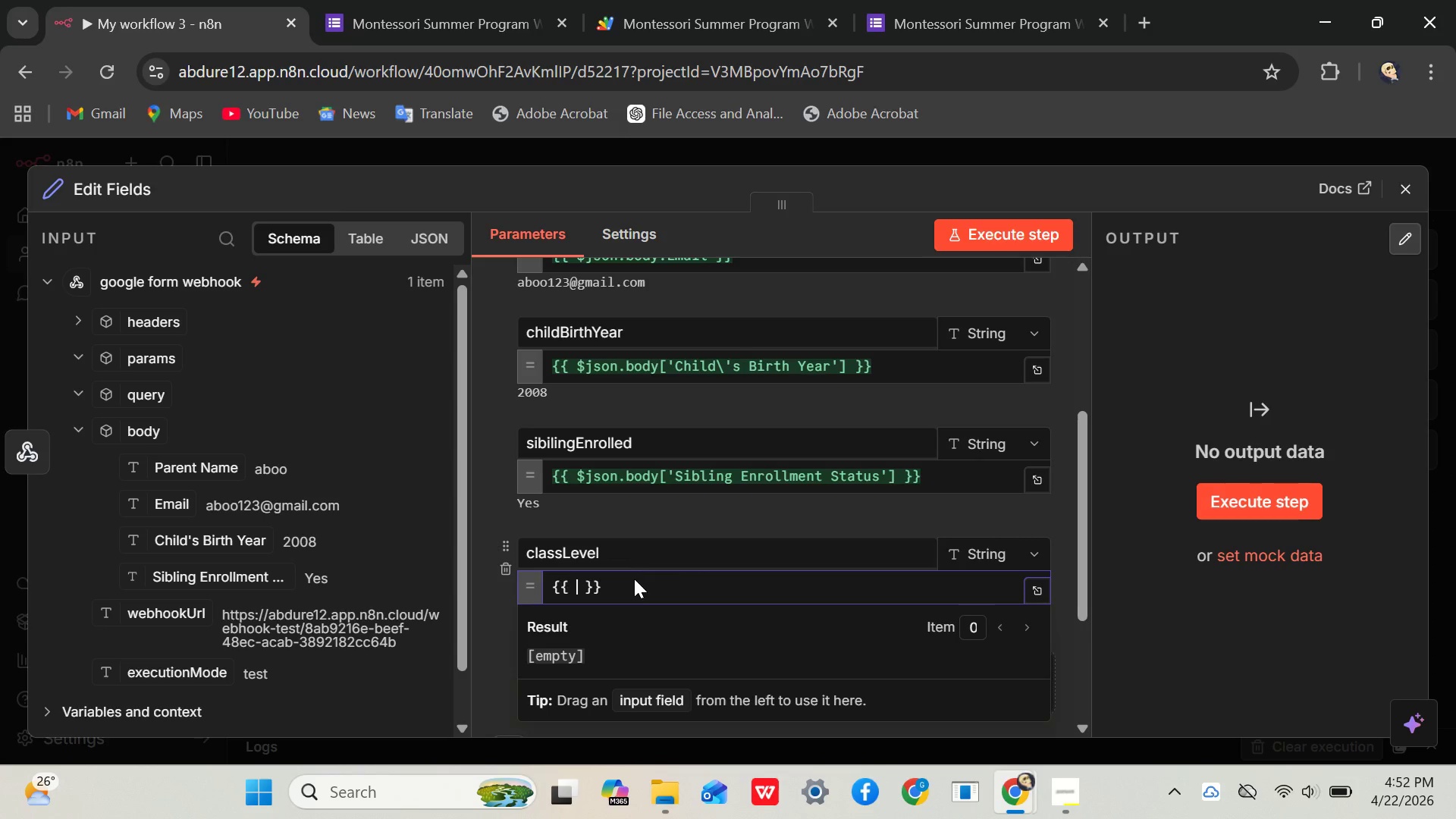 
key(Shift+BracketLeft)
 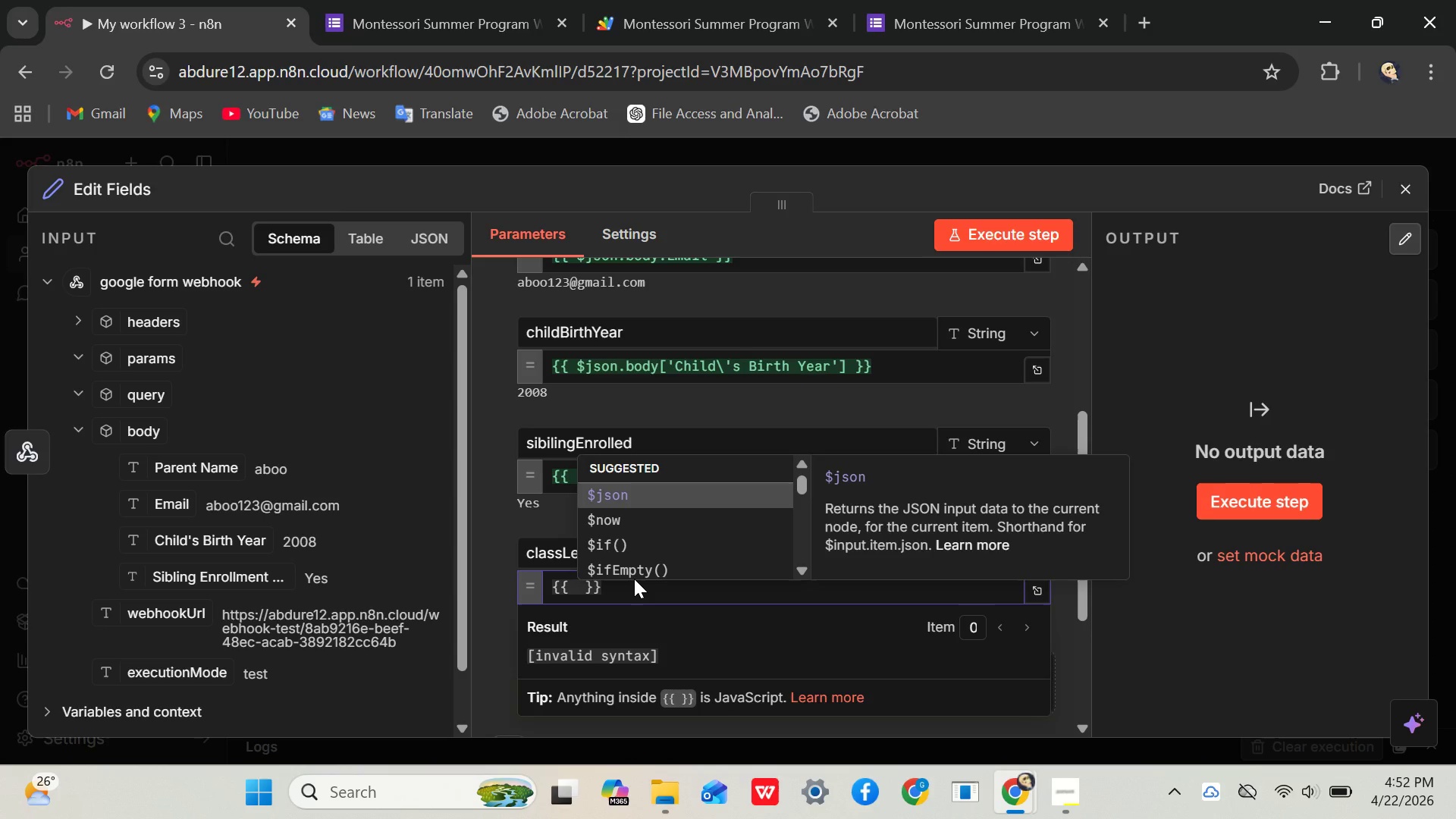 
wait(5.69)
 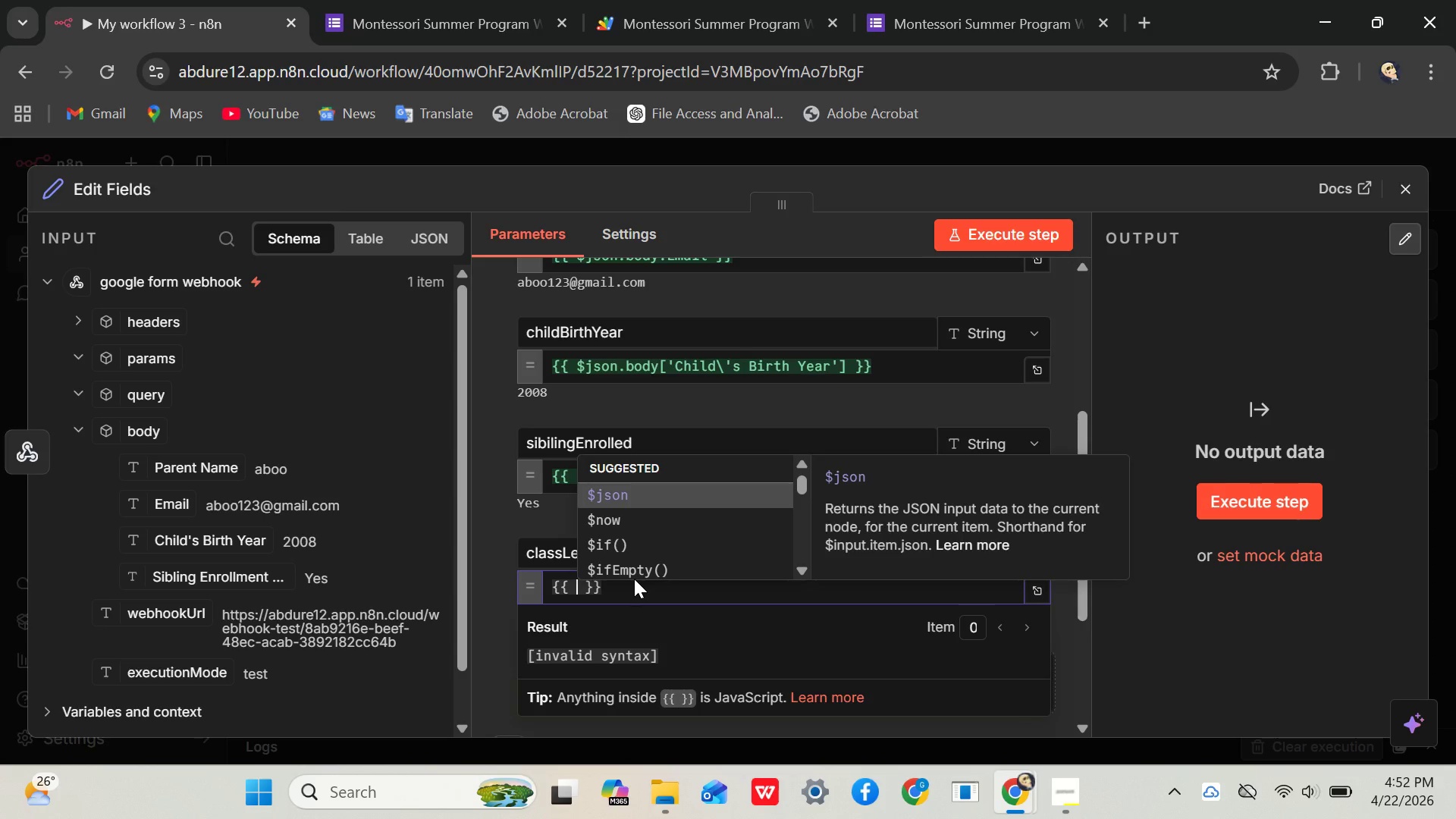 
type(2021 ?"Todl)
 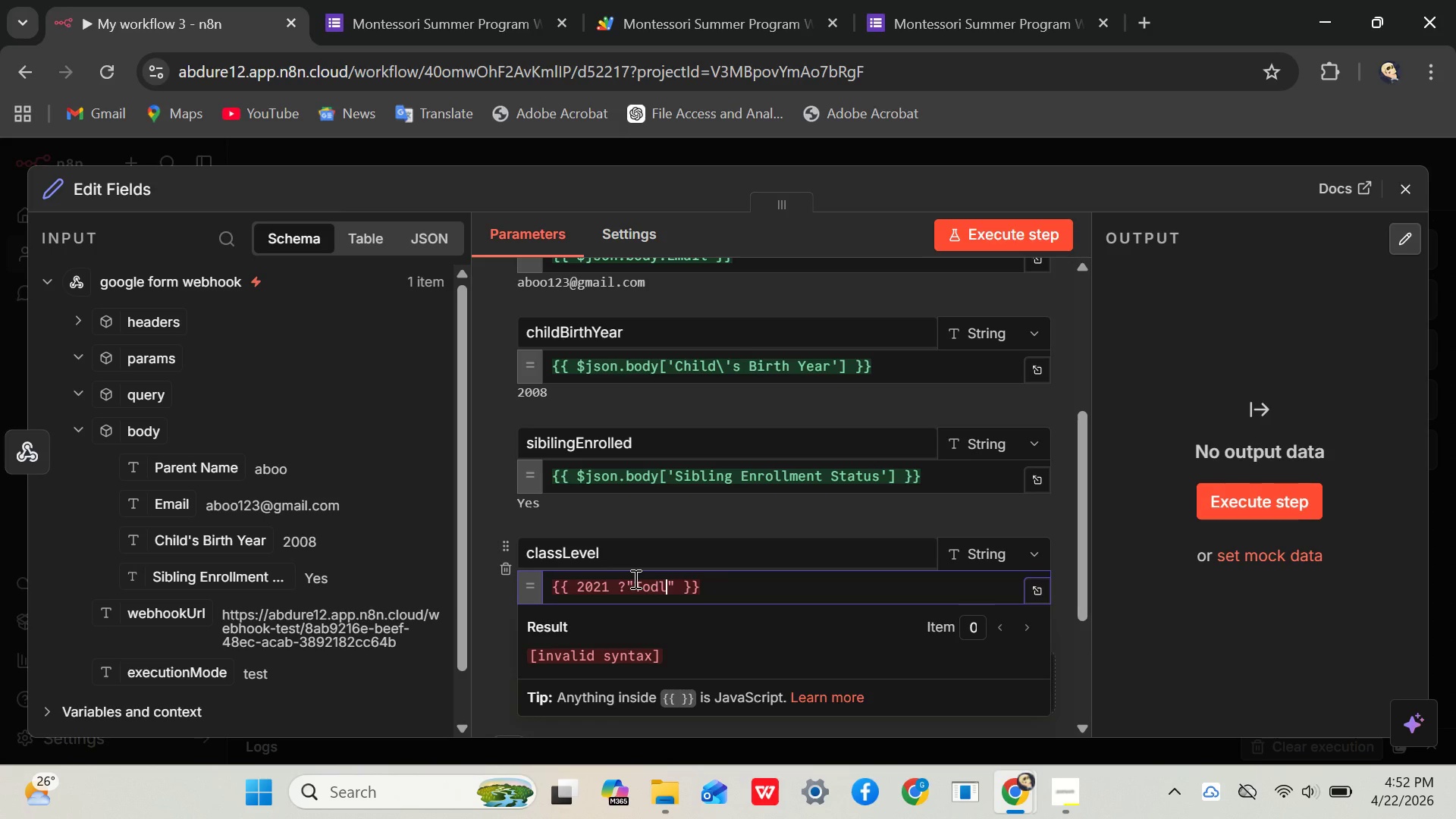 
left_click([584, 589])
 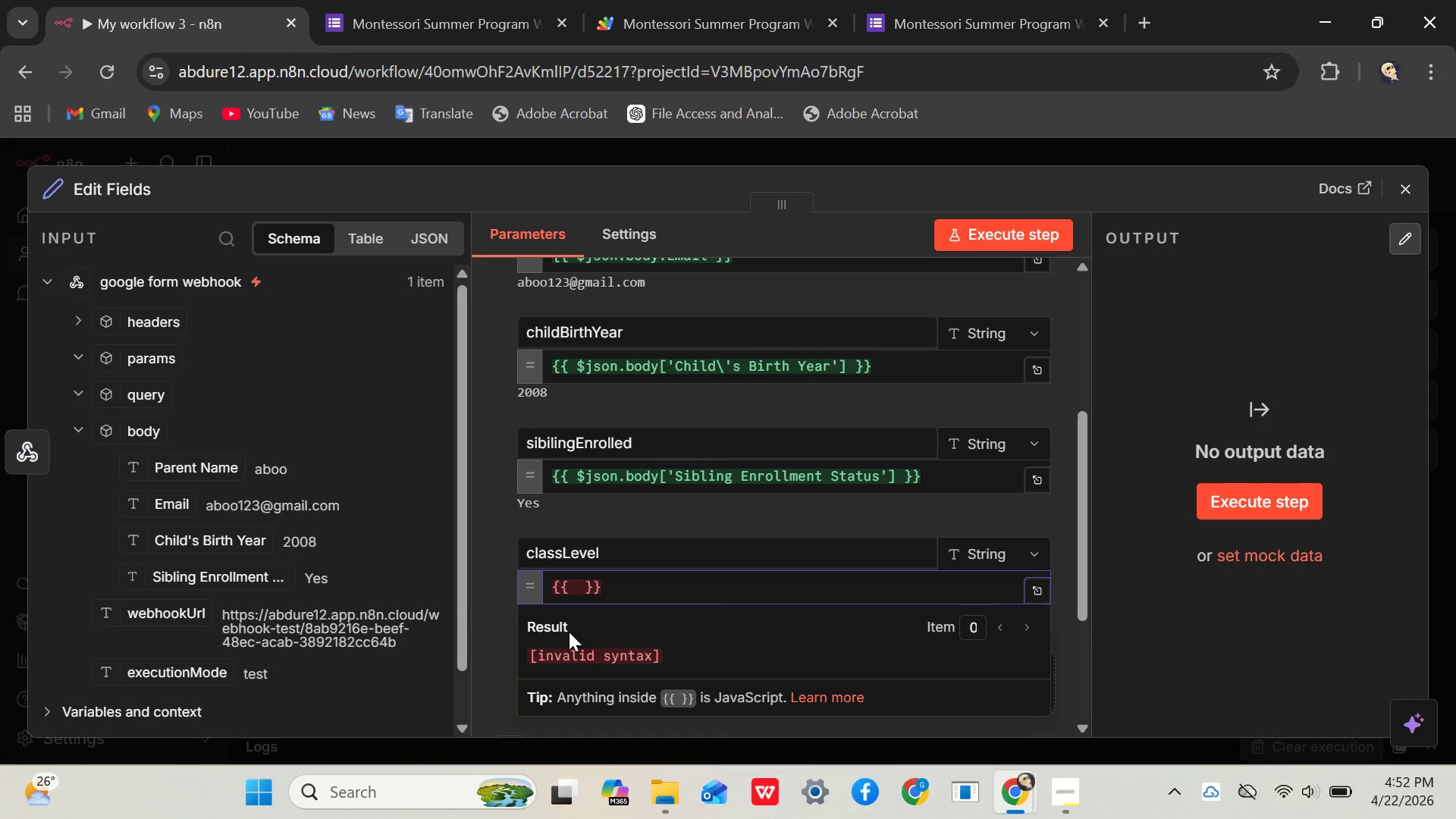 
type(2021 ? "Tof)
key(Backspace)
type(ddler)
 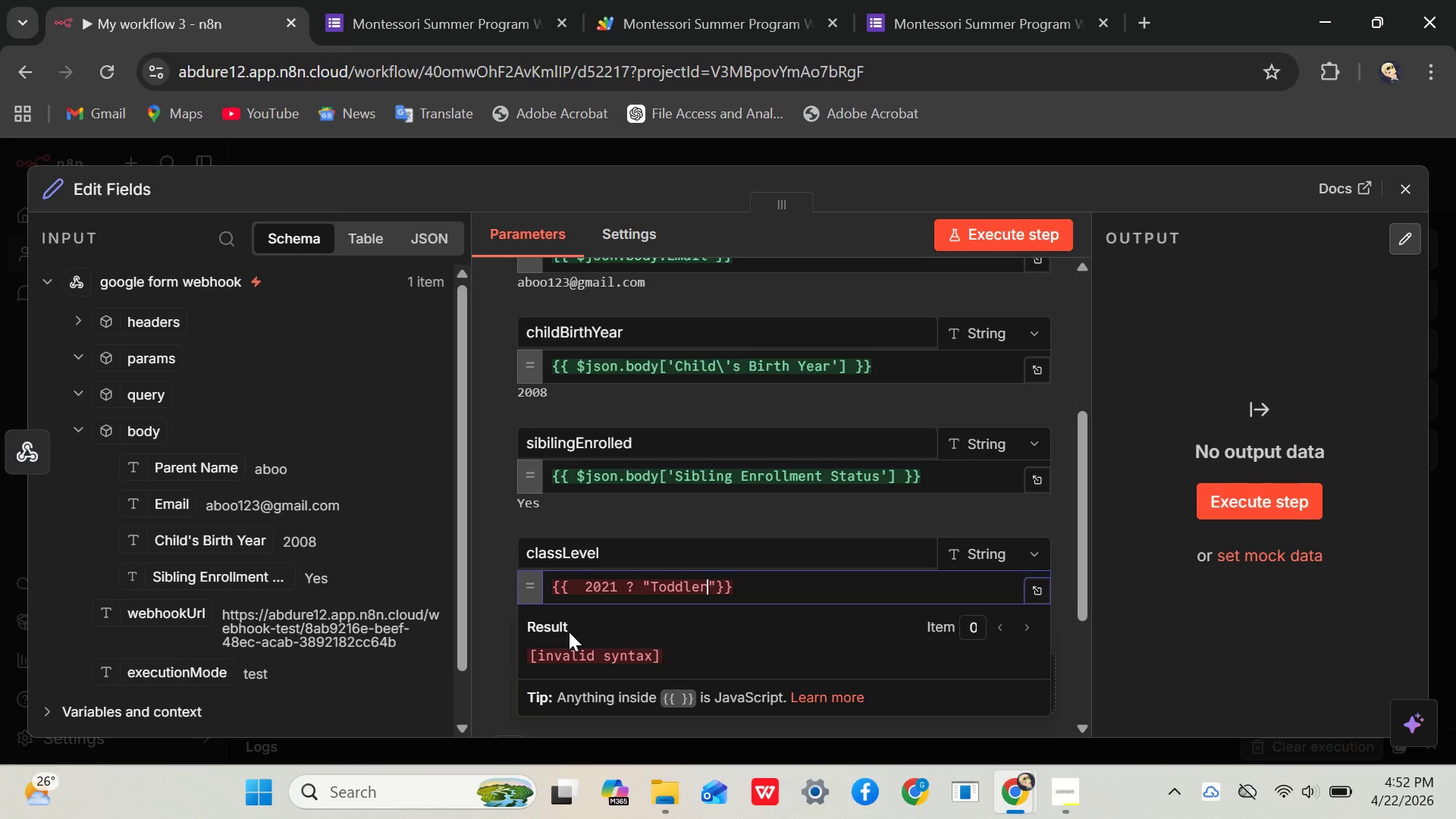 
key(ArrowRight)
 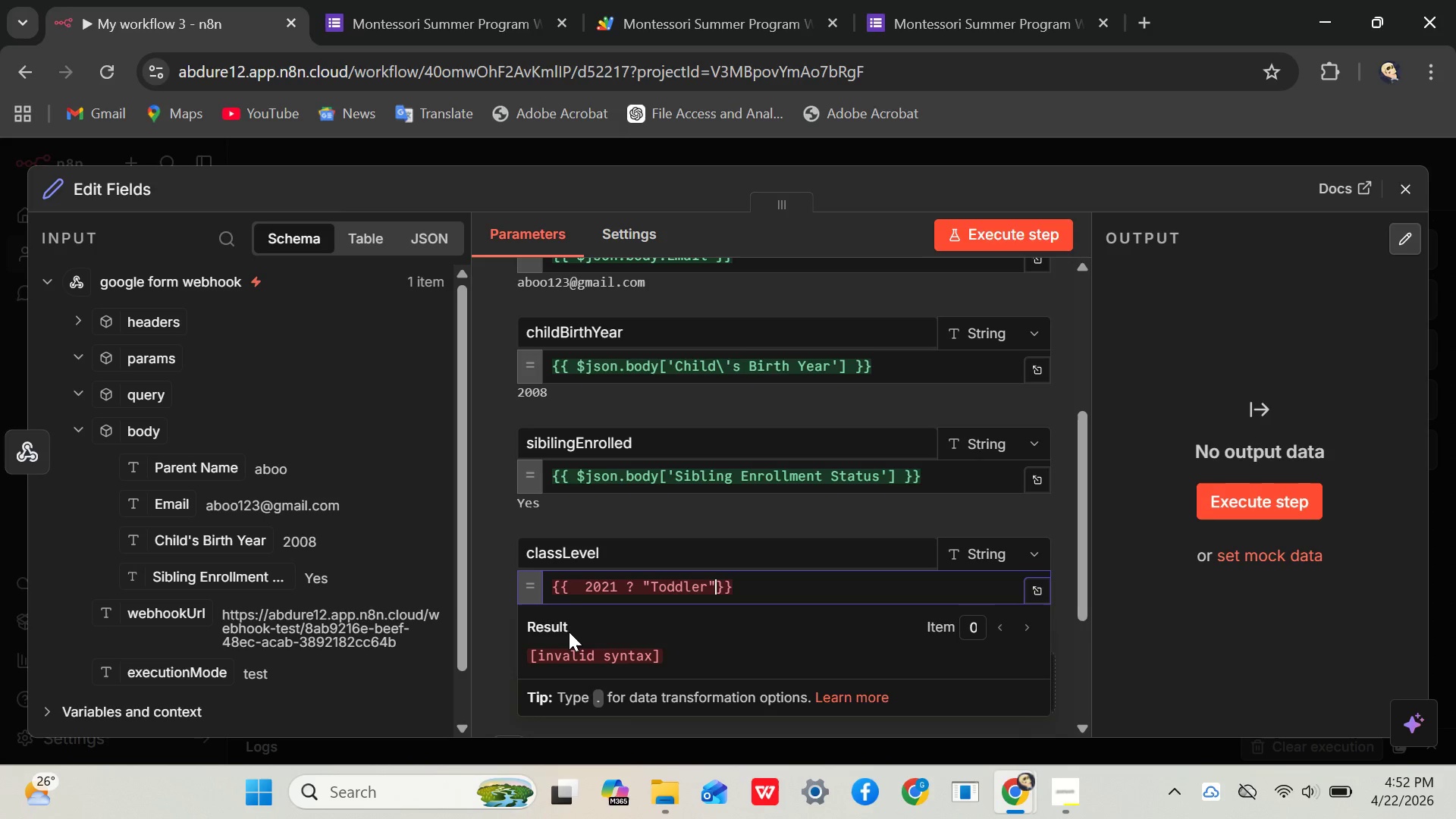 
key(Shift+Semicolon)
 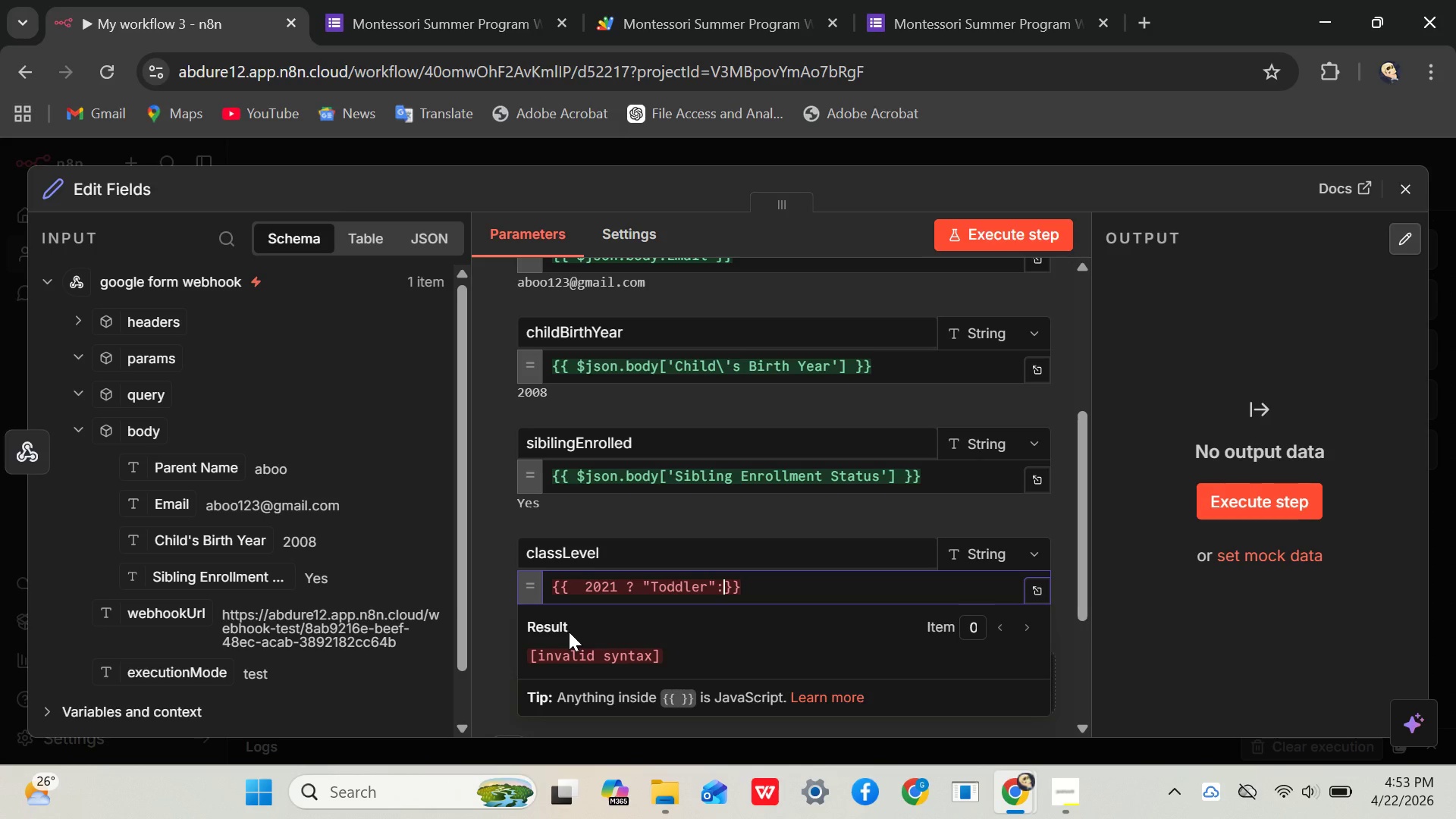 
wait(6.41)
 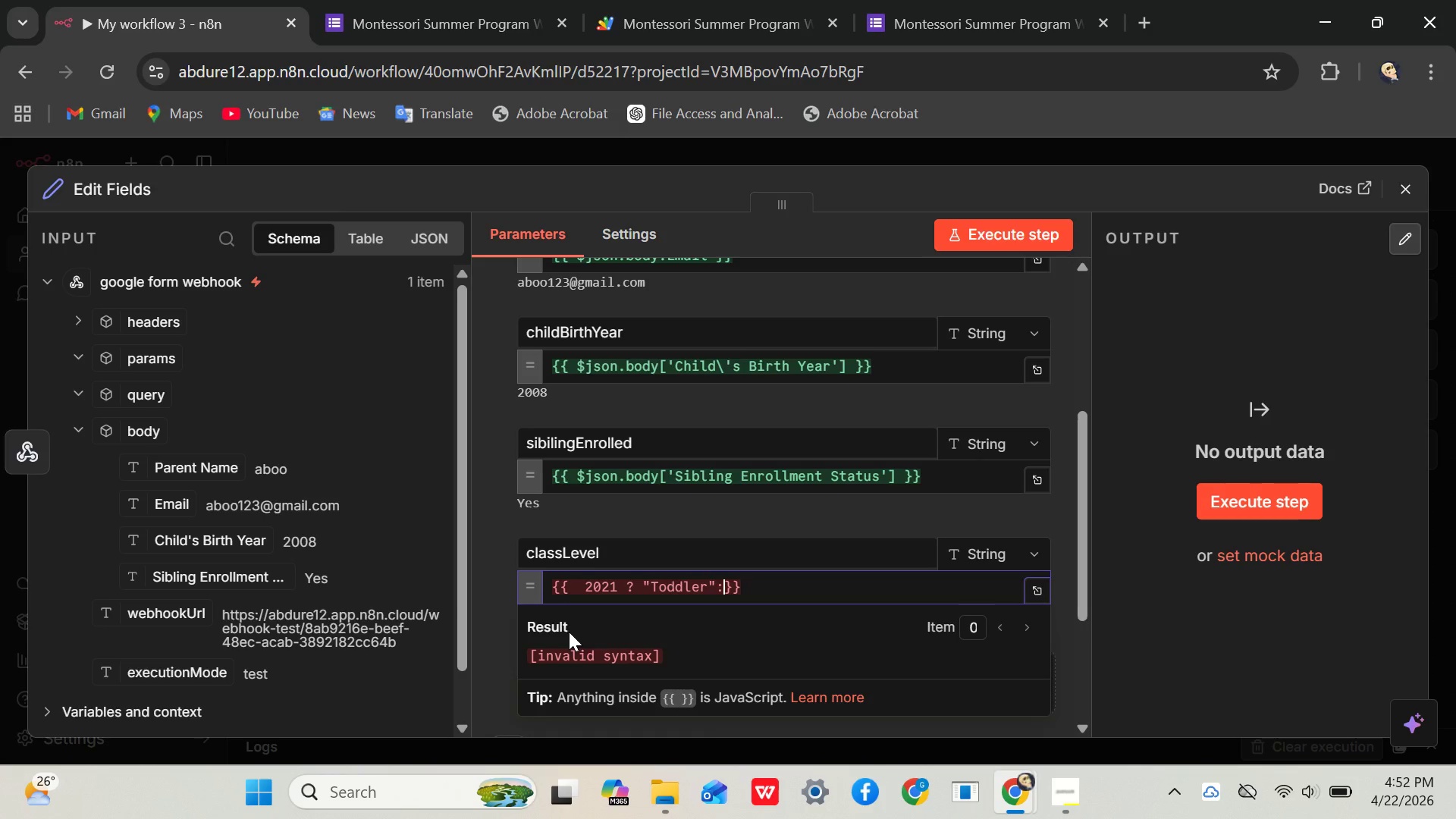 
left_click_drag(start_coordinate=[193, 545], to_coordinate=[722, 592])
 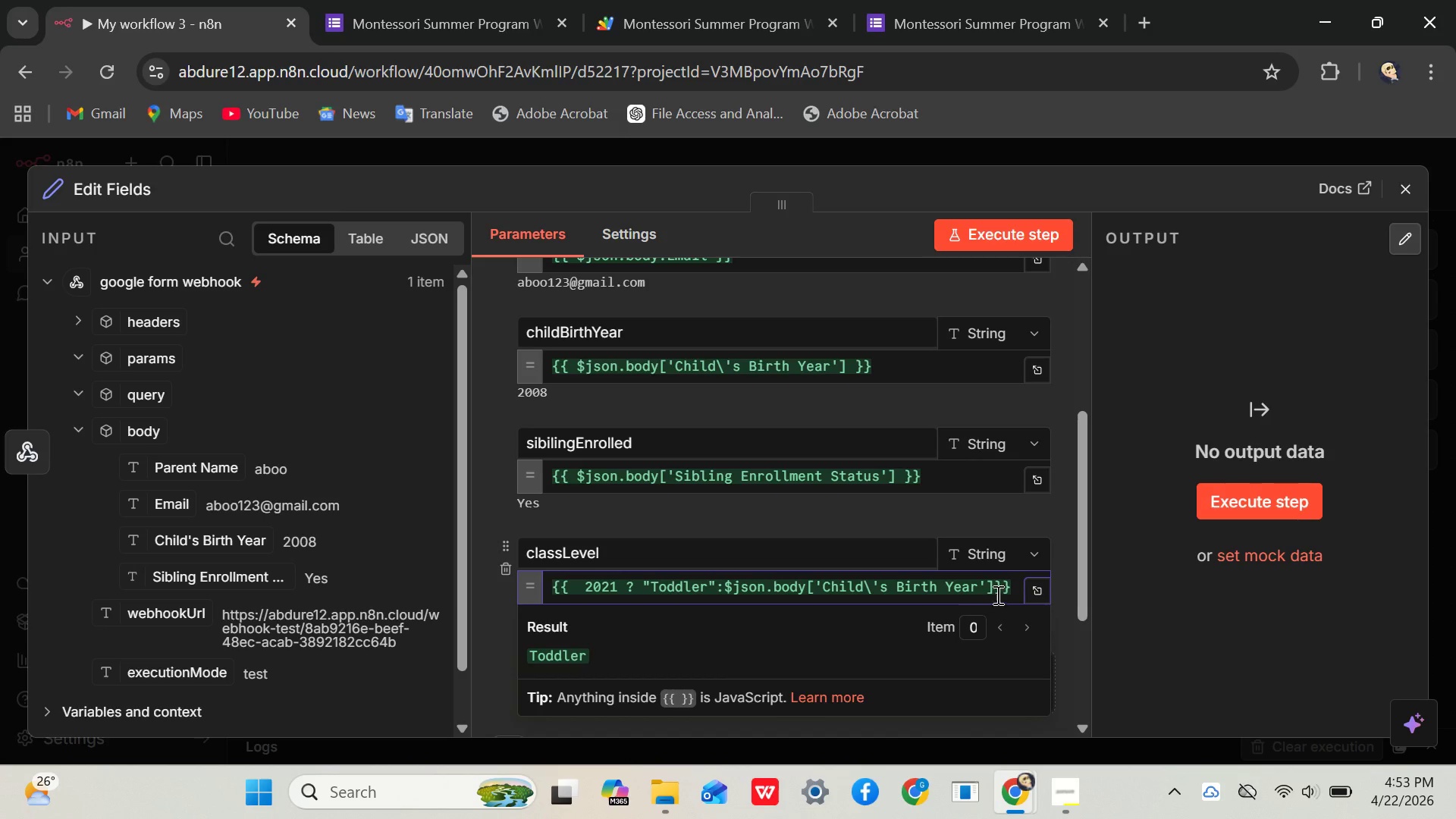 
left_click([994, 586])
 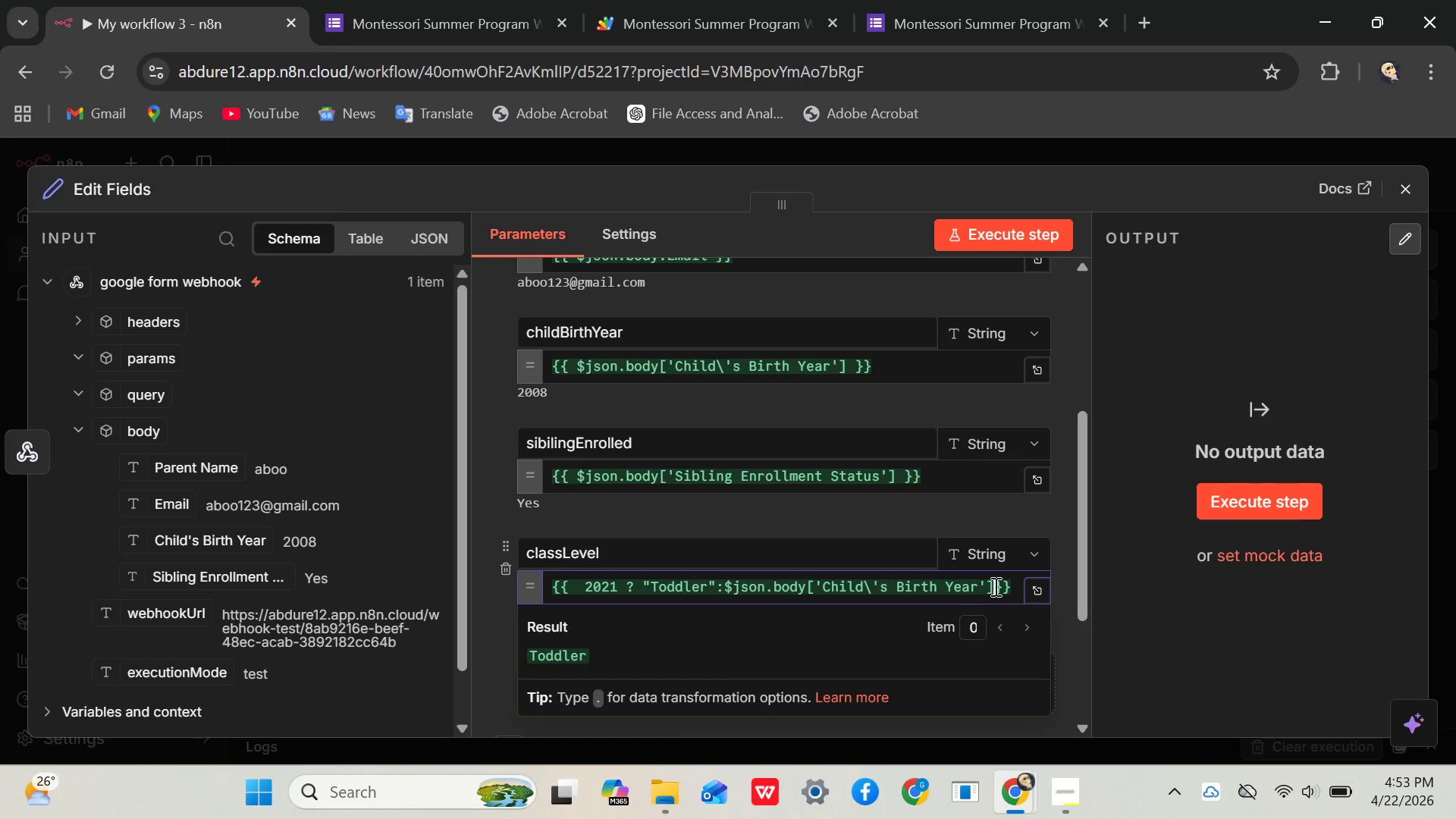 
key(Space)
 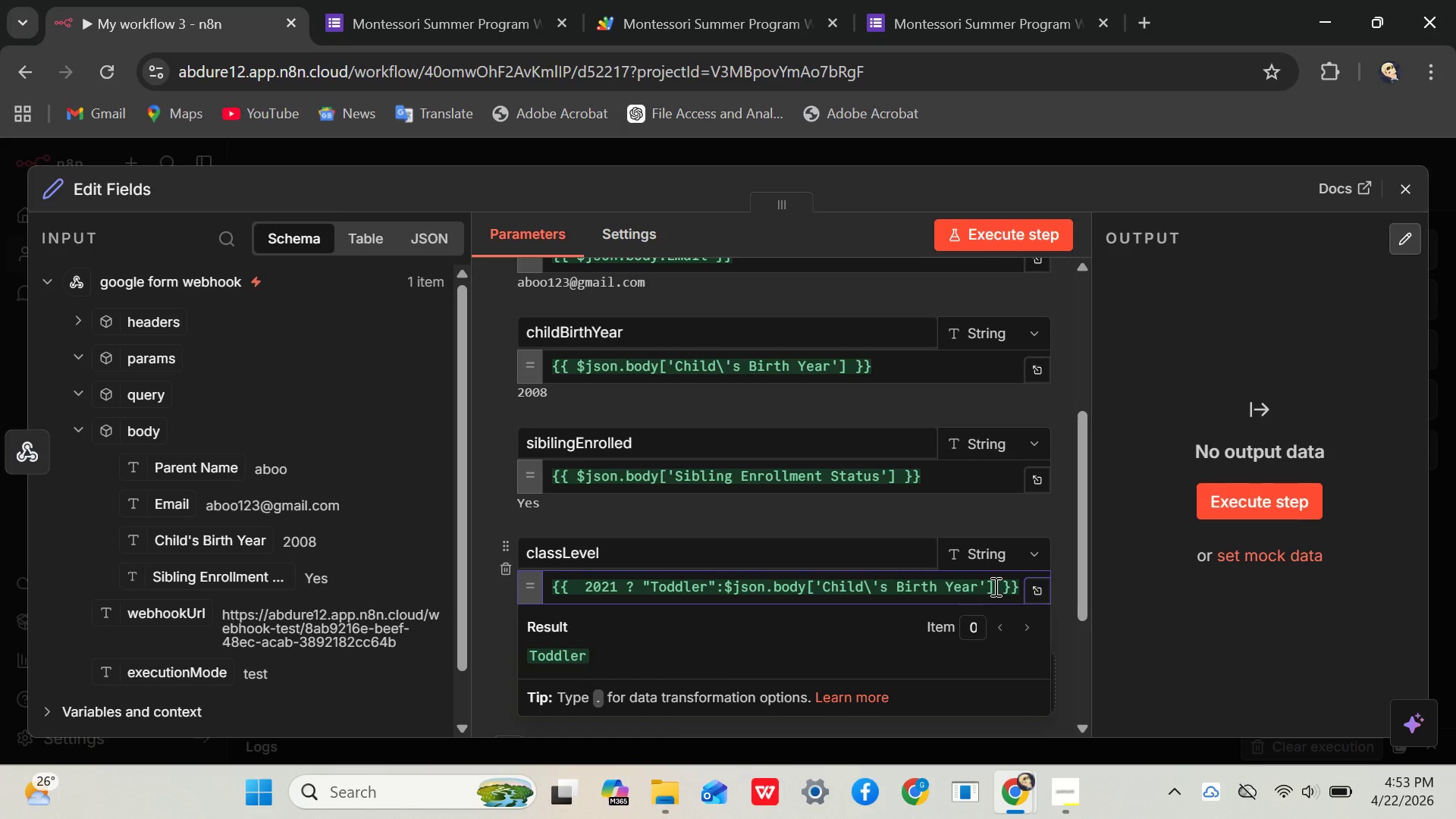 
key(Shift+Period)
 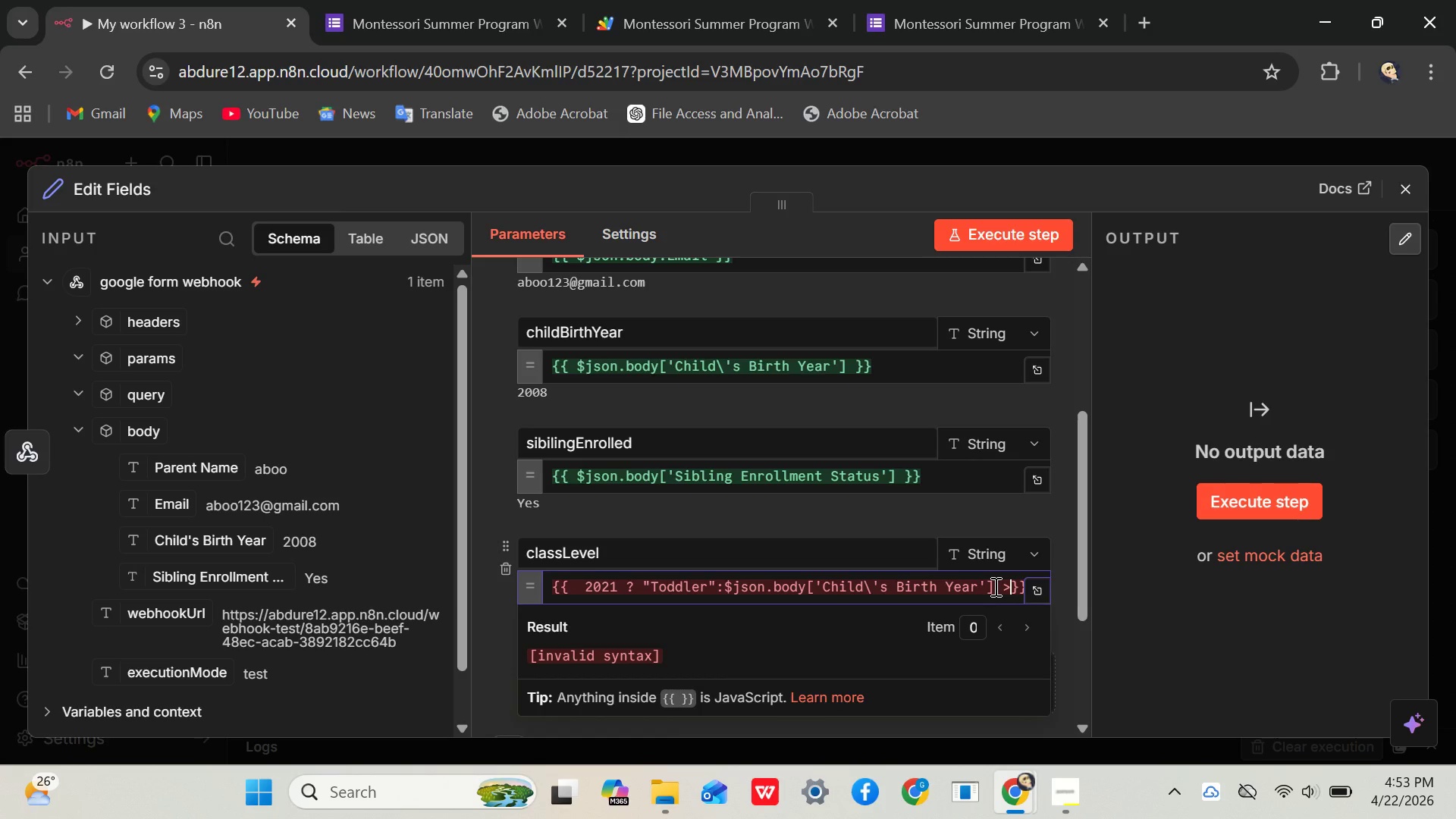 
key(Shift+Equal)
 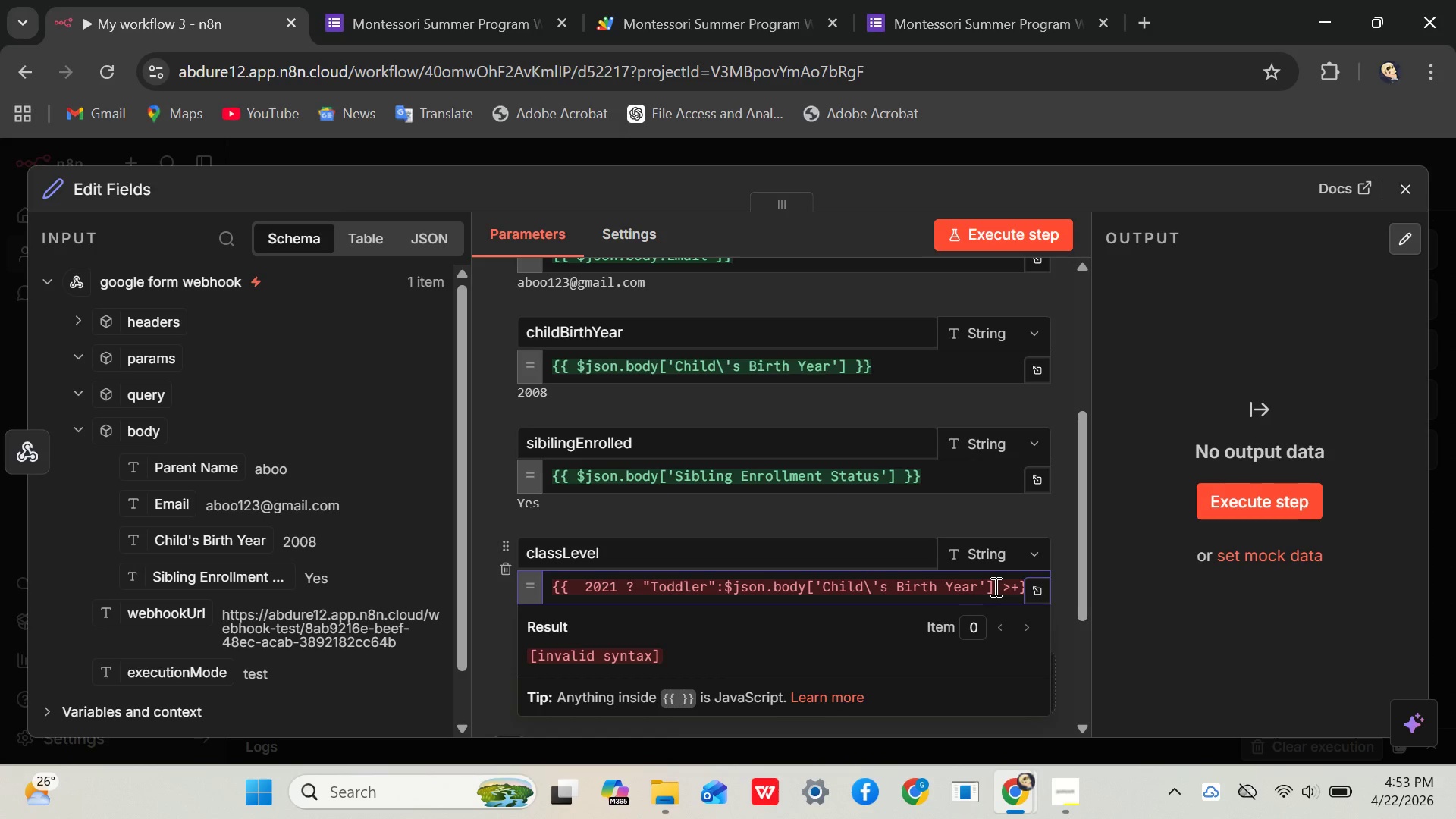 
key(Backspace)
 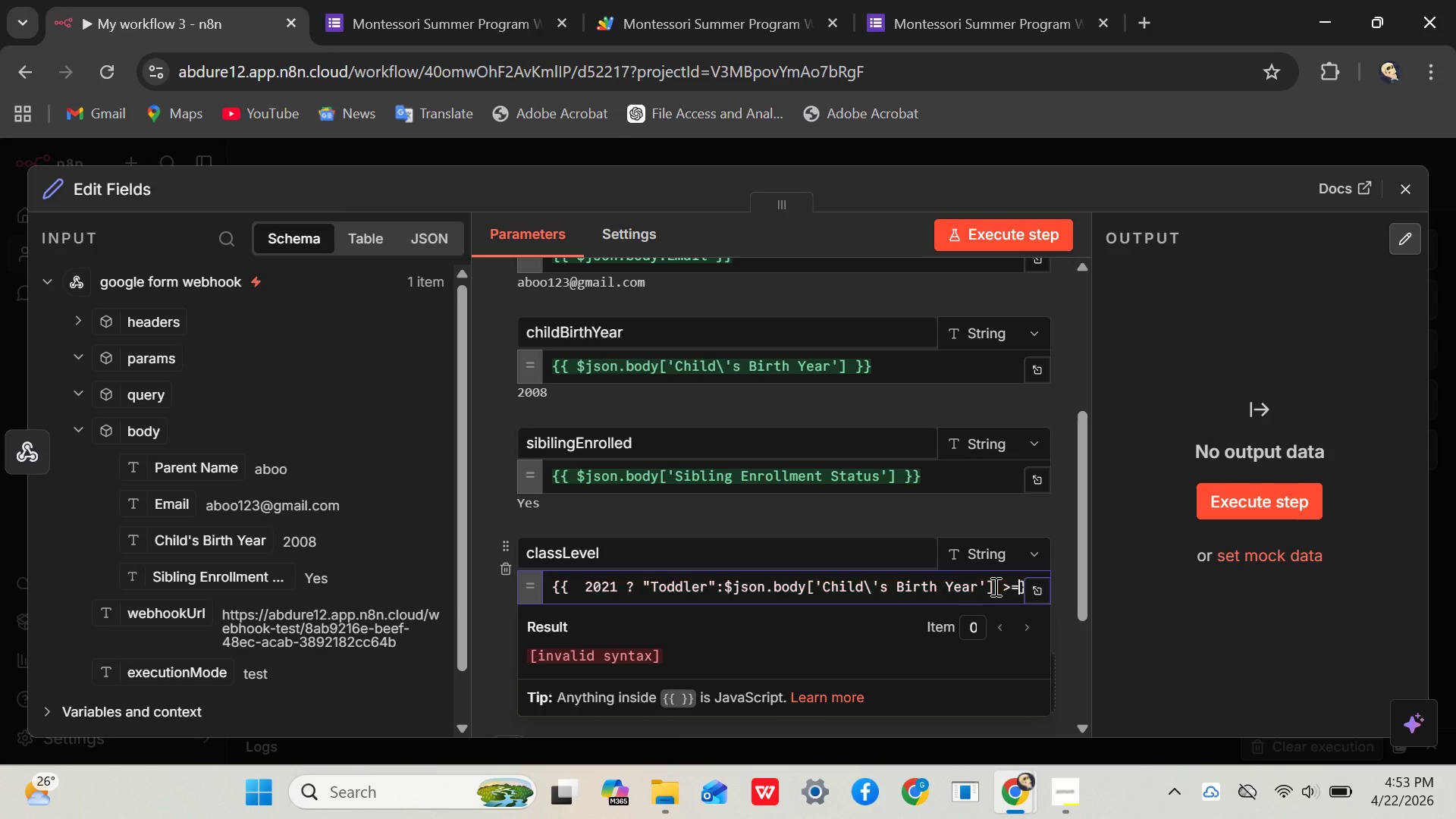 
key(Equal)
 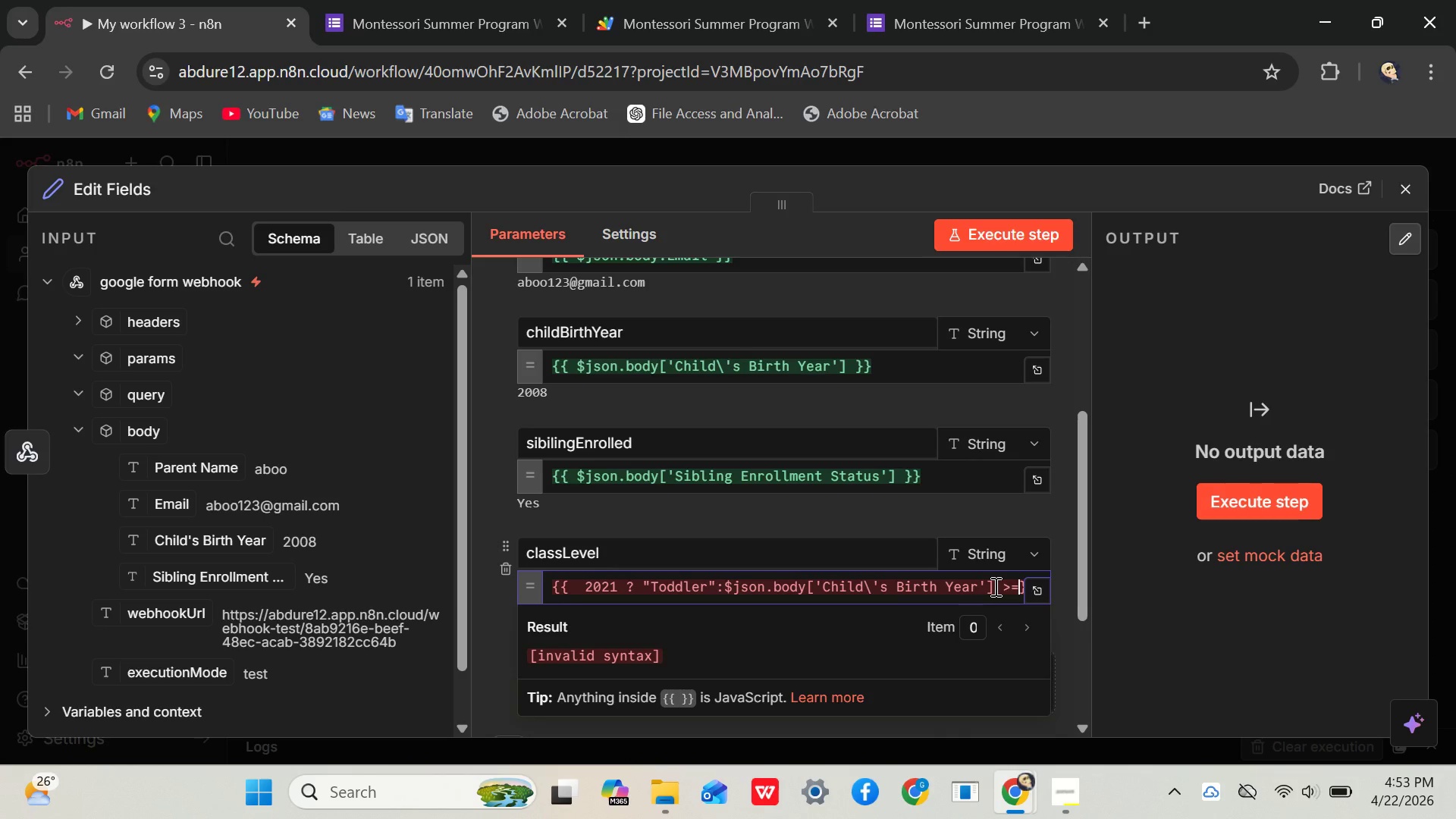 
wait(7.56)
 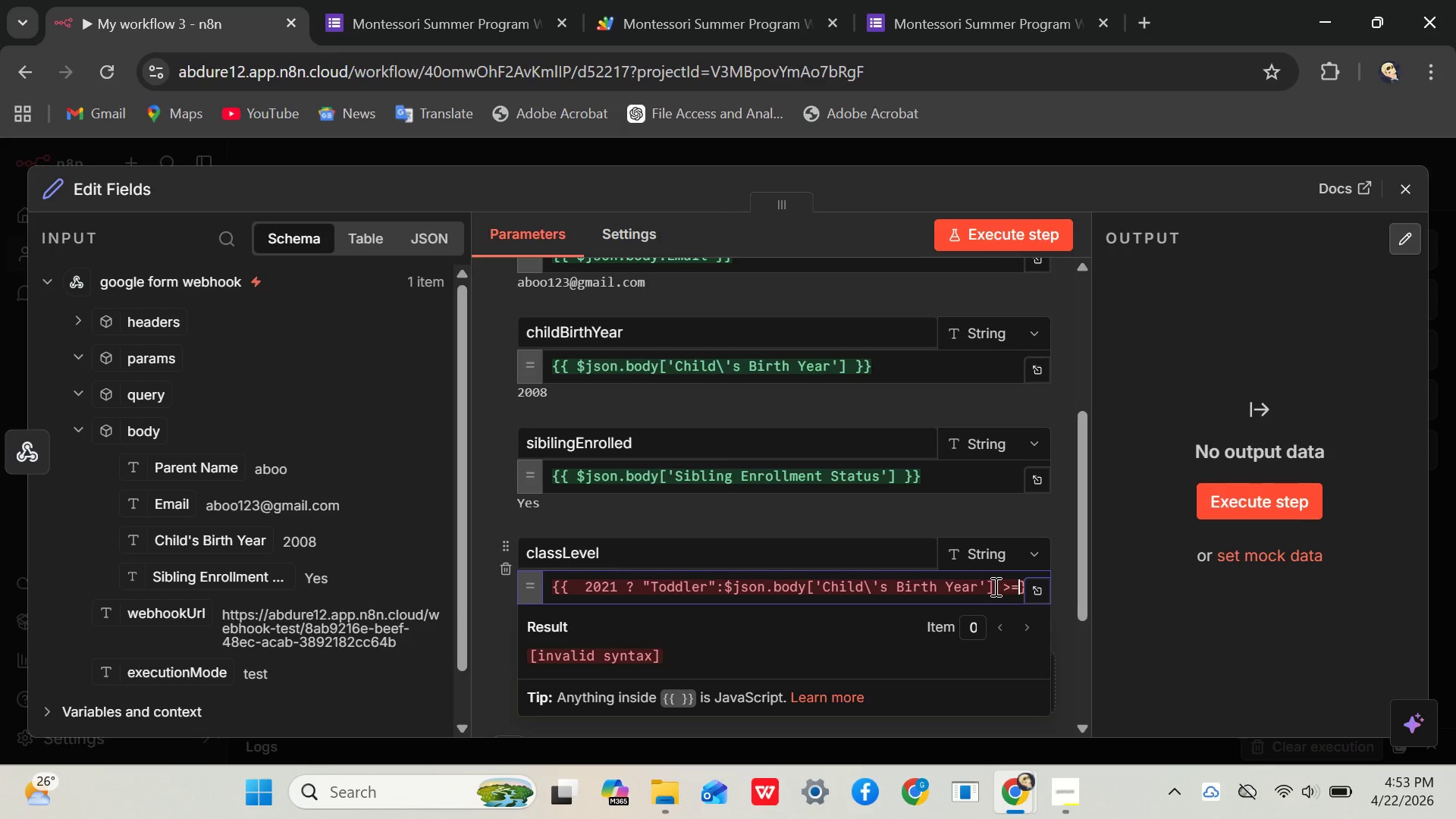 
type(2019)
 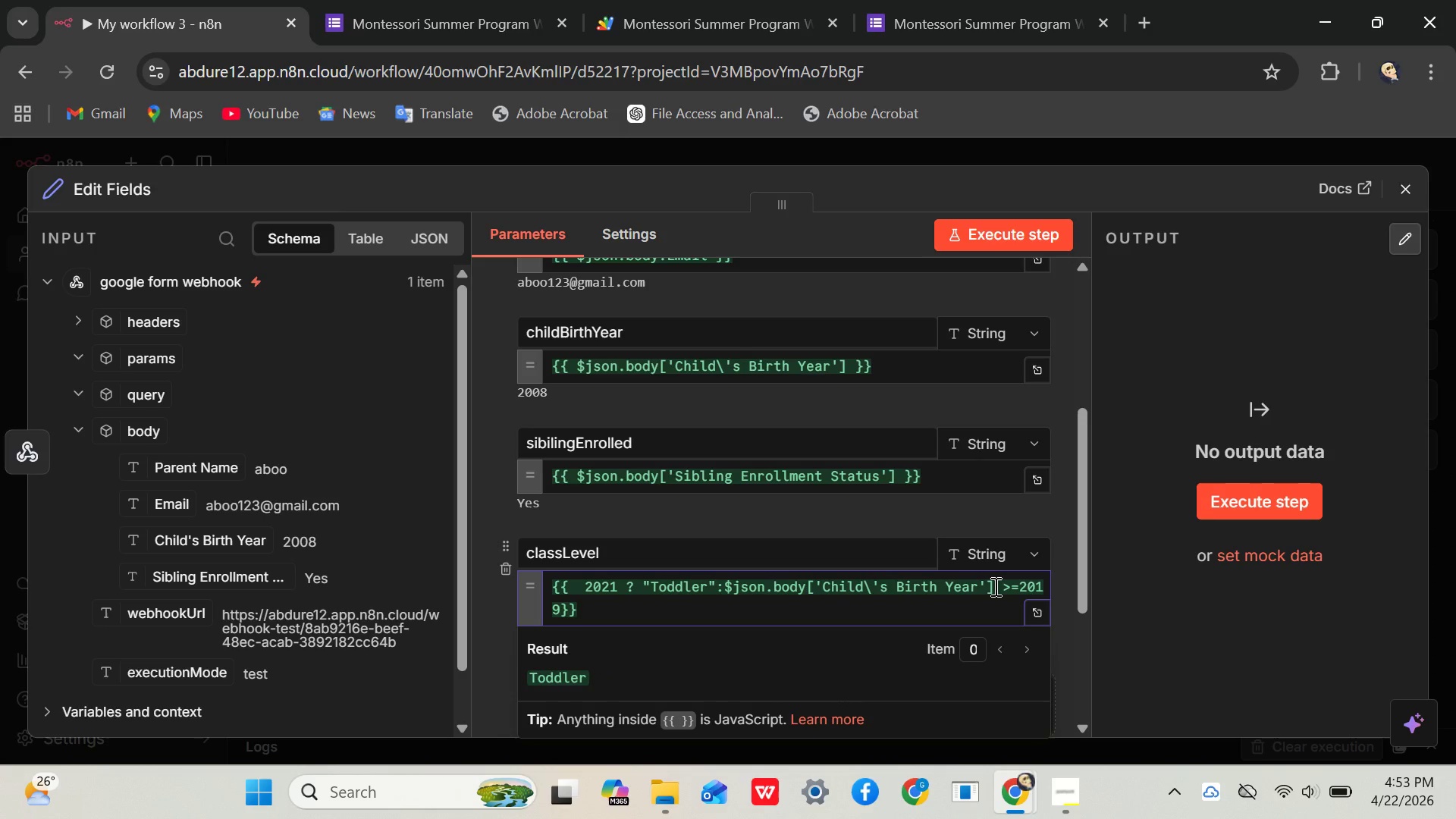 
type( &&)
 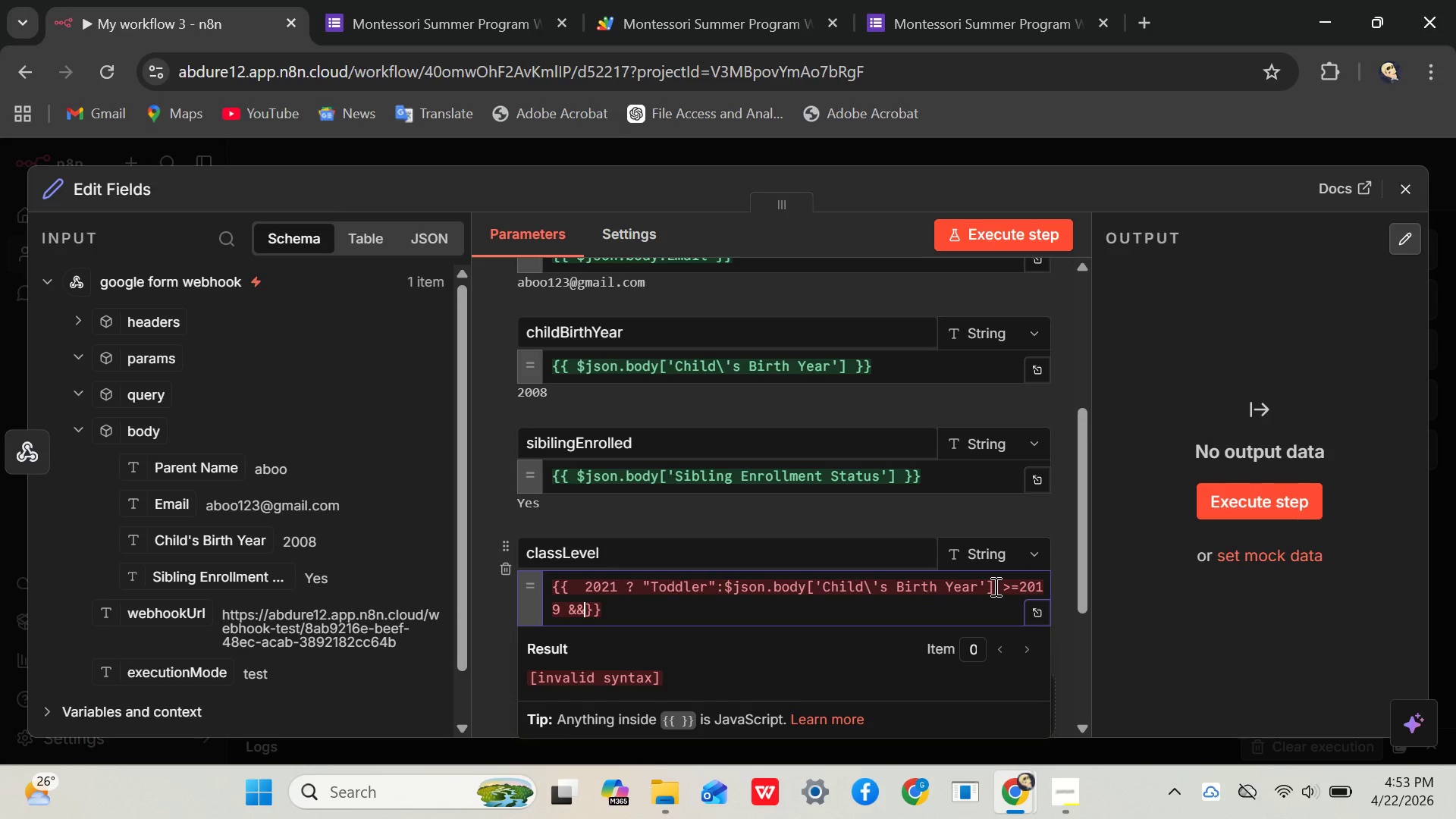 
key(Space)
 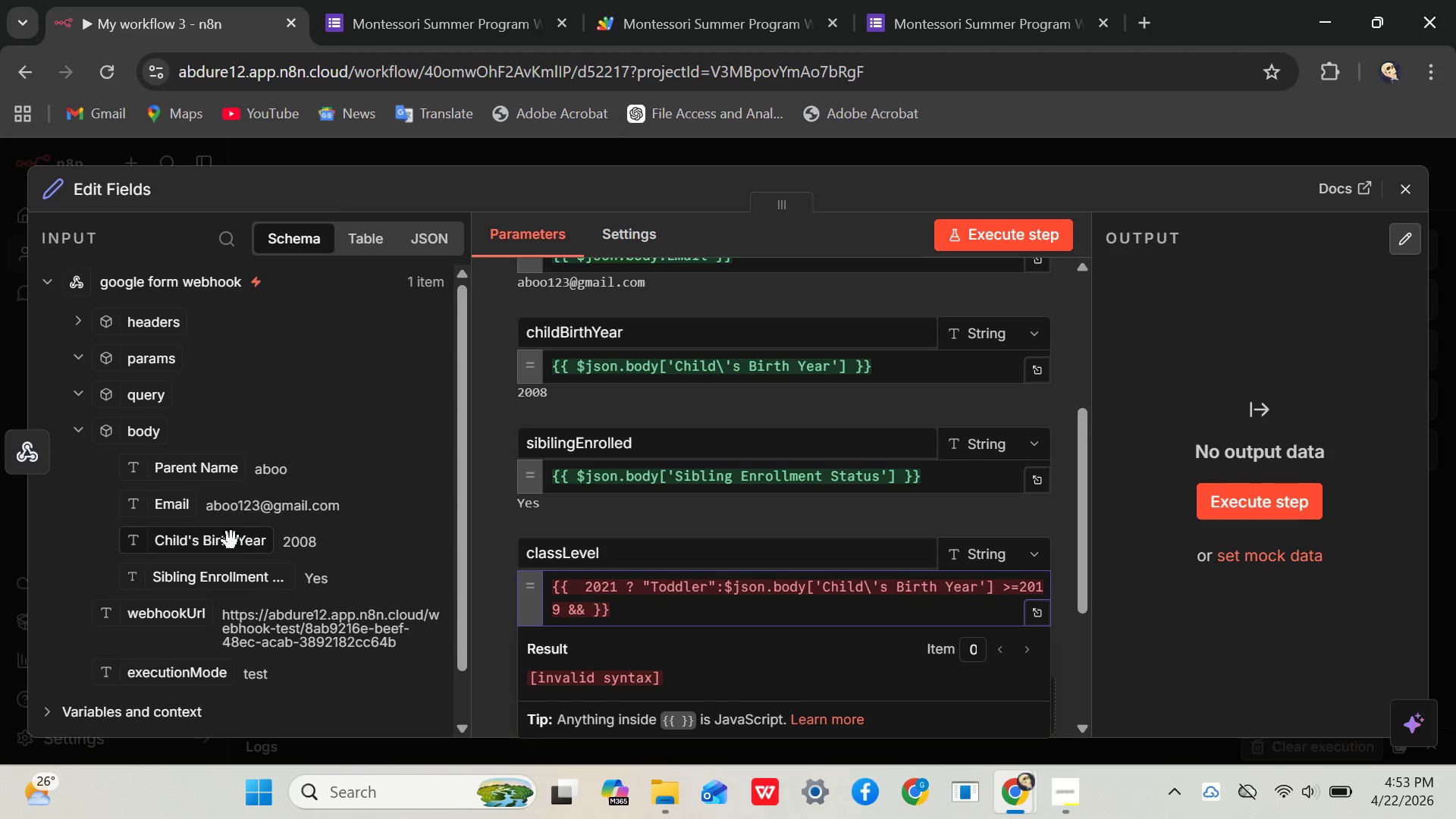 
wait(5.28)
 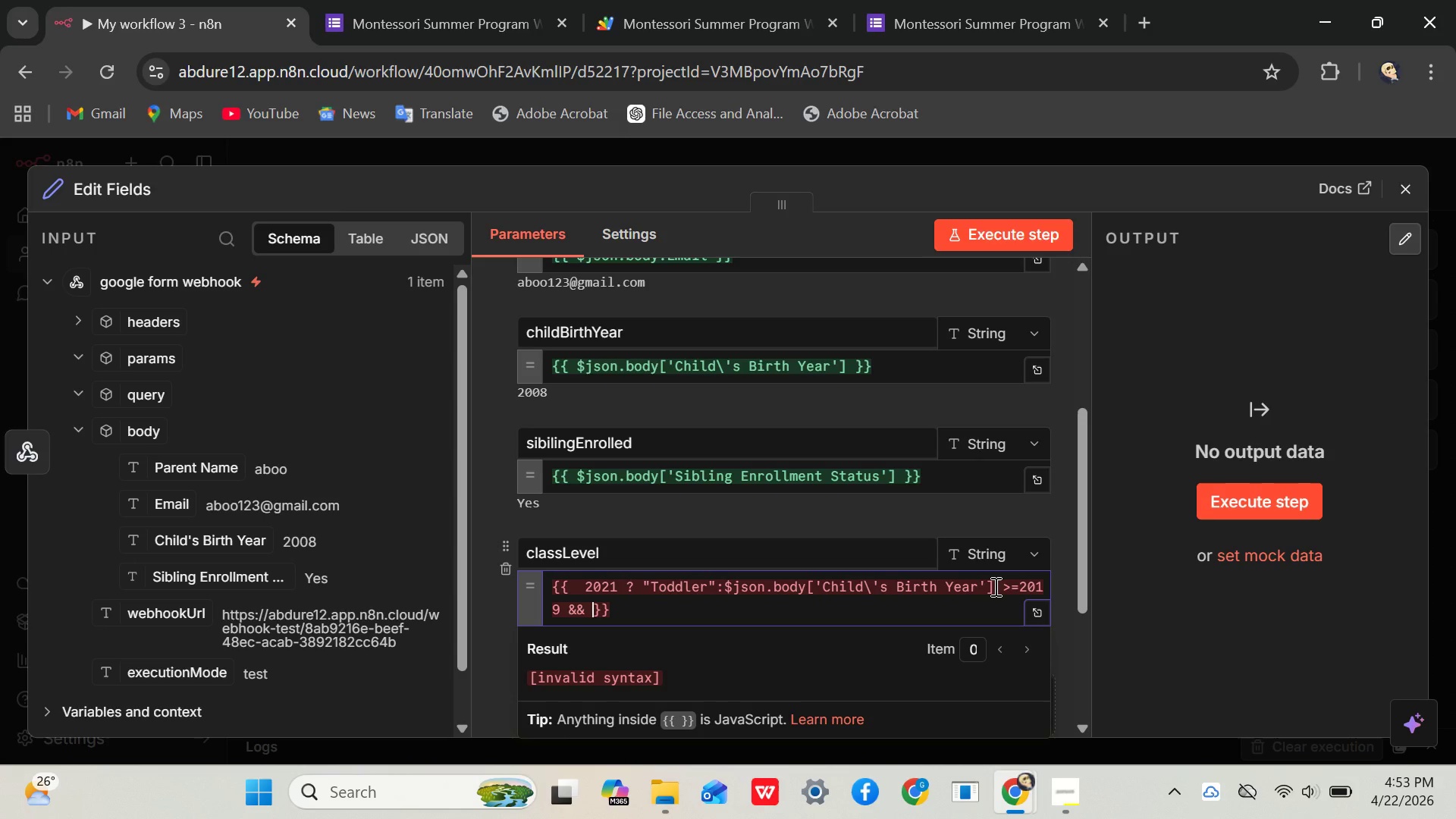 
left_click_drag(start_coordinate=[230, 540], to_coordinate=[589, 616])
 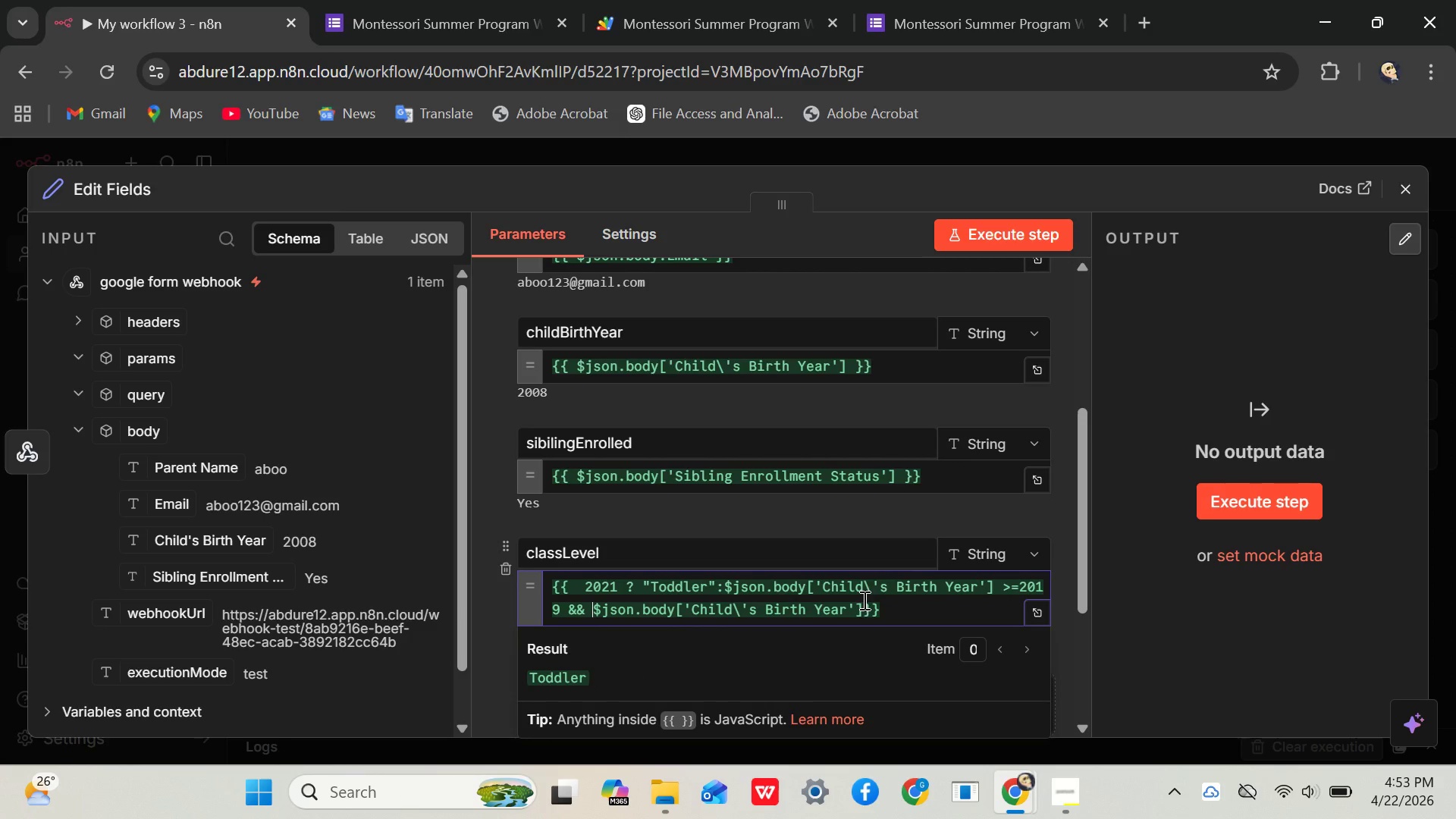 
left_click([864, 601])
 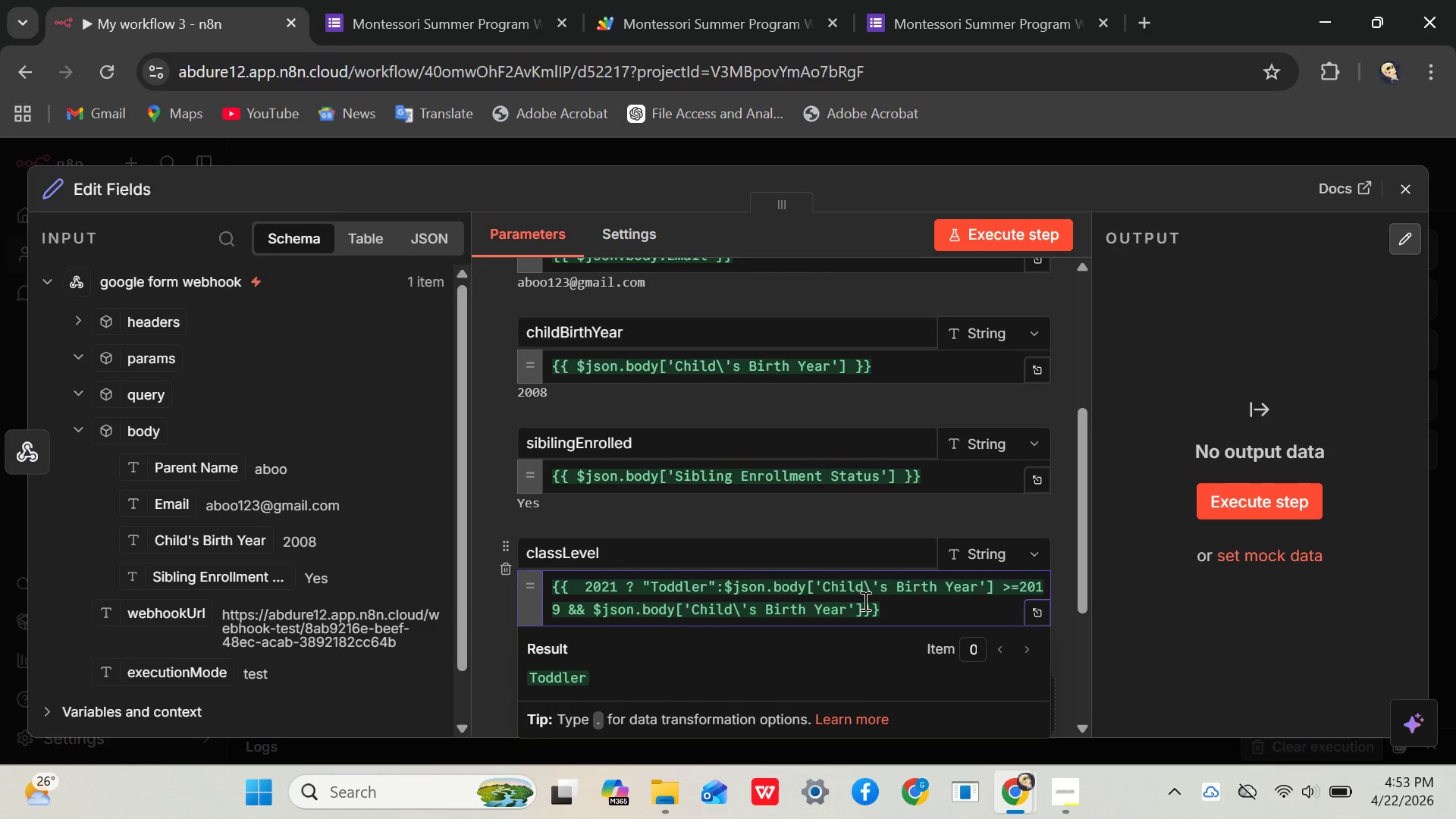 
type( <=2020?"Primary)
 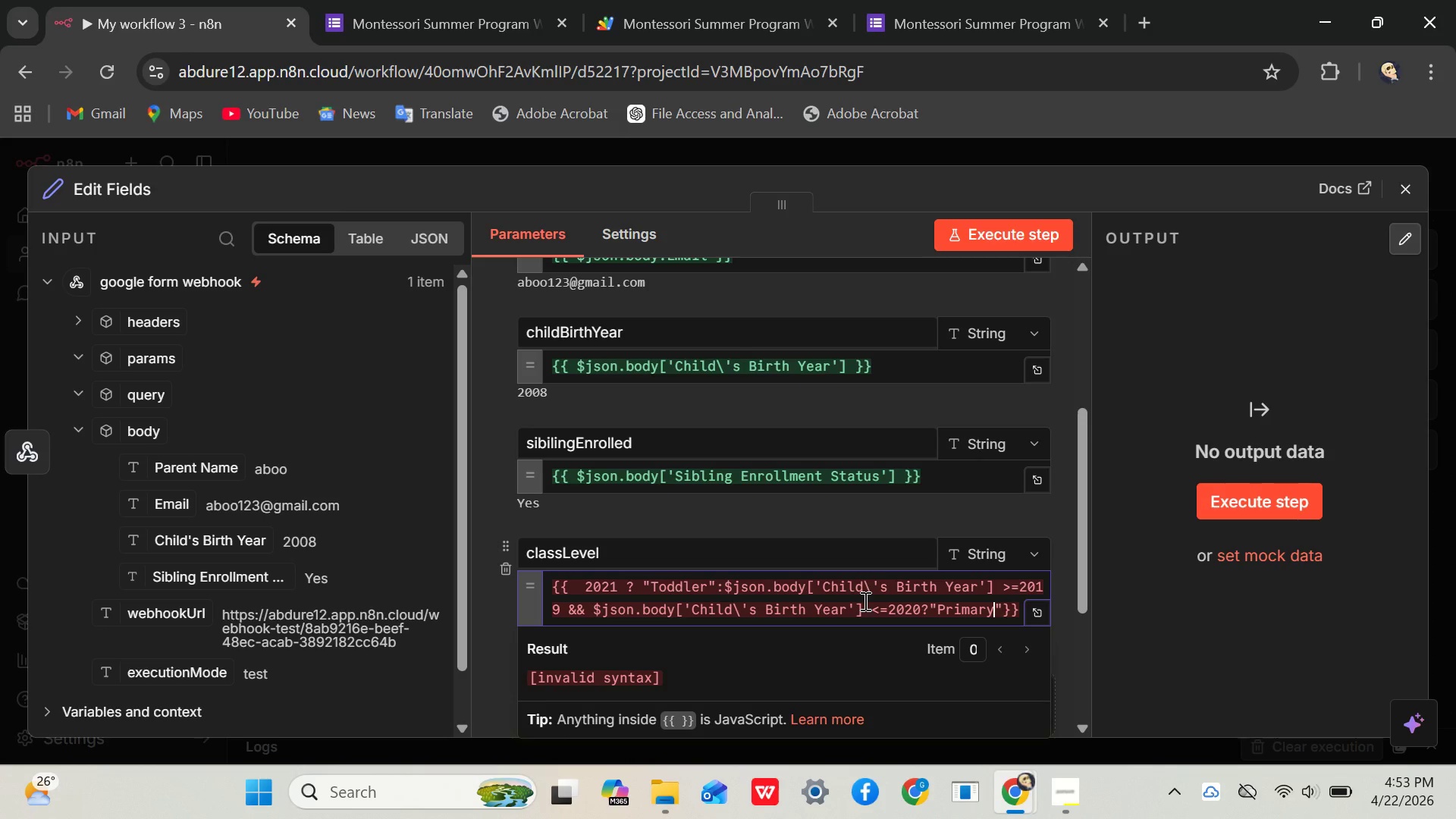 
key(ArrowRight)
 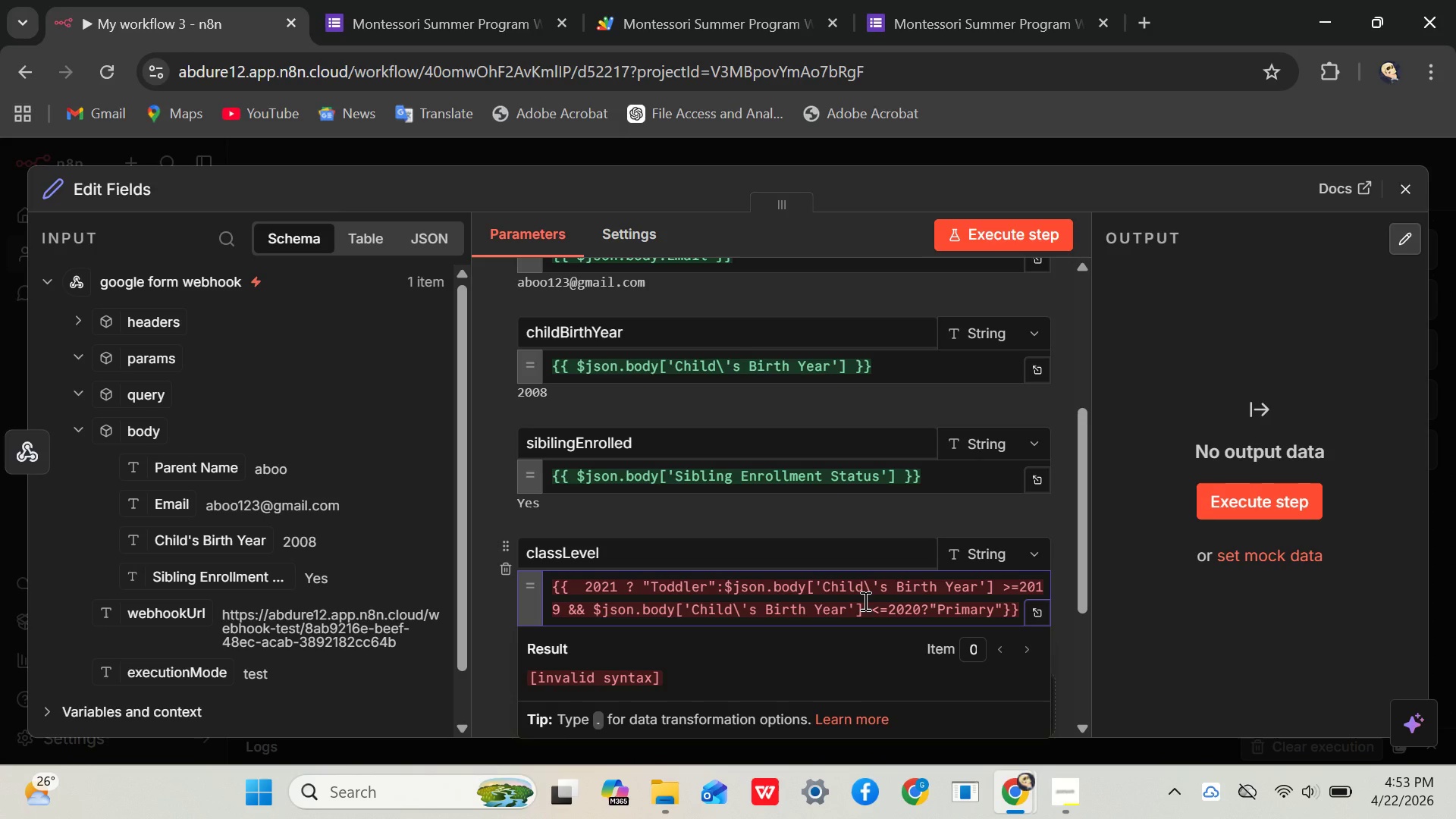 
key(Shift+Semicolon)
 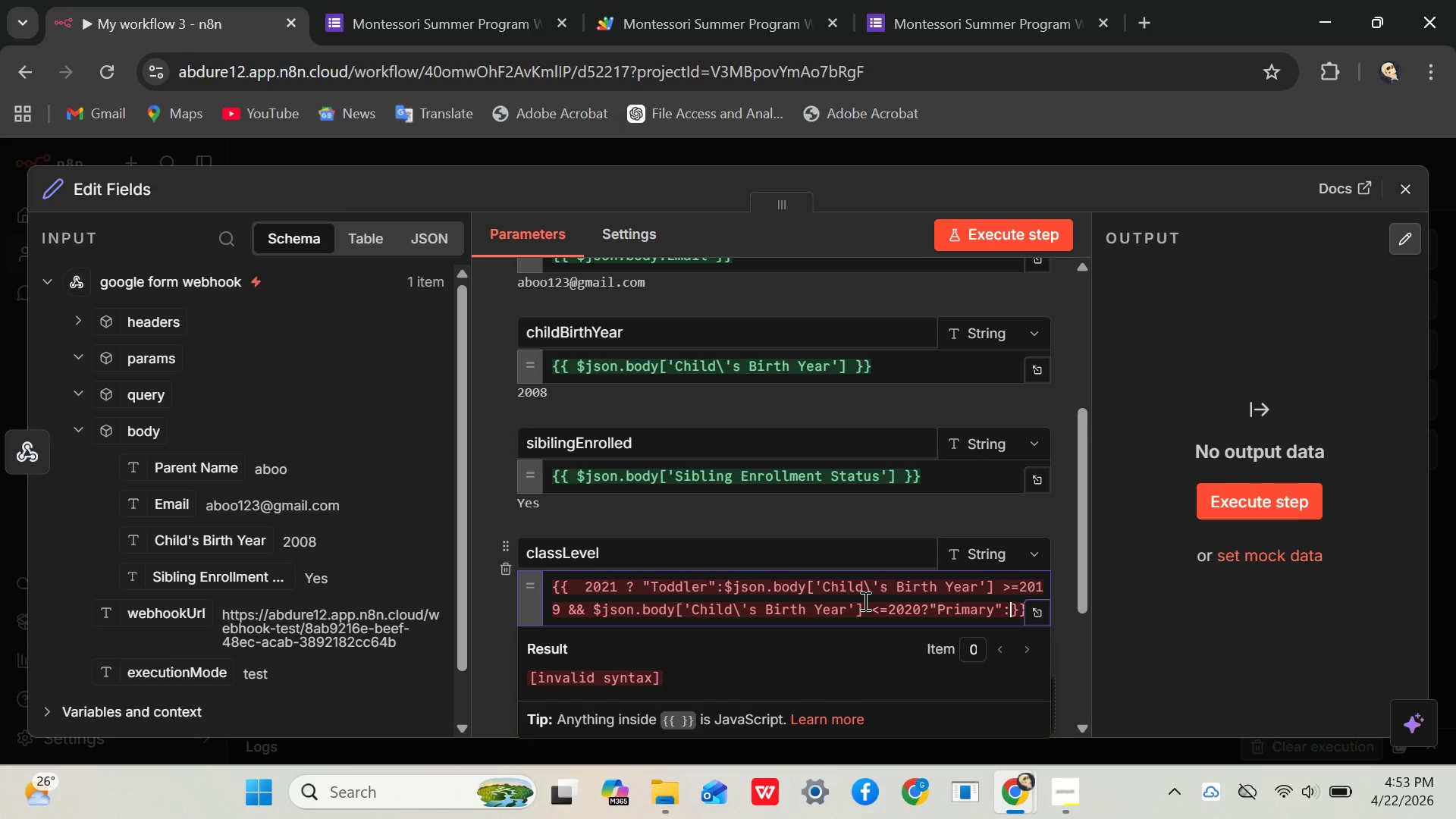 
key(Shift+Quote)
 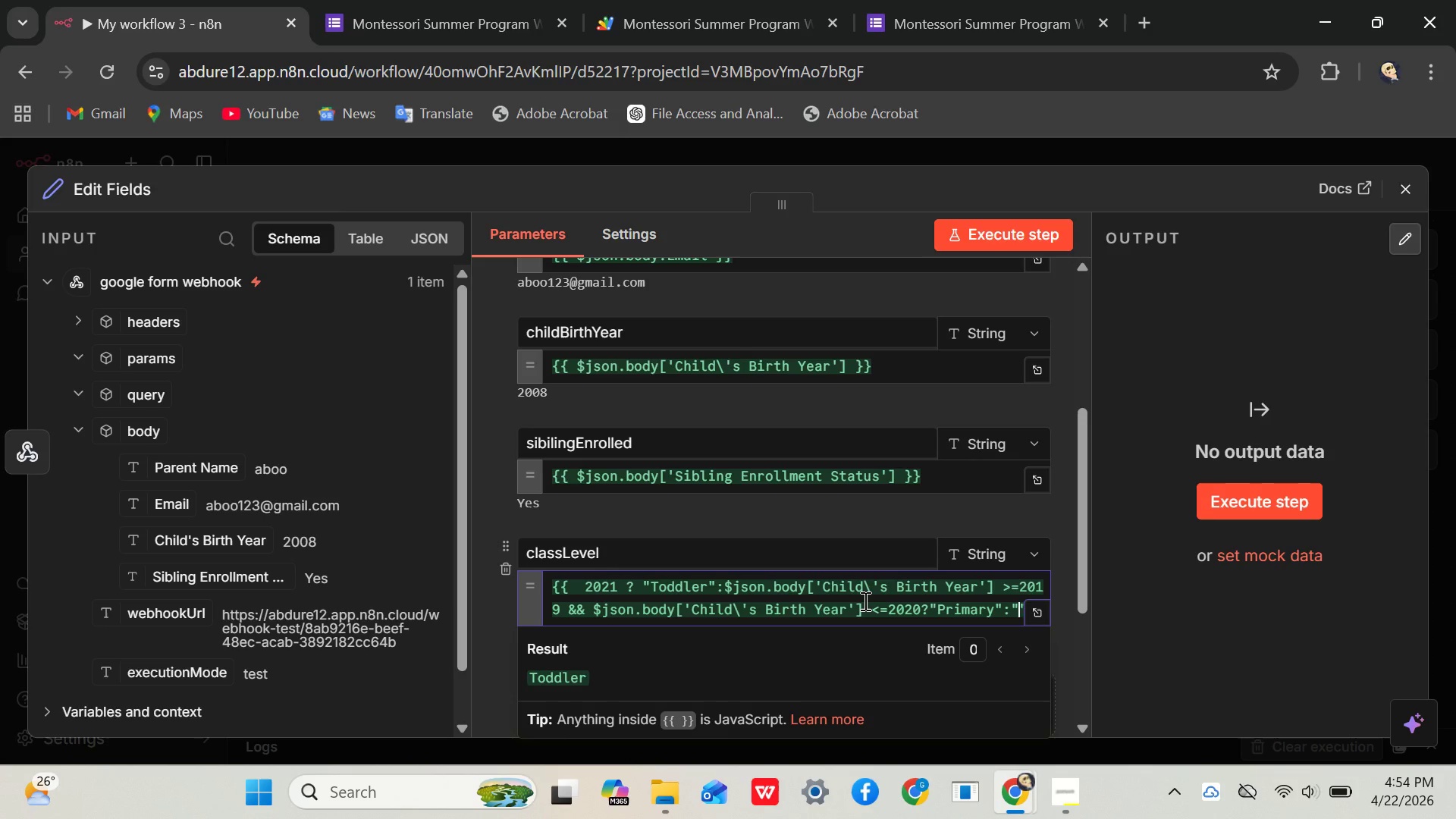 
wait(5.5)
 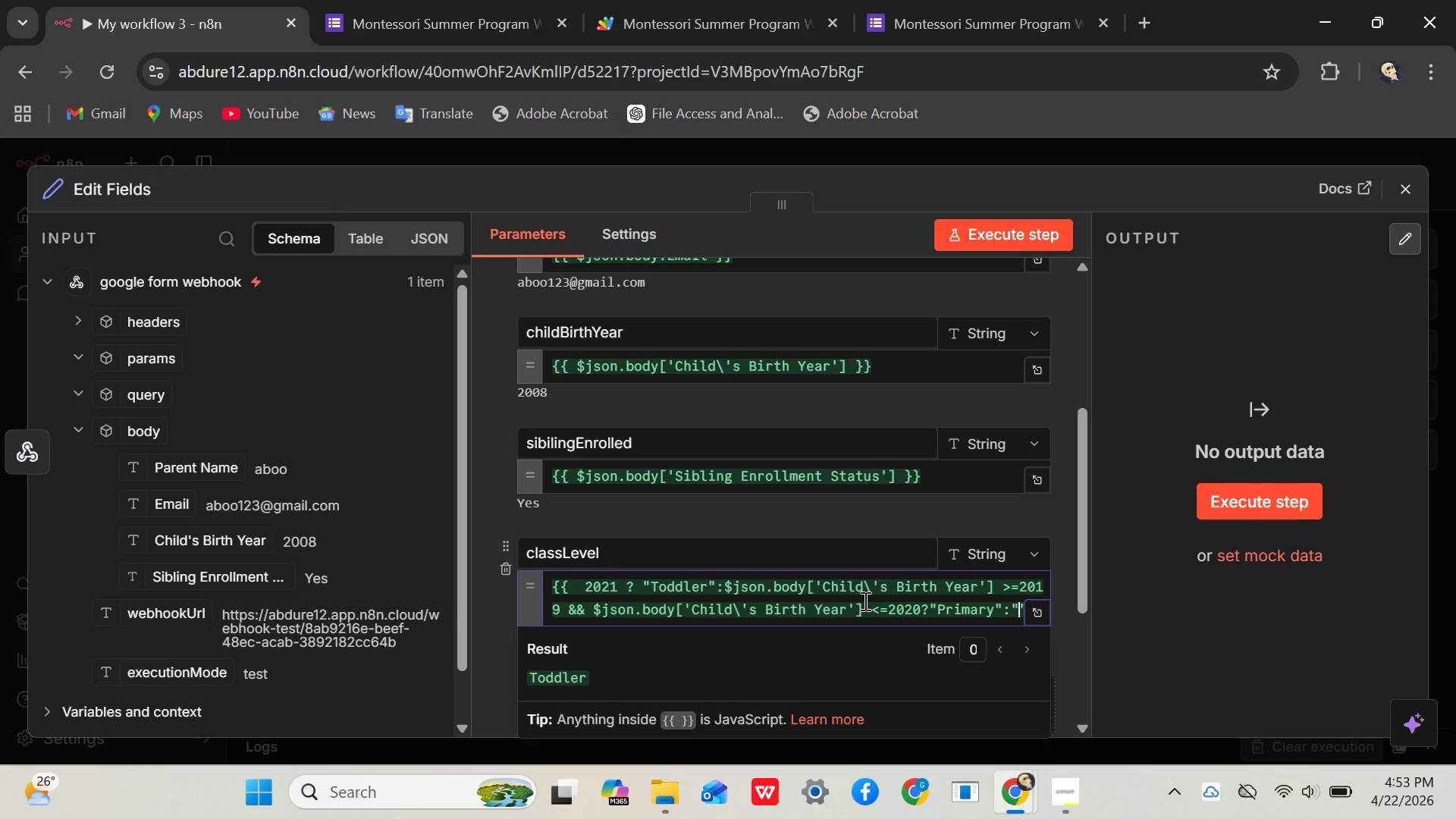 
type(Other)
 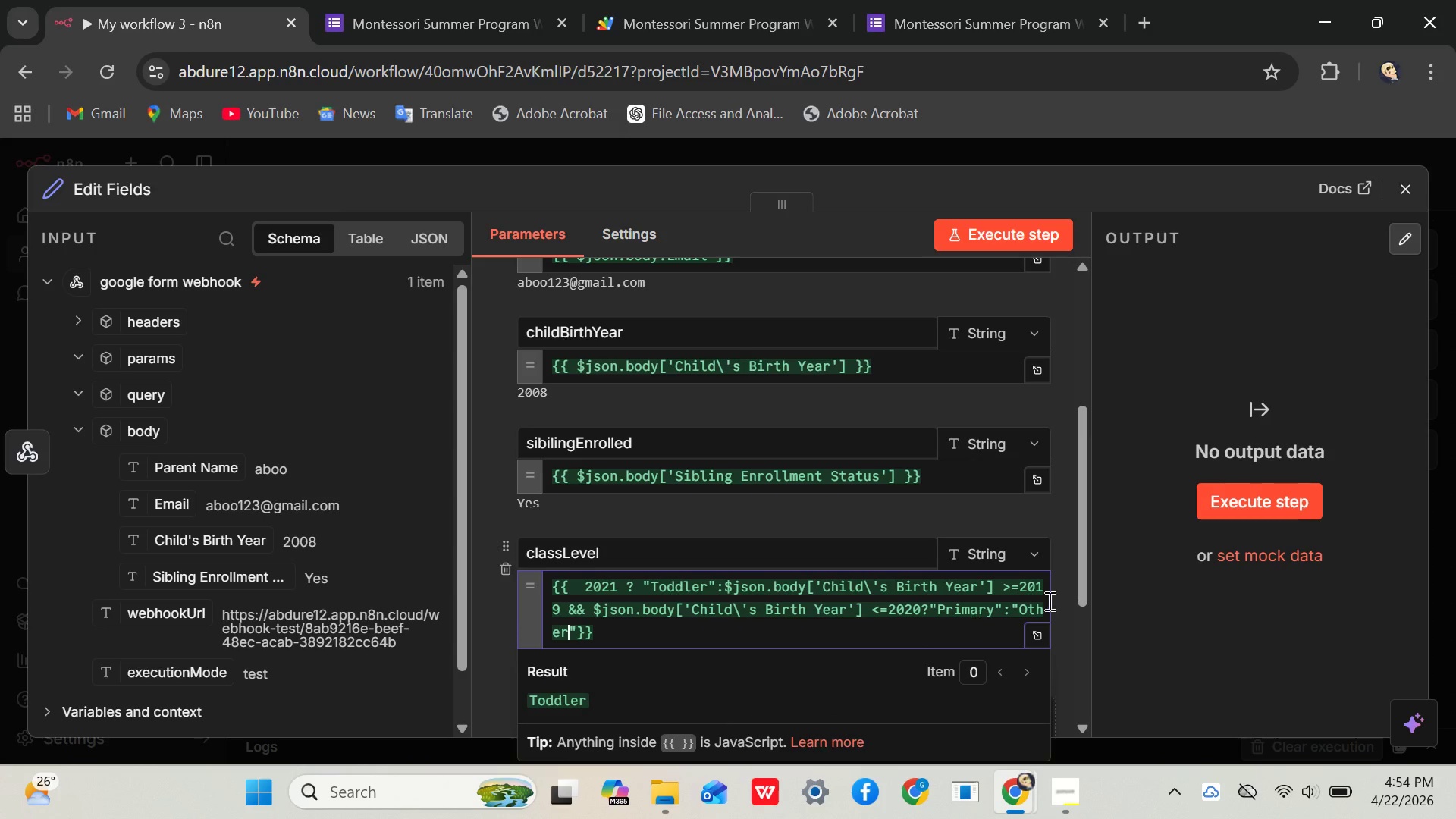 
left_click([1067, 649])
 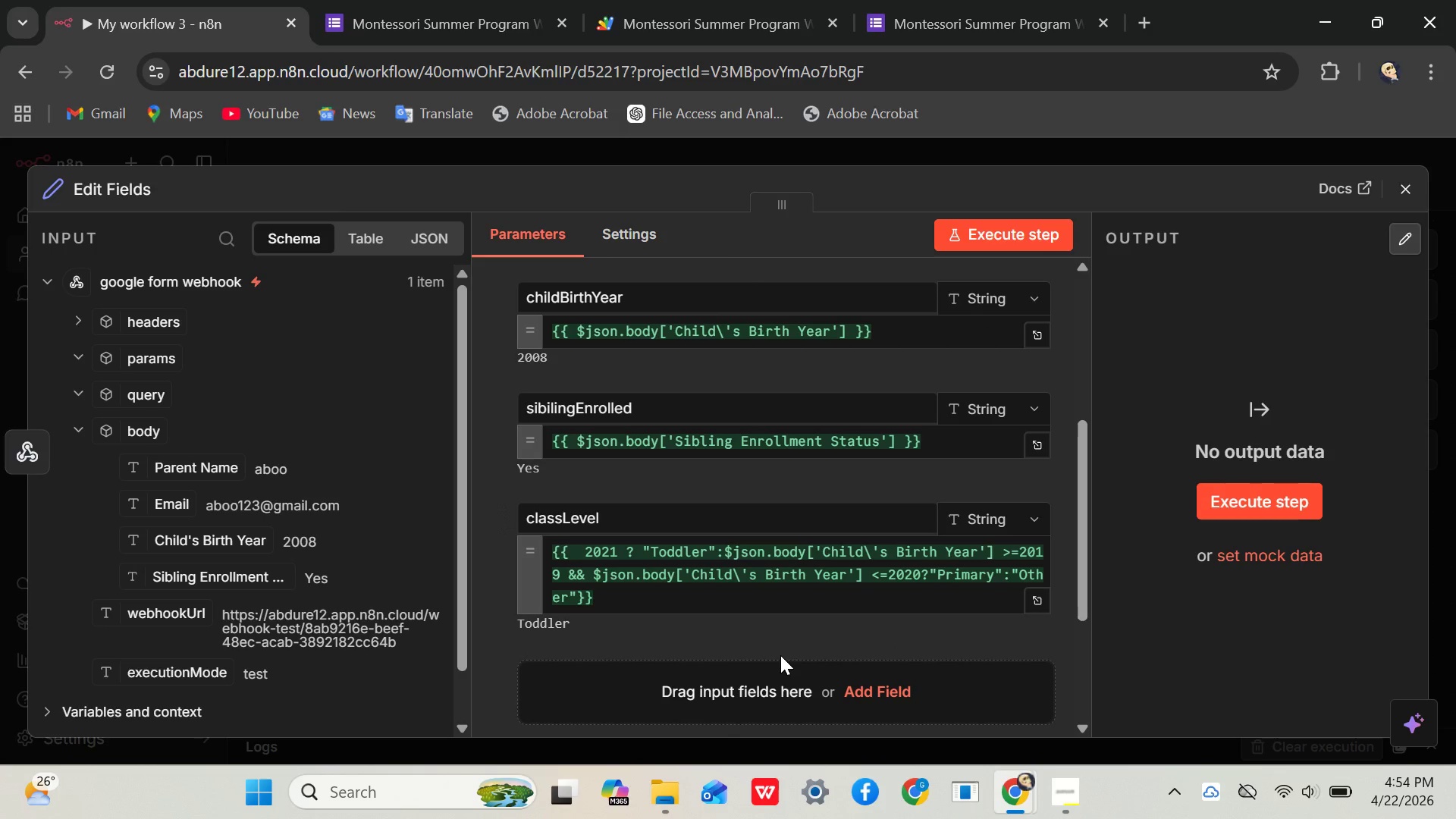 
wait(9.81)
 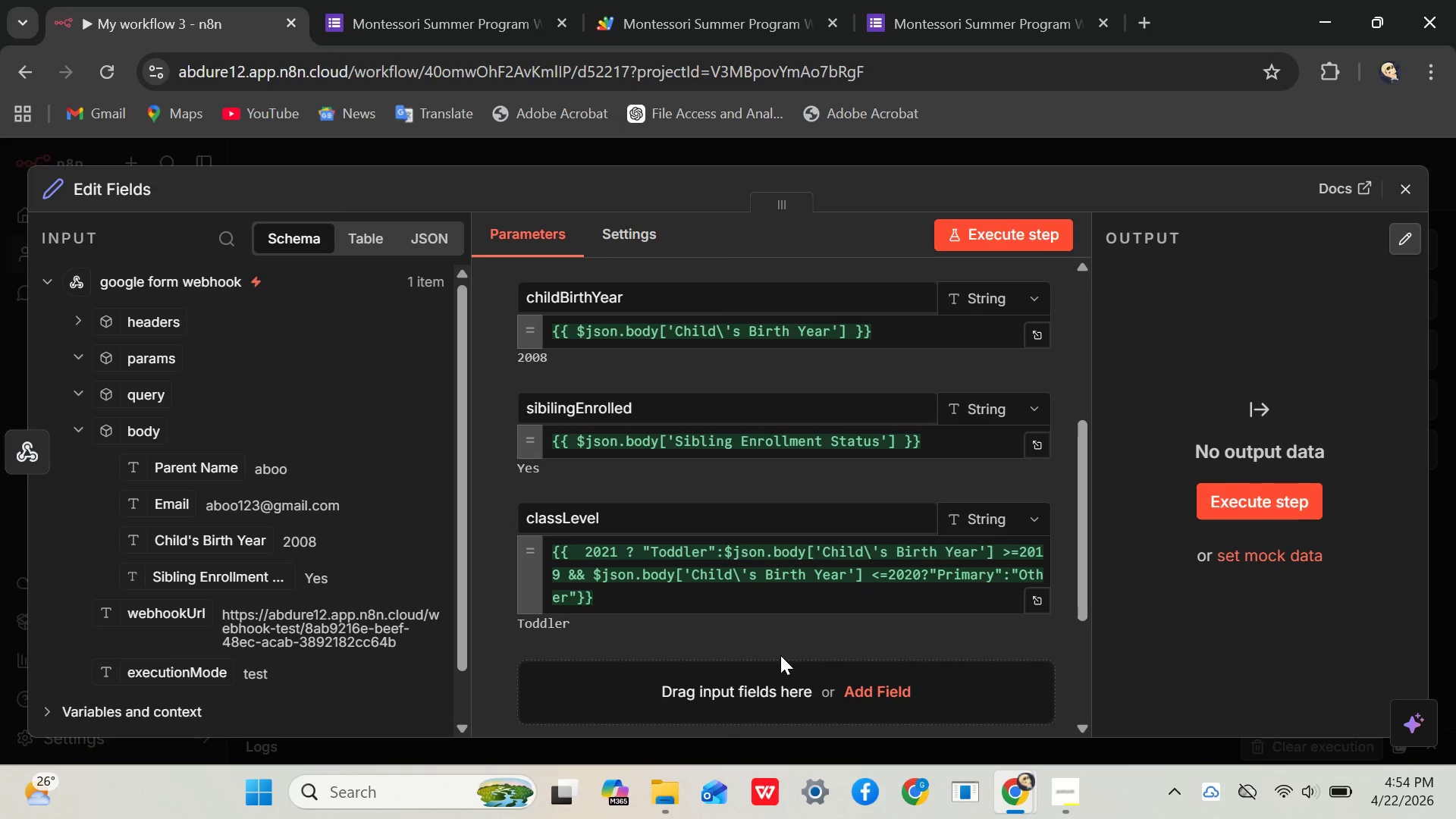 
left_click([983, 220])
 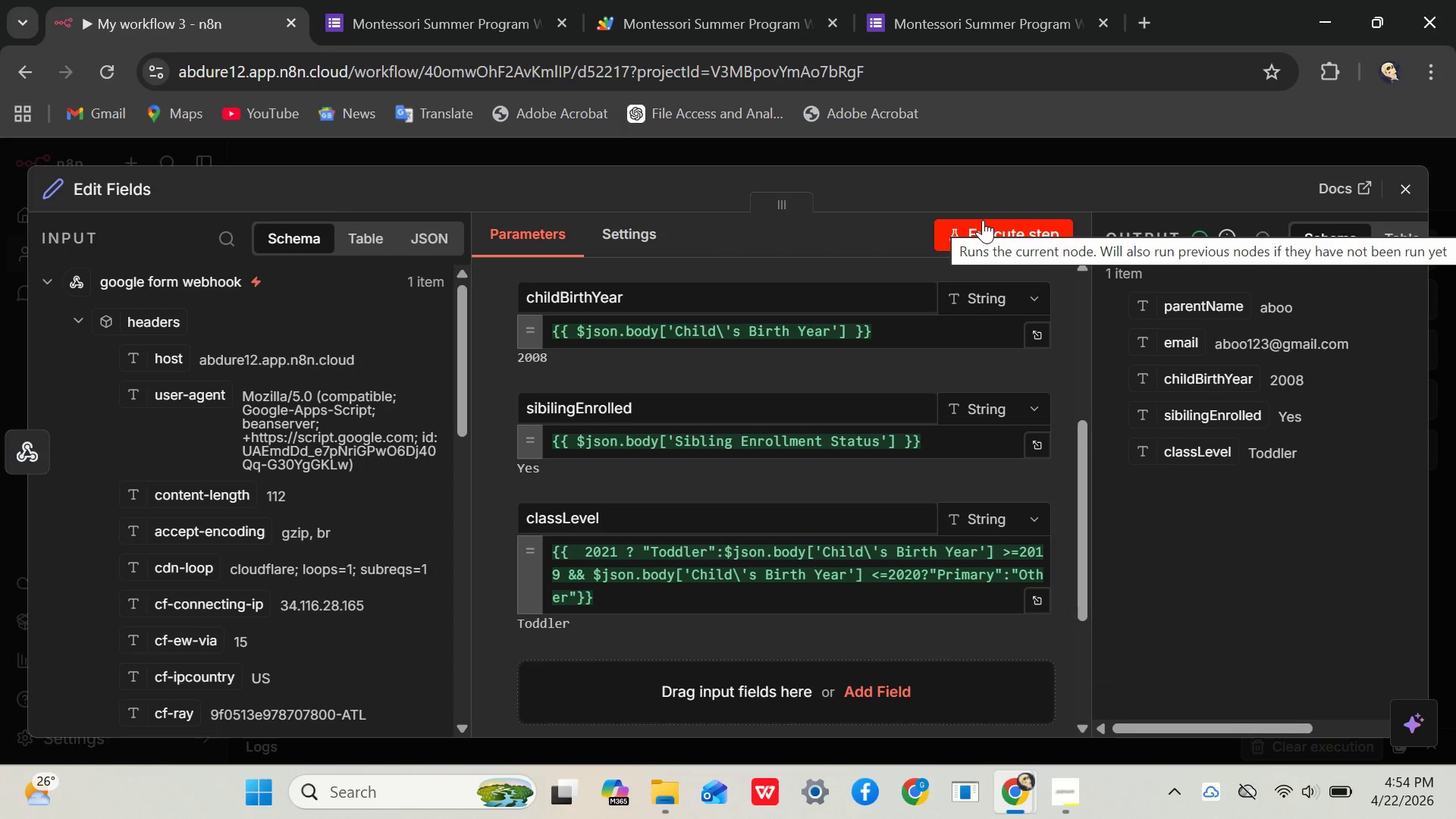 
wait(10.92)
 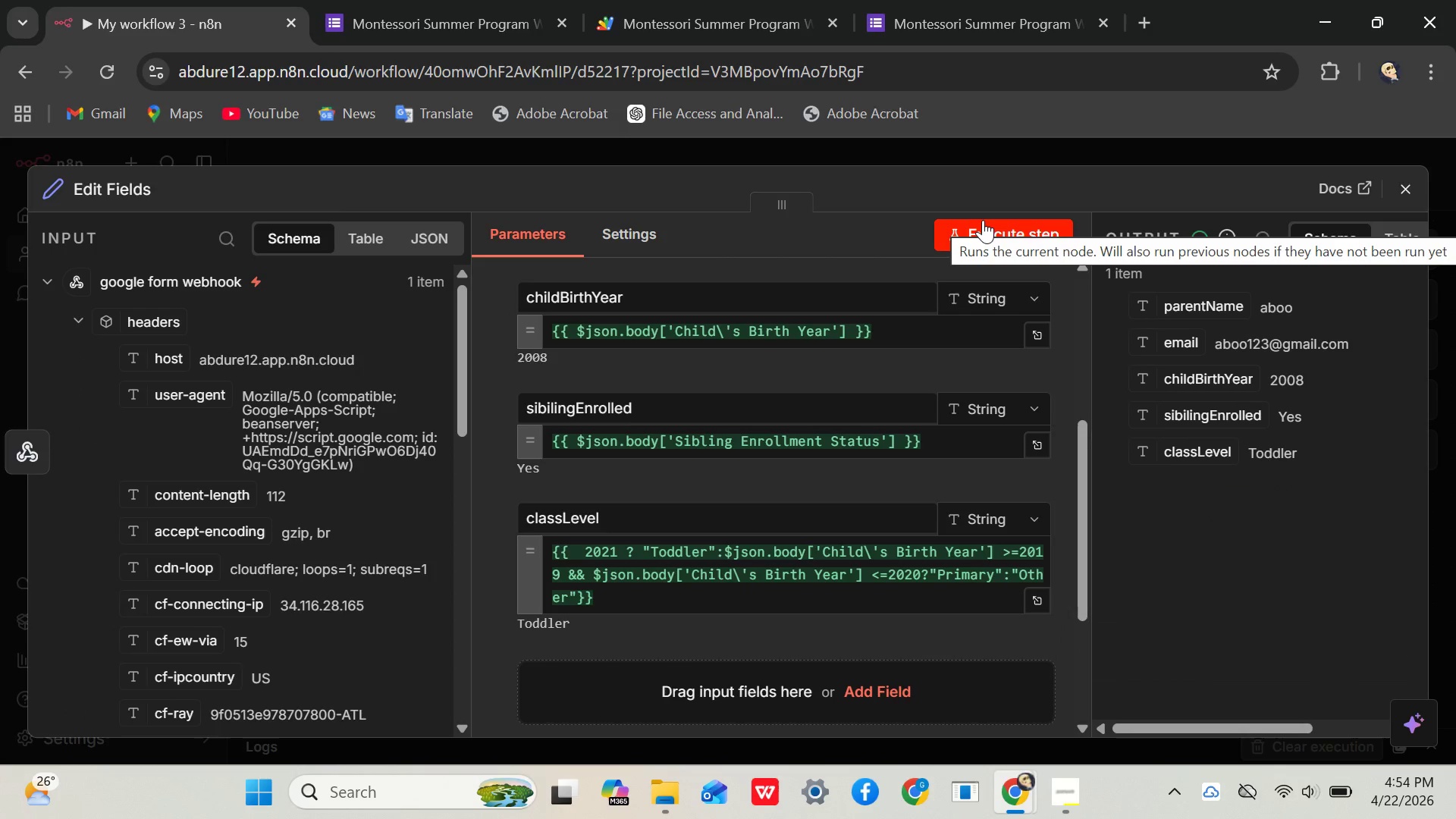 
left_click([147, 184])
 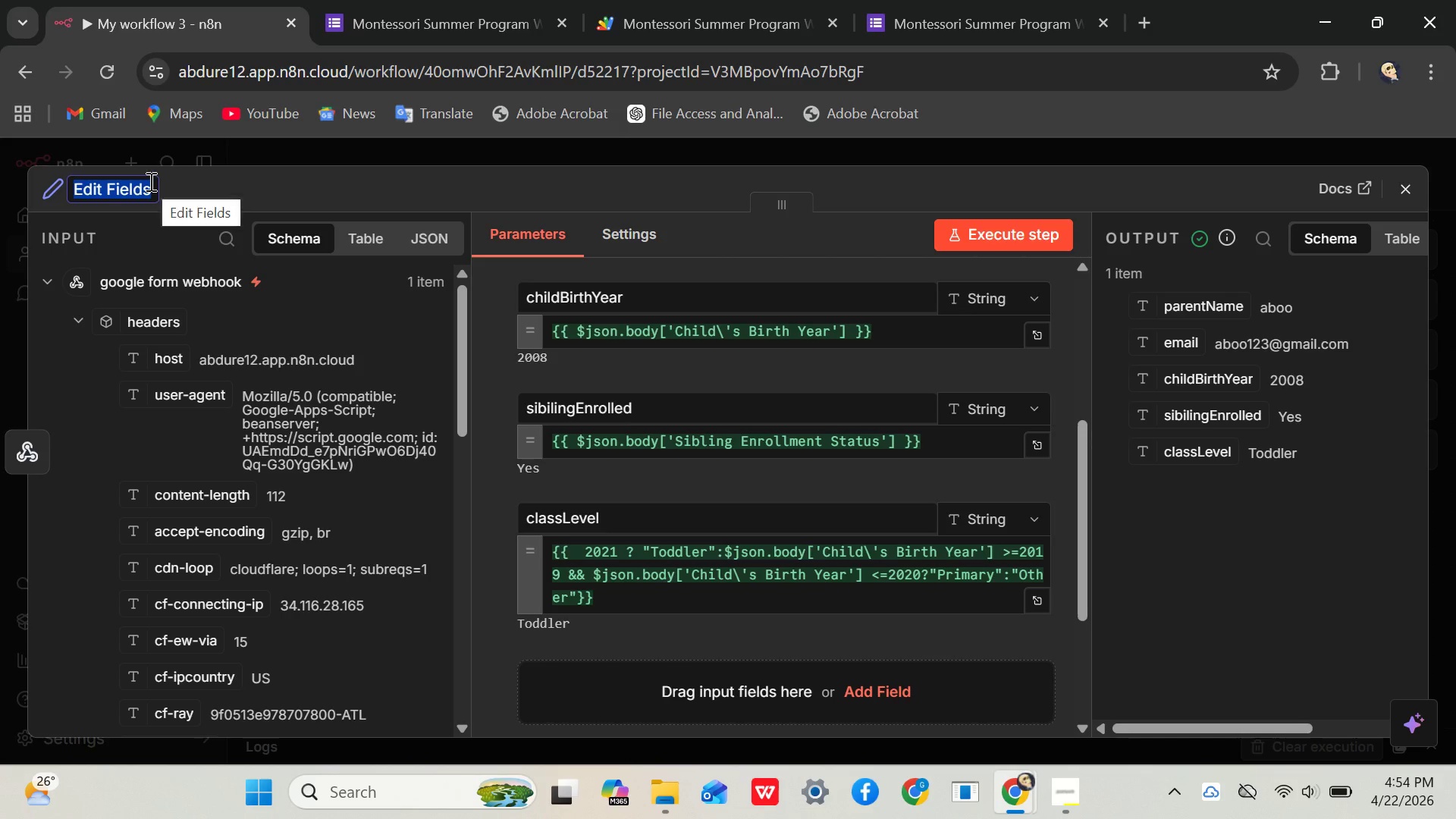 
key(Backspace)
 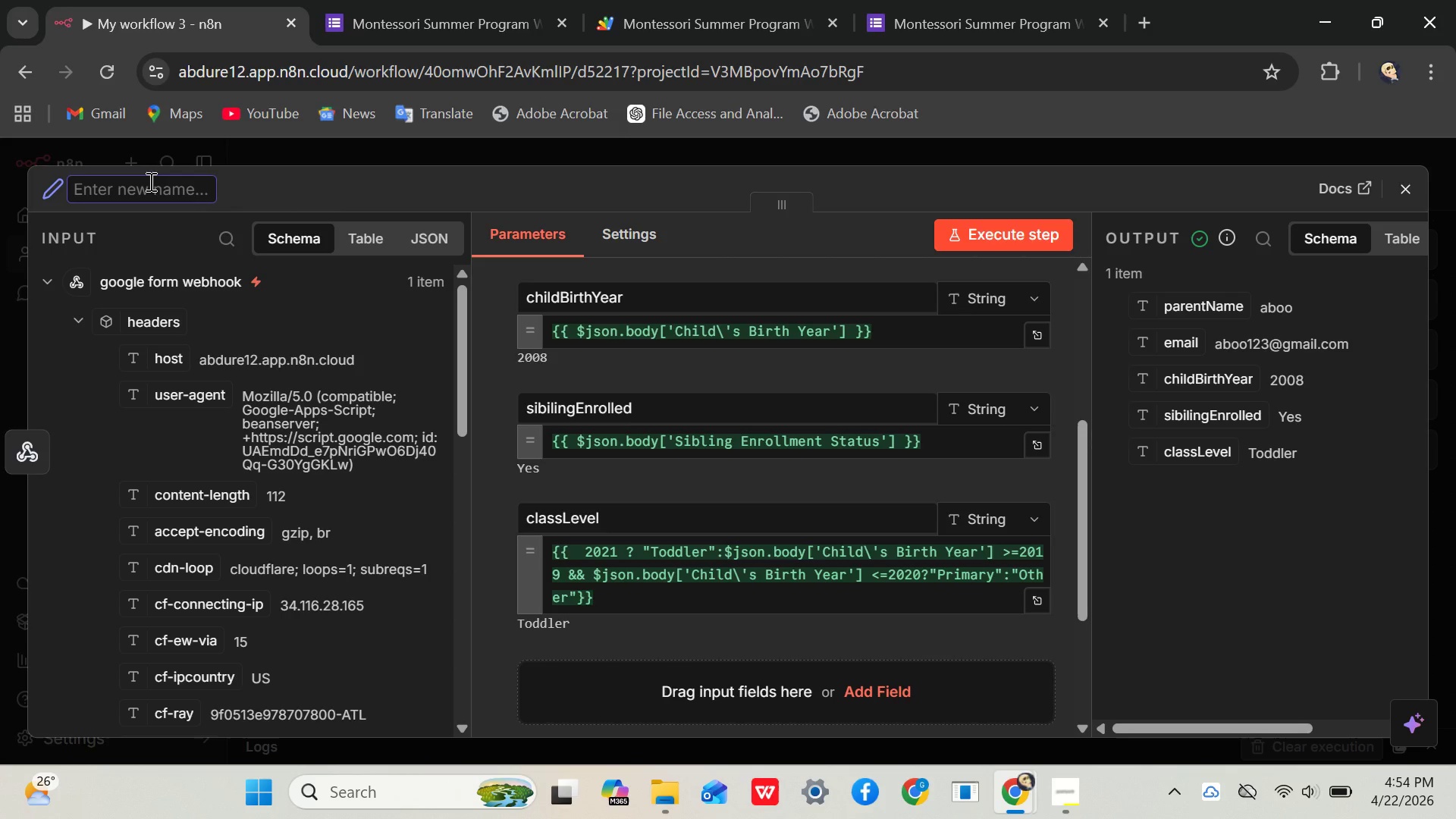 
wait(10.86)
 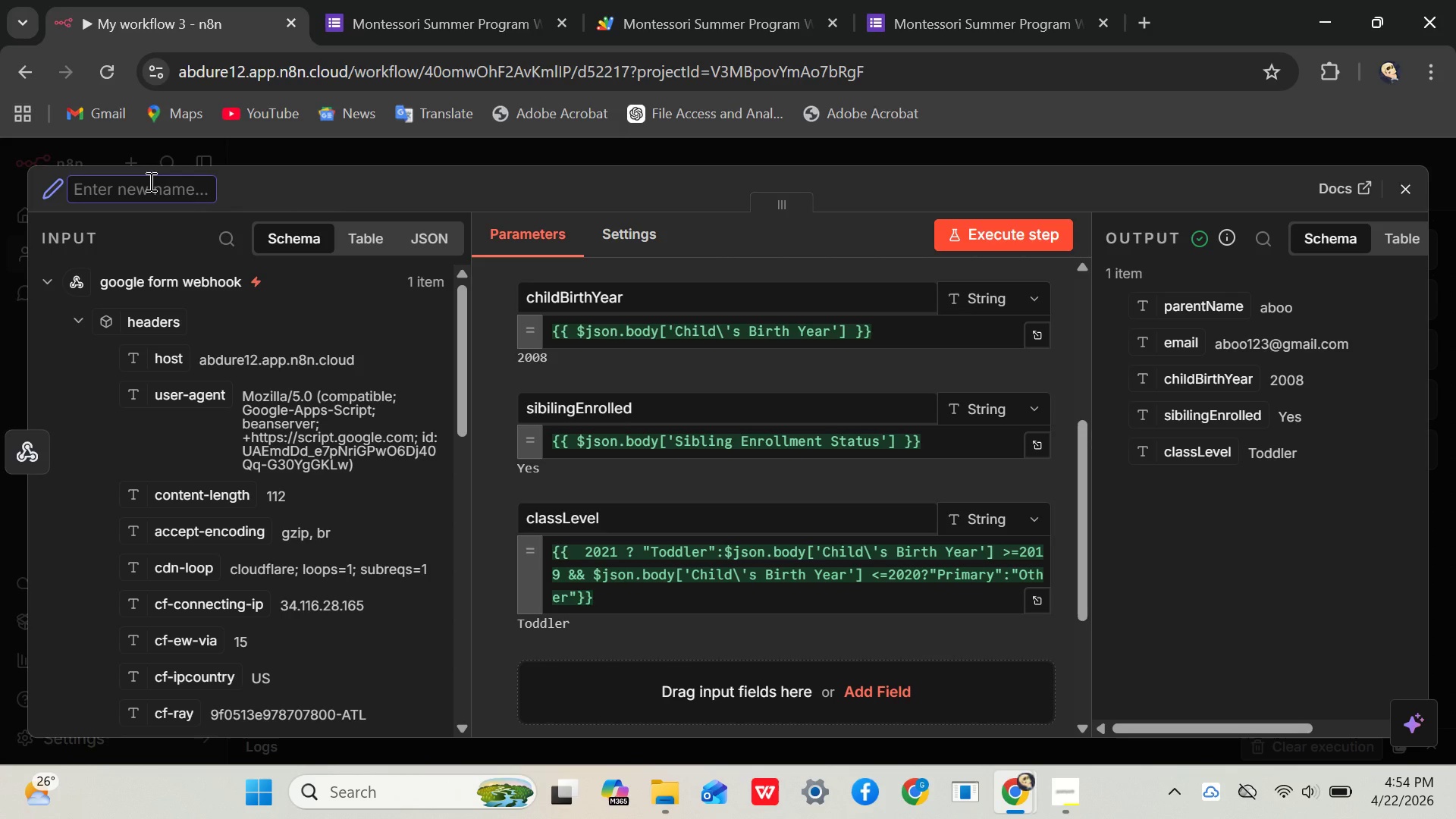 
type(Calculate Class Level)
 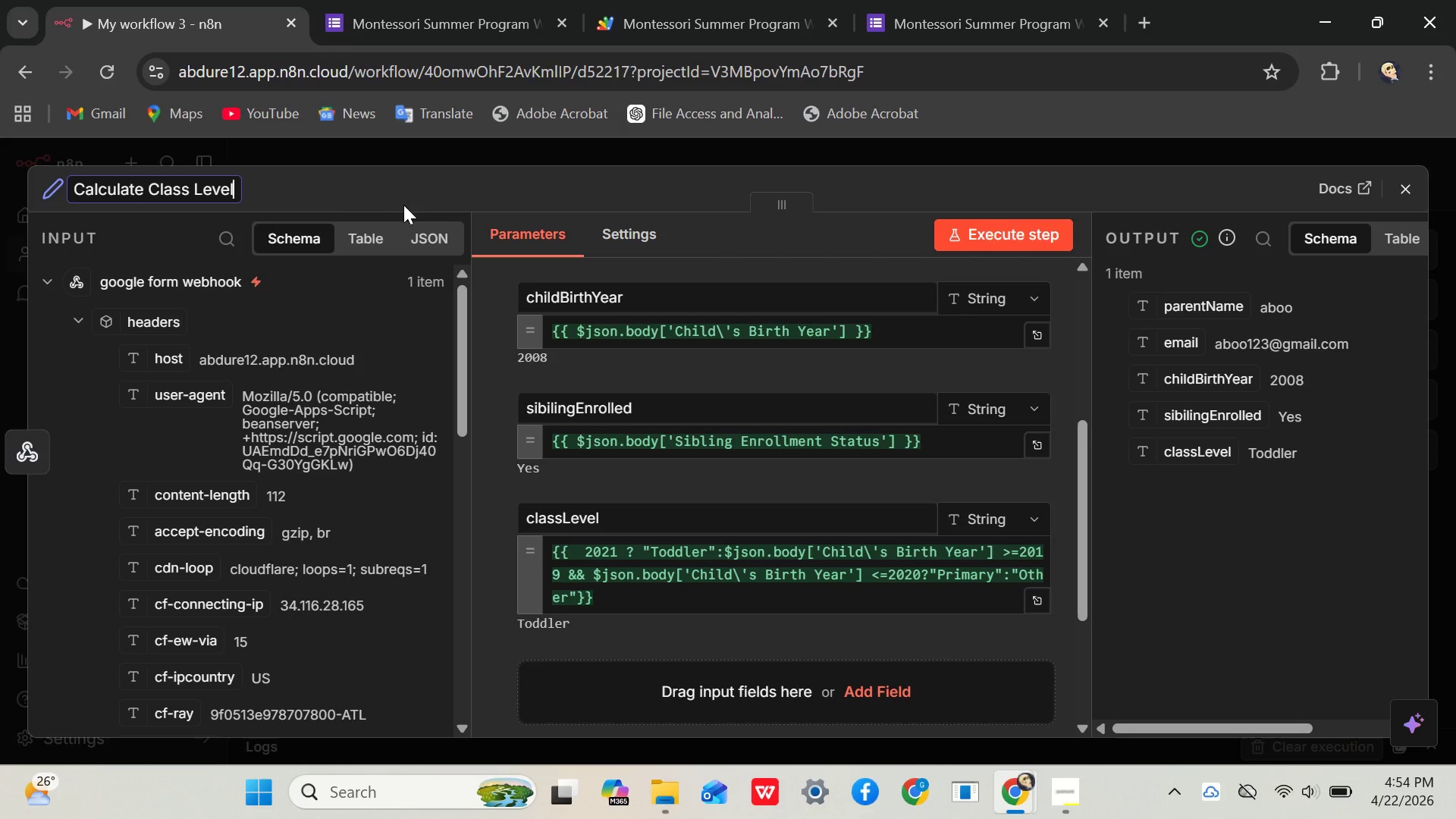 
left_click([372, 184])
 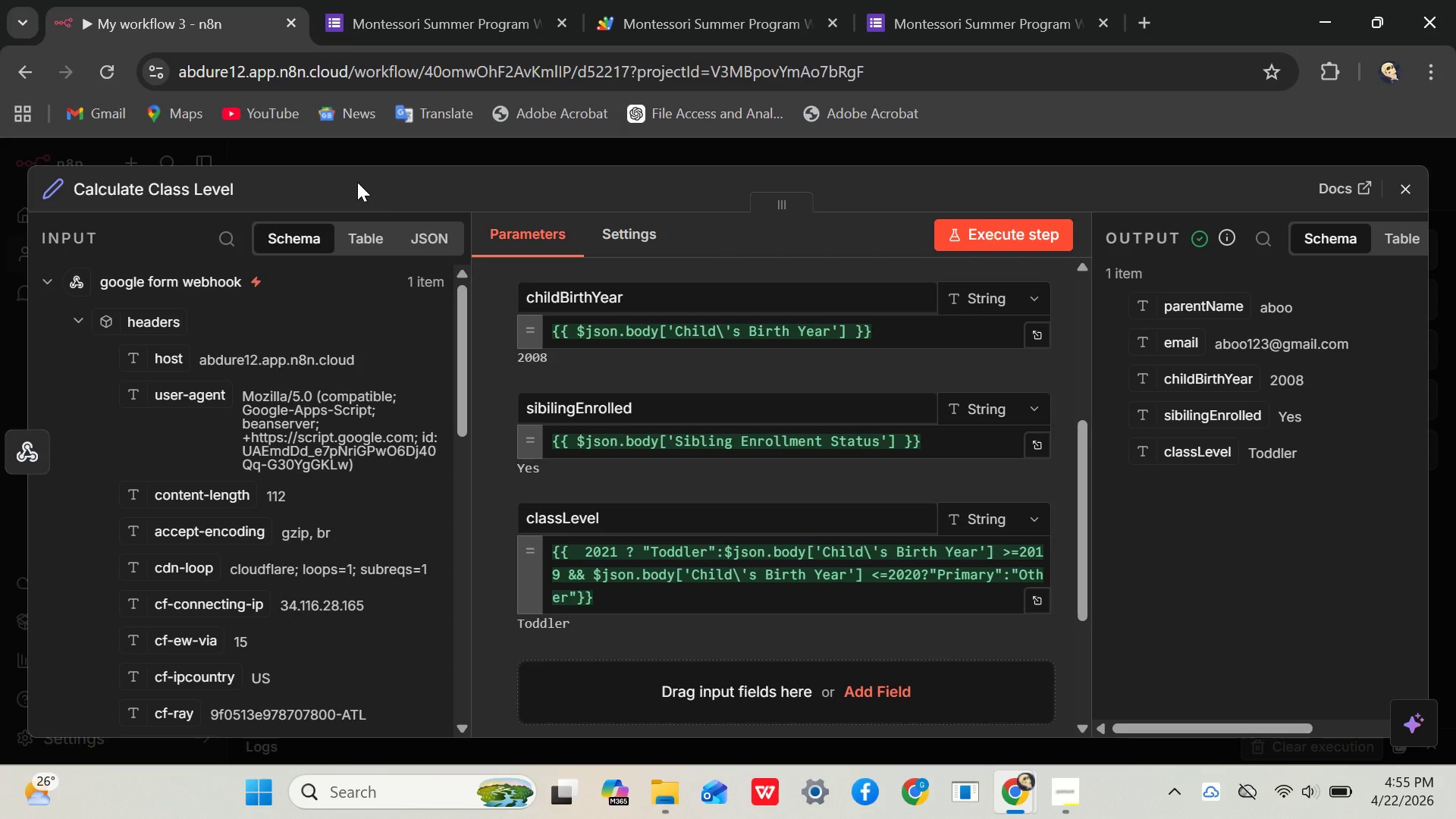 
left_click([357, 182])
 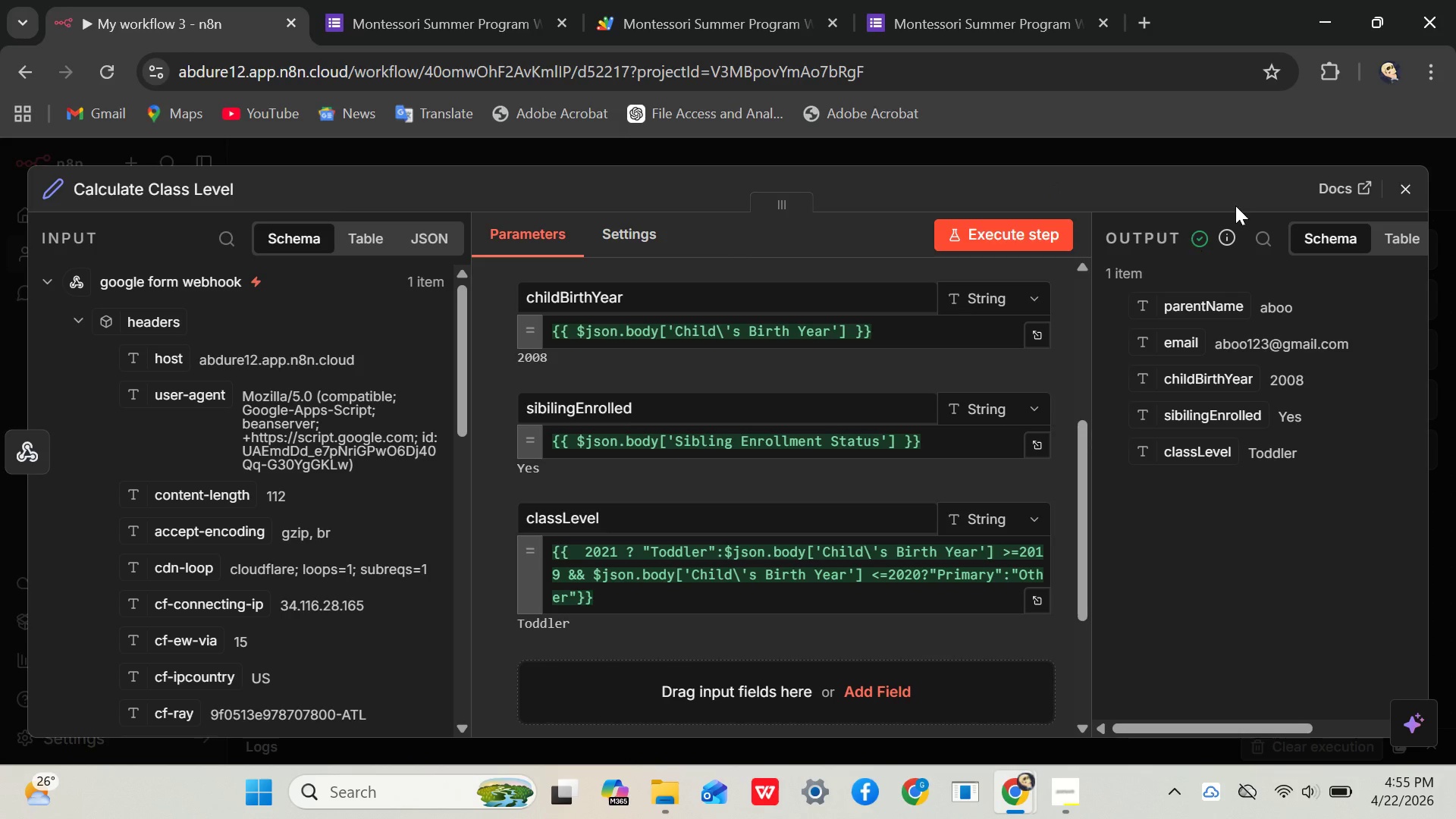 
left_click([1414, 186])
 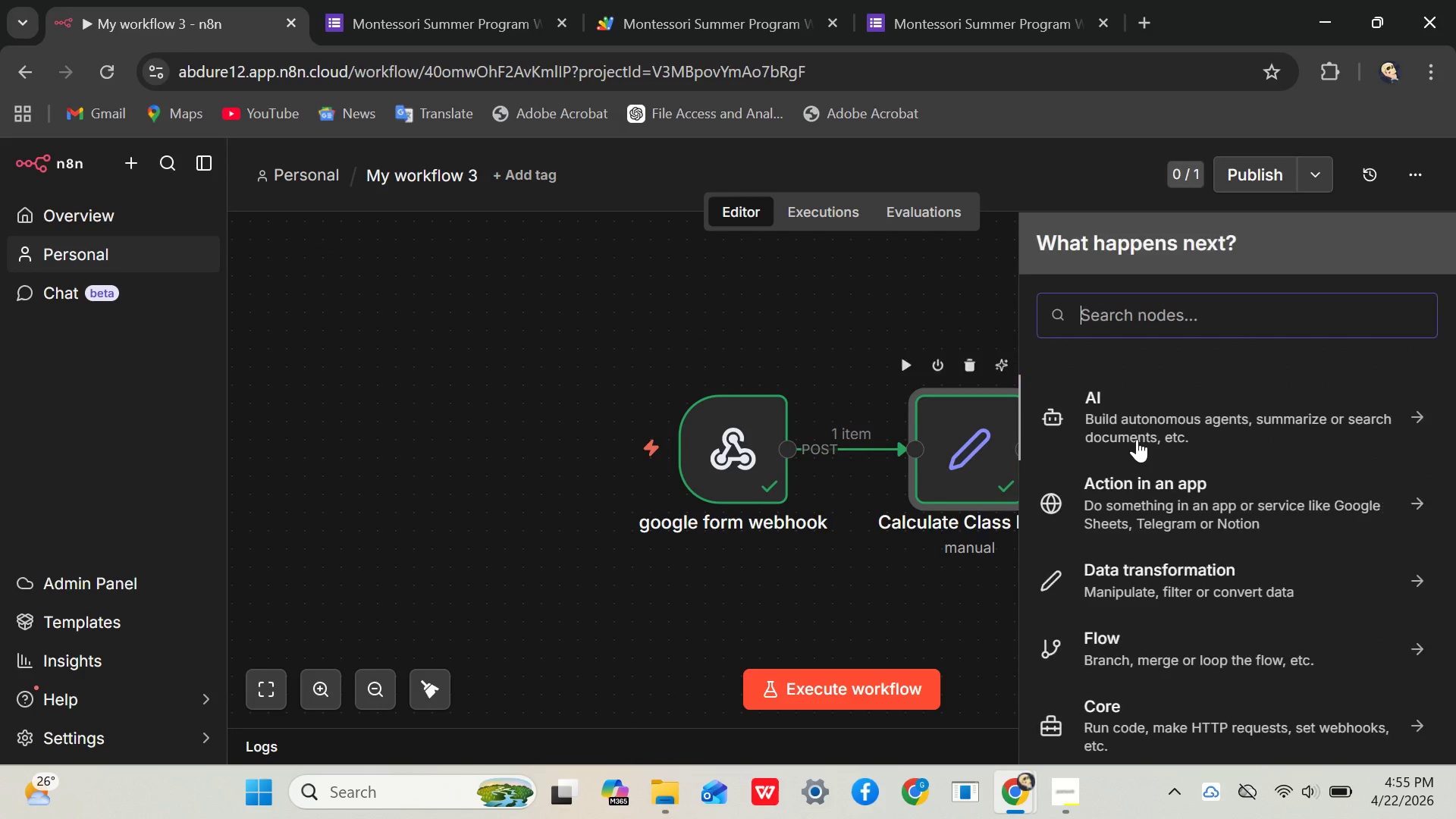 
wait(7.08)
 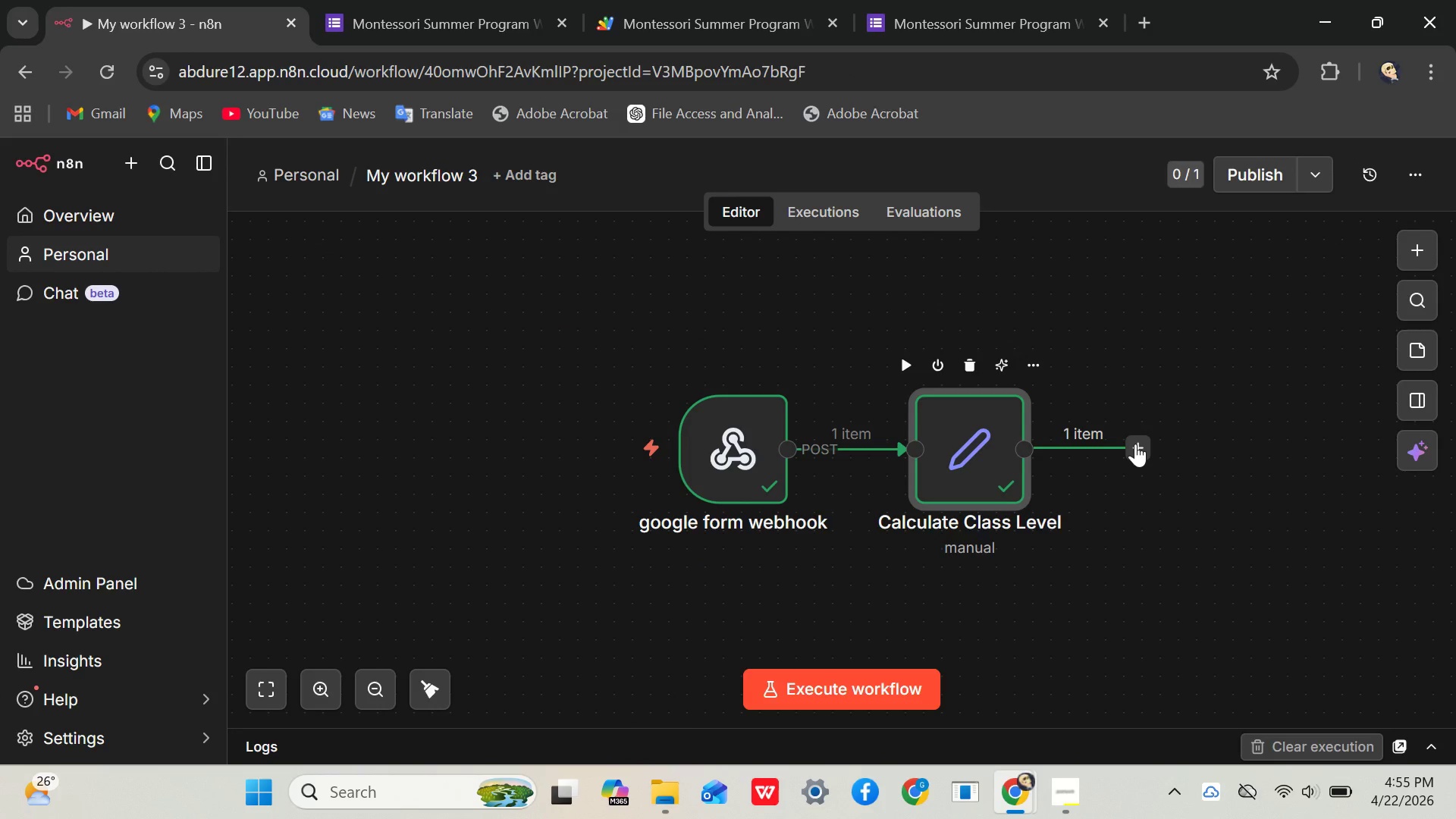 
type(if)
 